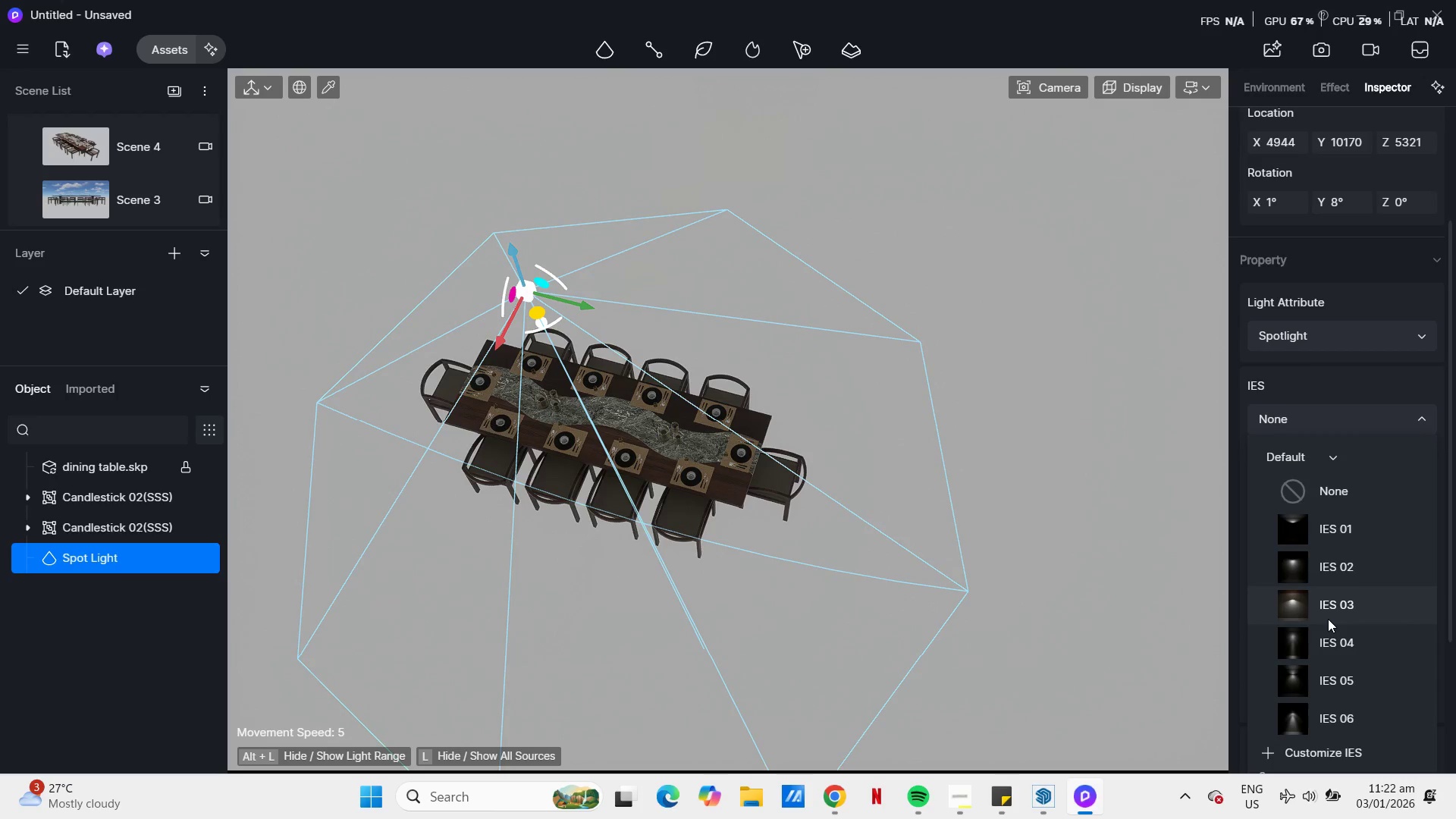 
left_click([1332, 607])
 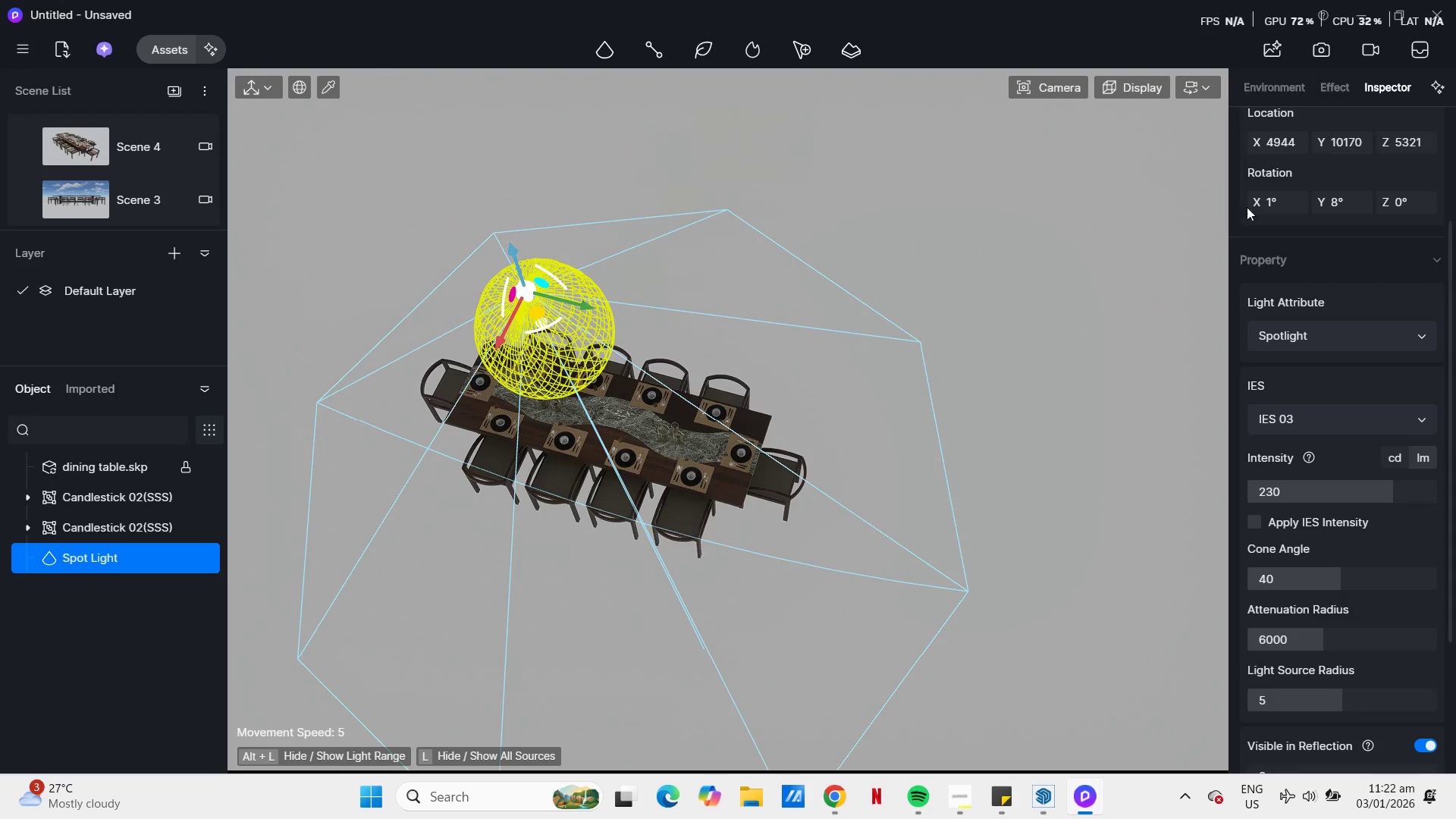 
left_click([1122, 355])
 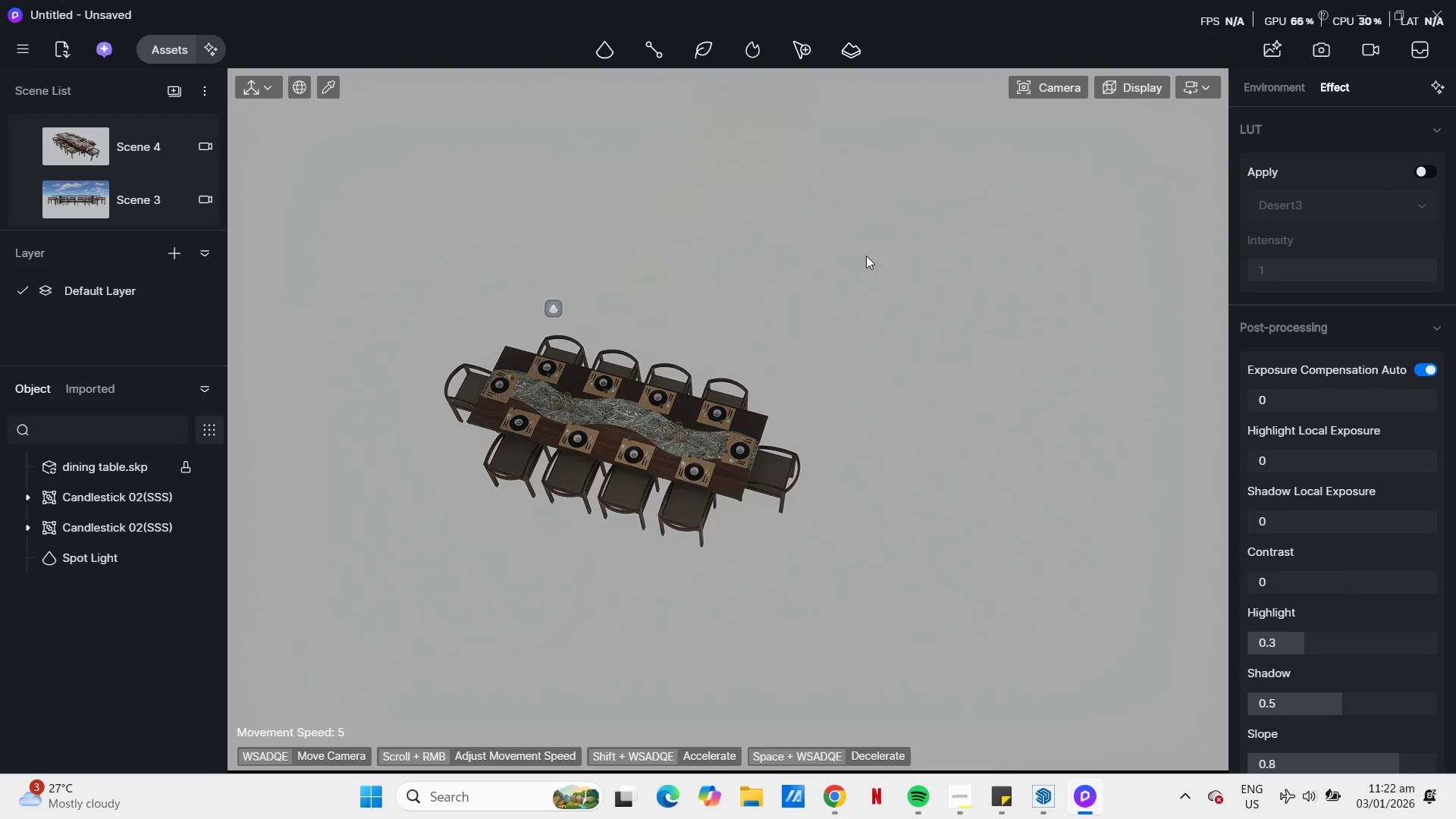 
scroll: coordinate [1119, 380], scroll_direction: down, amount: 6.0
 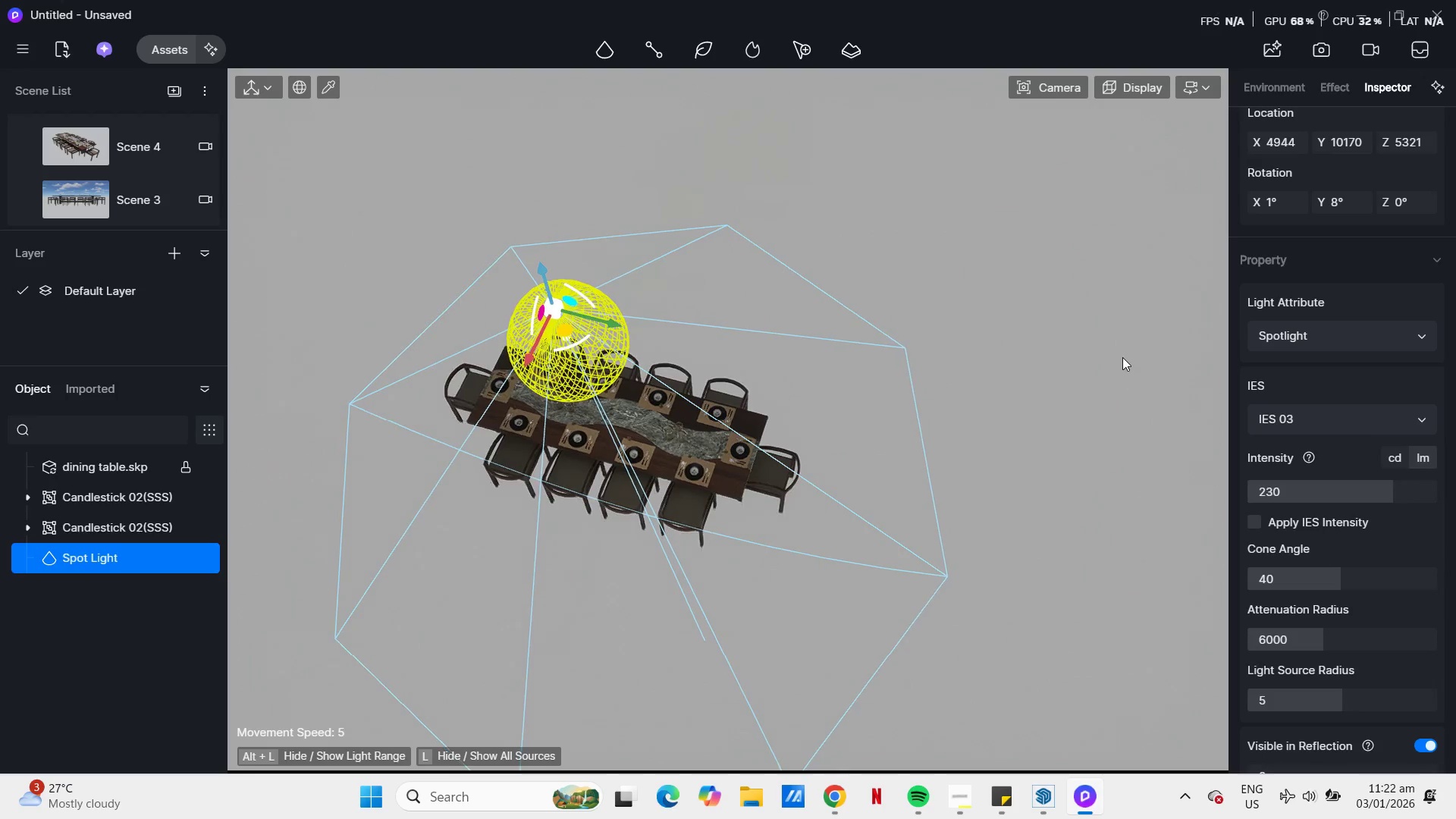 
left_click([79, 144])
 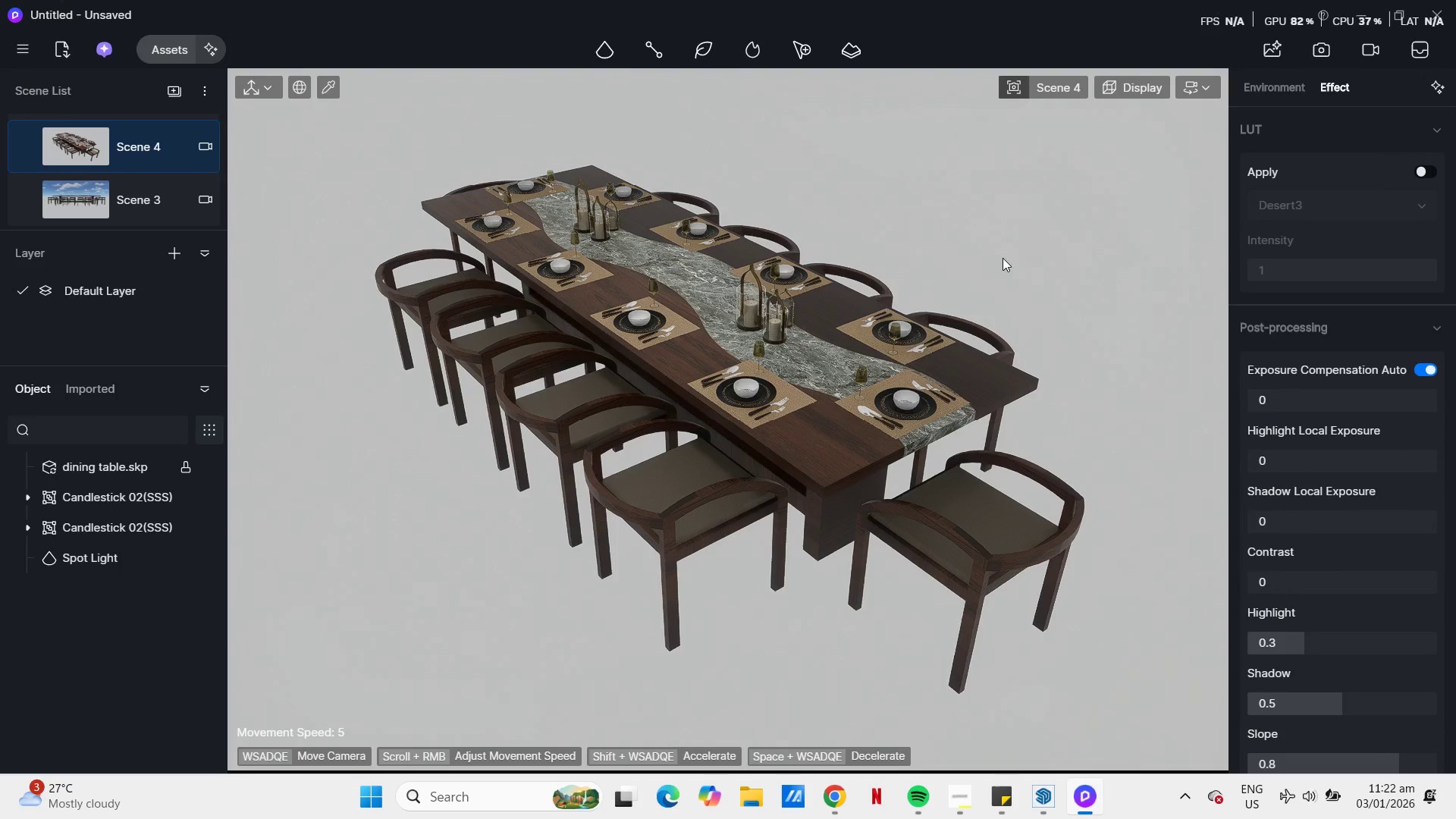 
wait(5.25)
 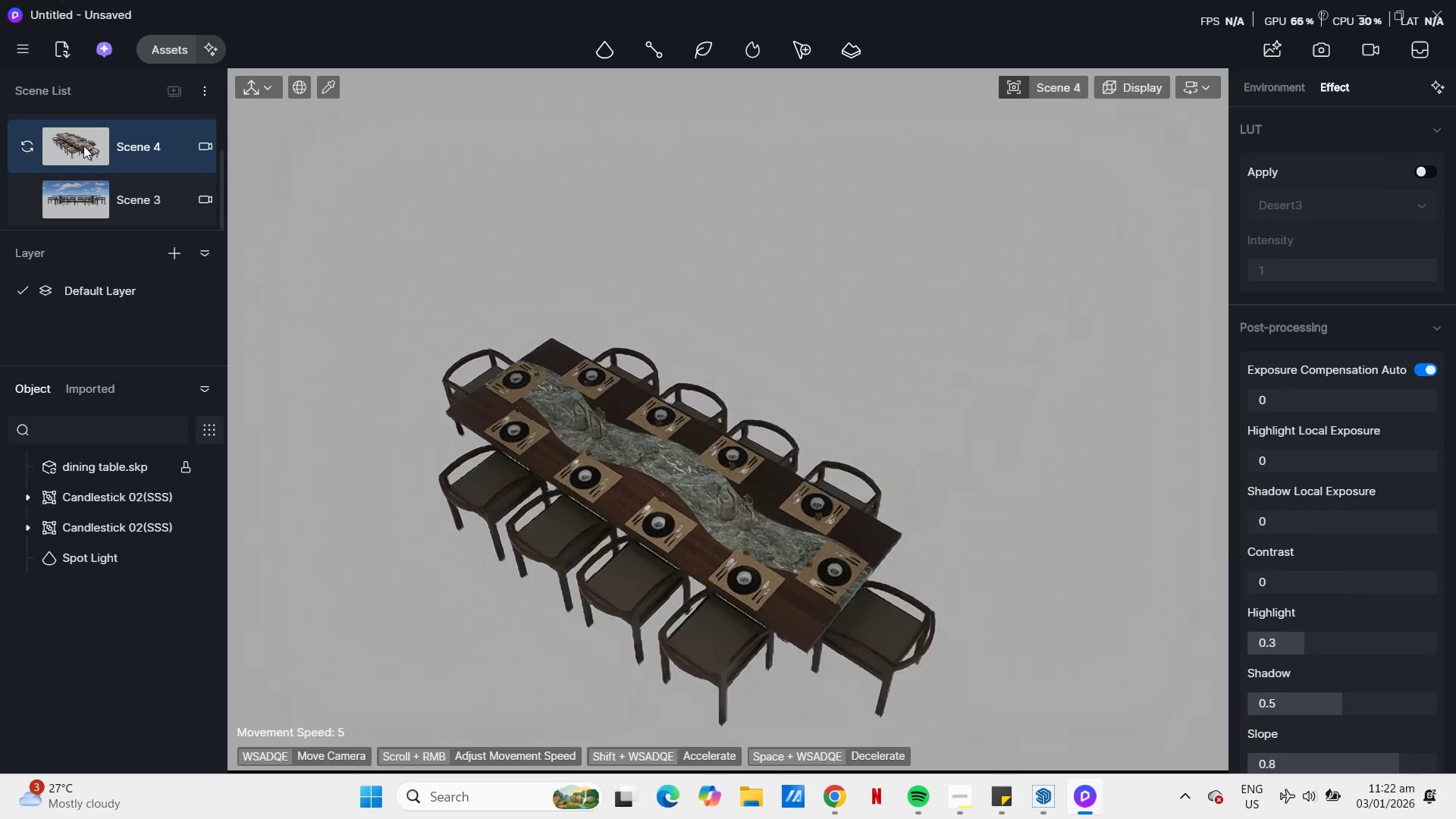 
left_click([1326, 51])
 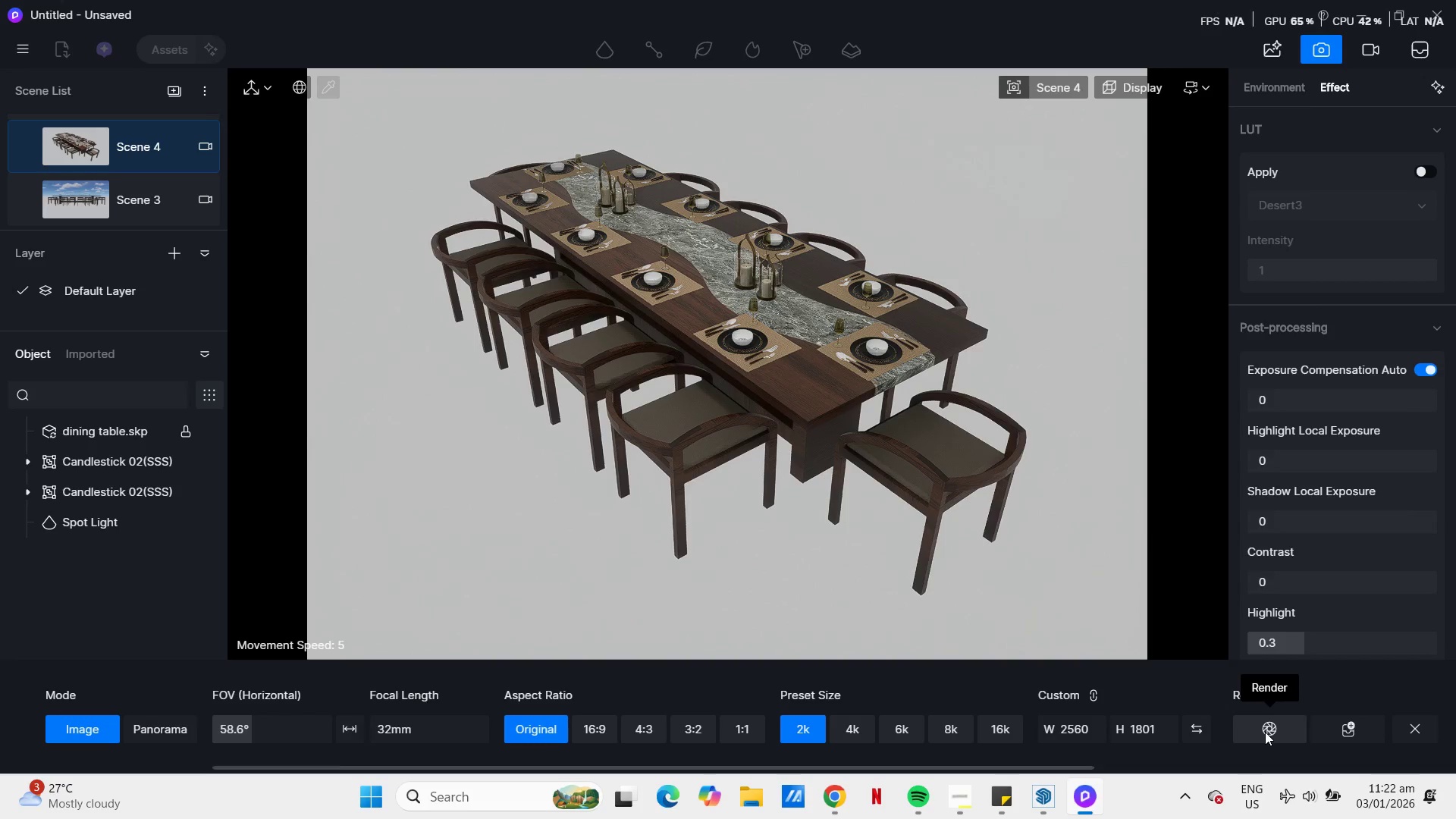 
left_click([1266, 730])
 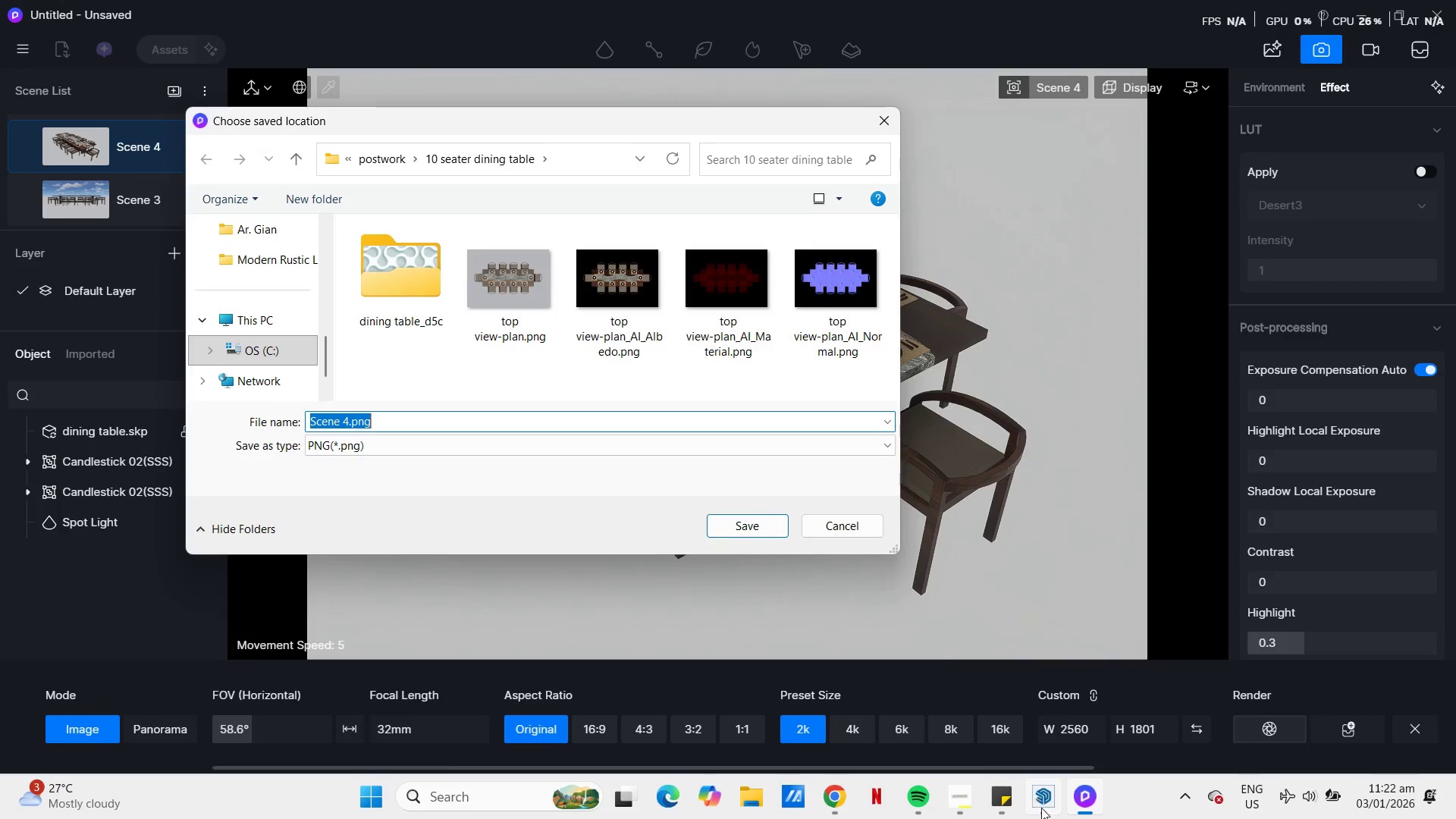 
wait(10.64)
 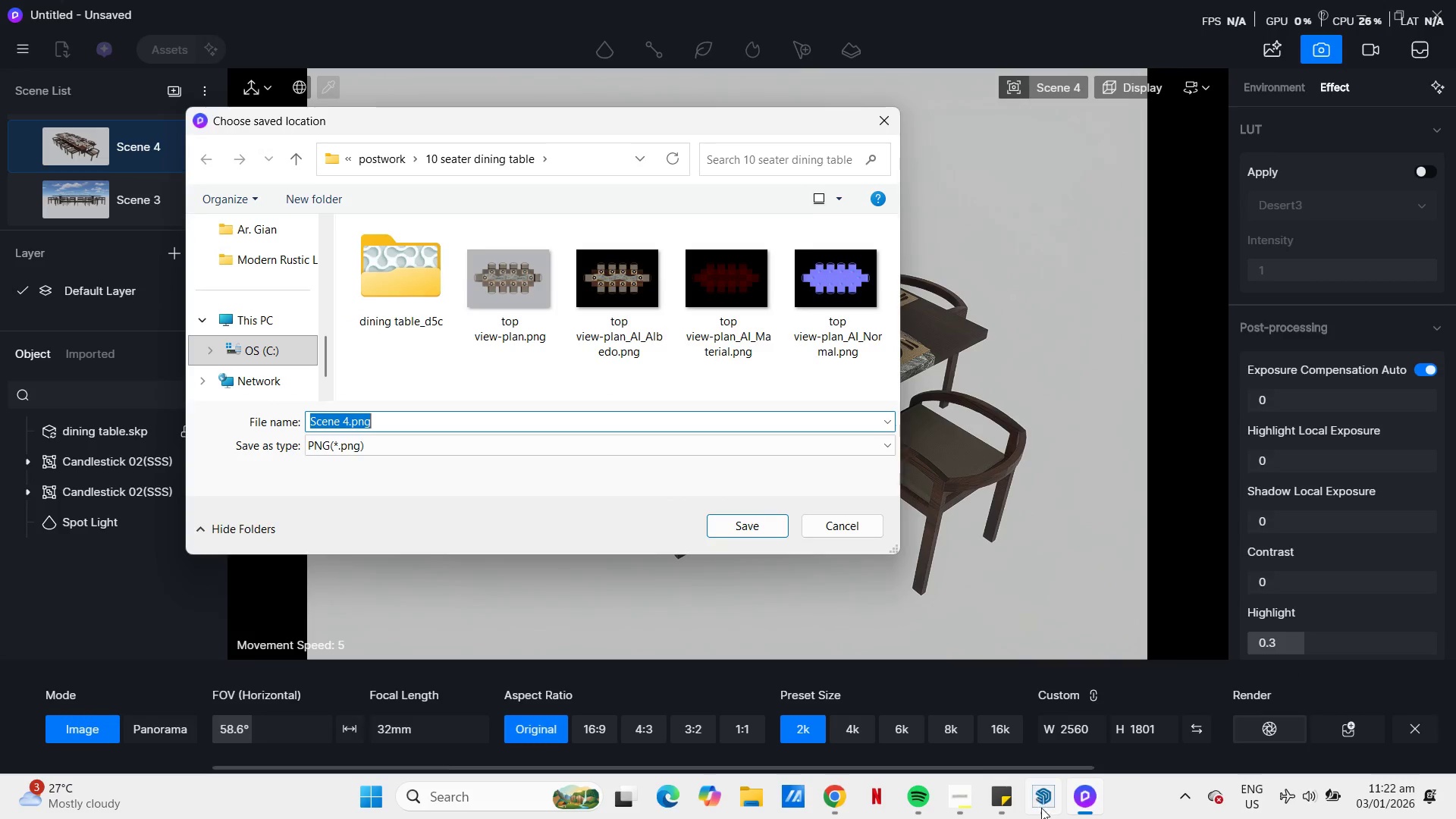 
type(3-quarter angle)
 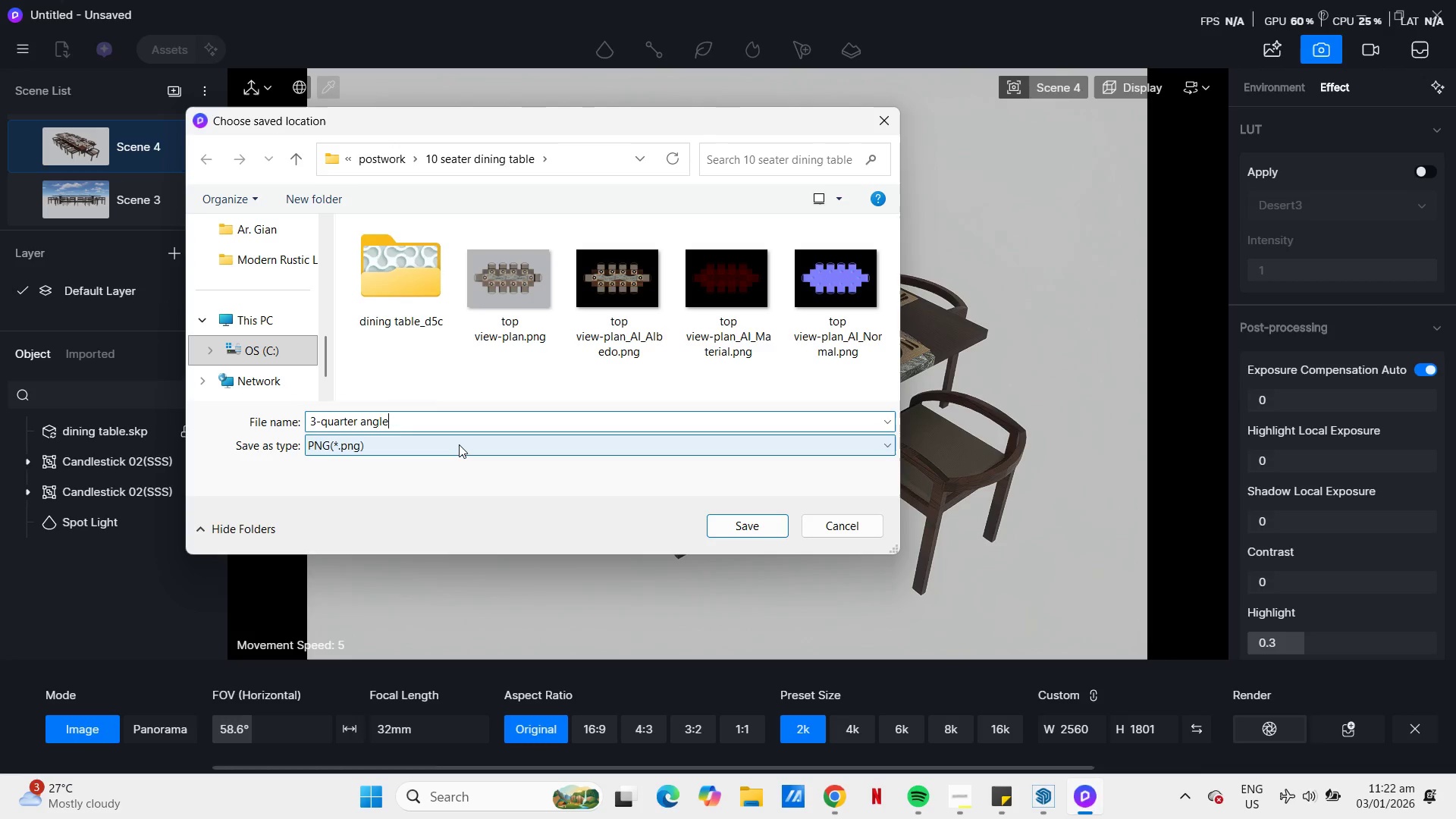 
key(Enter)
 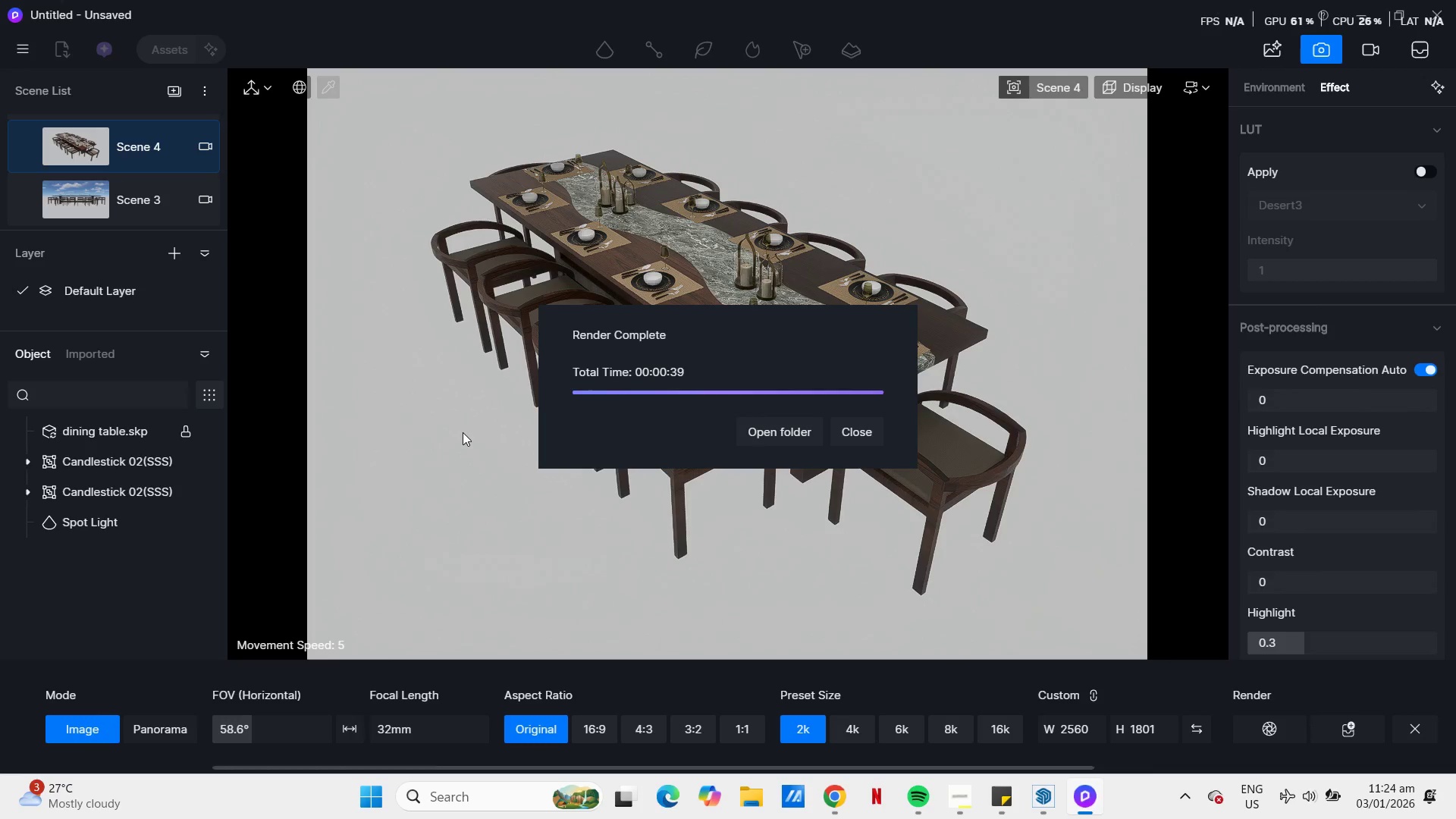 
wait(136.36)
 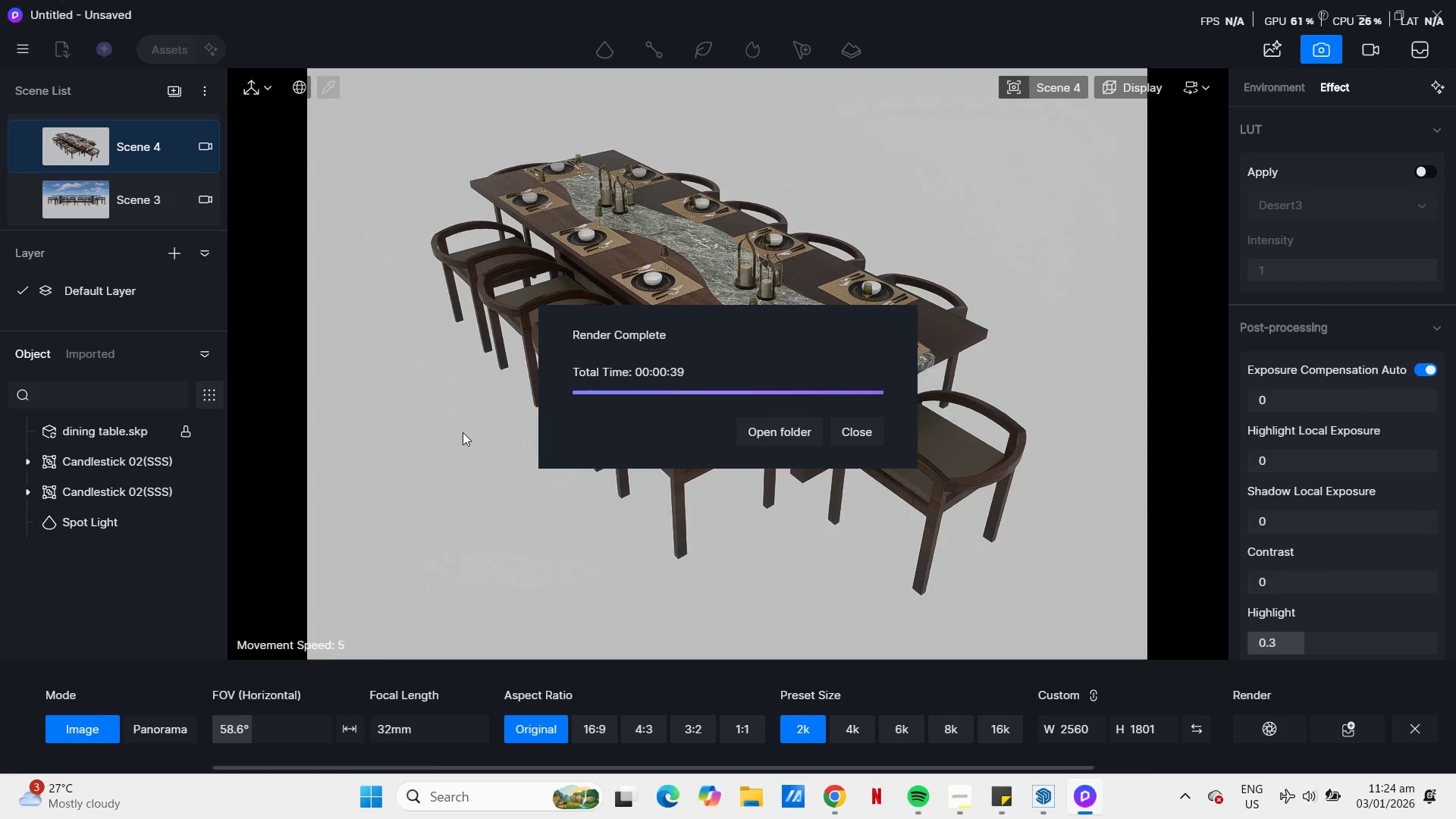 
left_click([801, 427])
 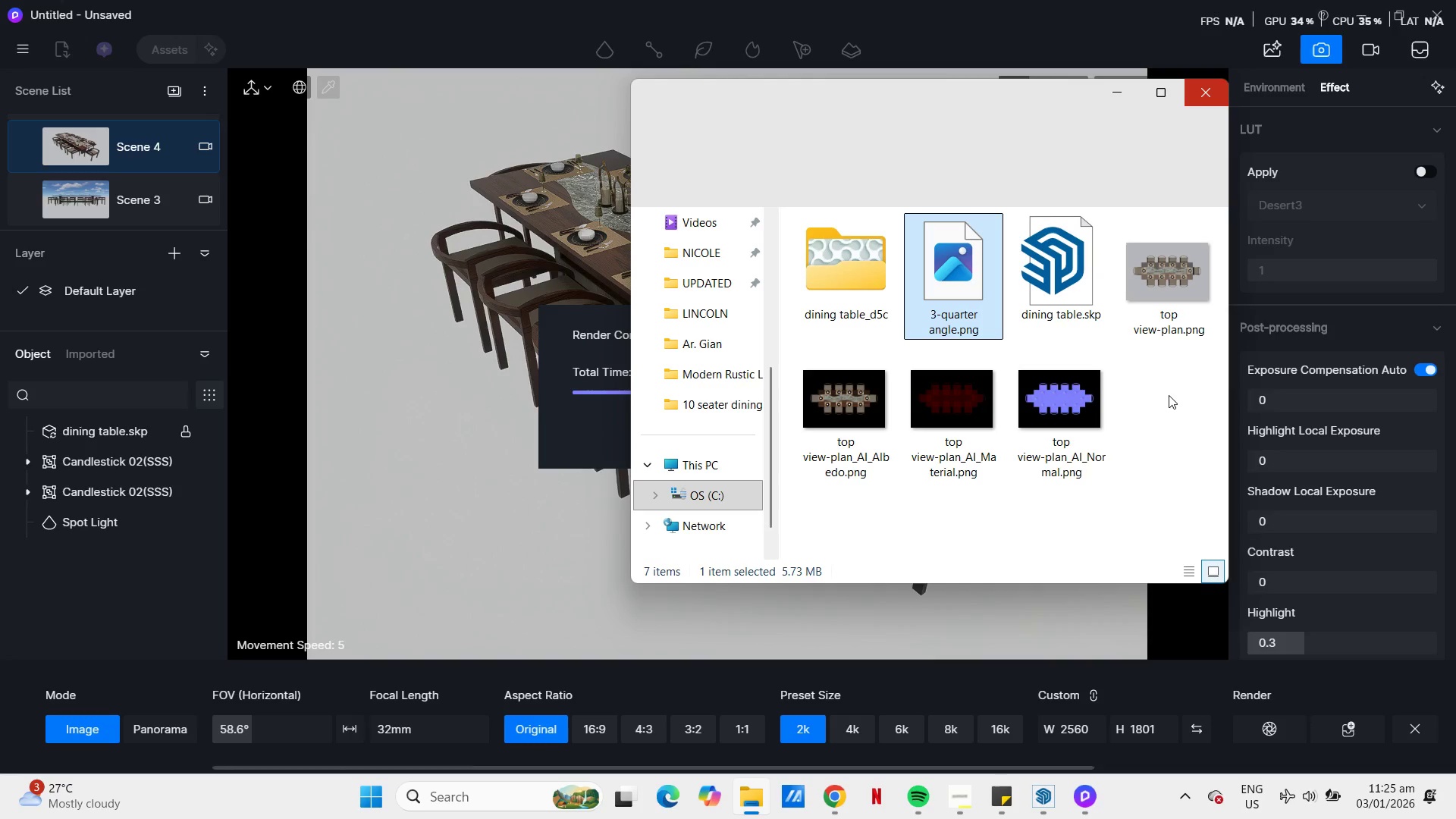 
wait(5.38)
 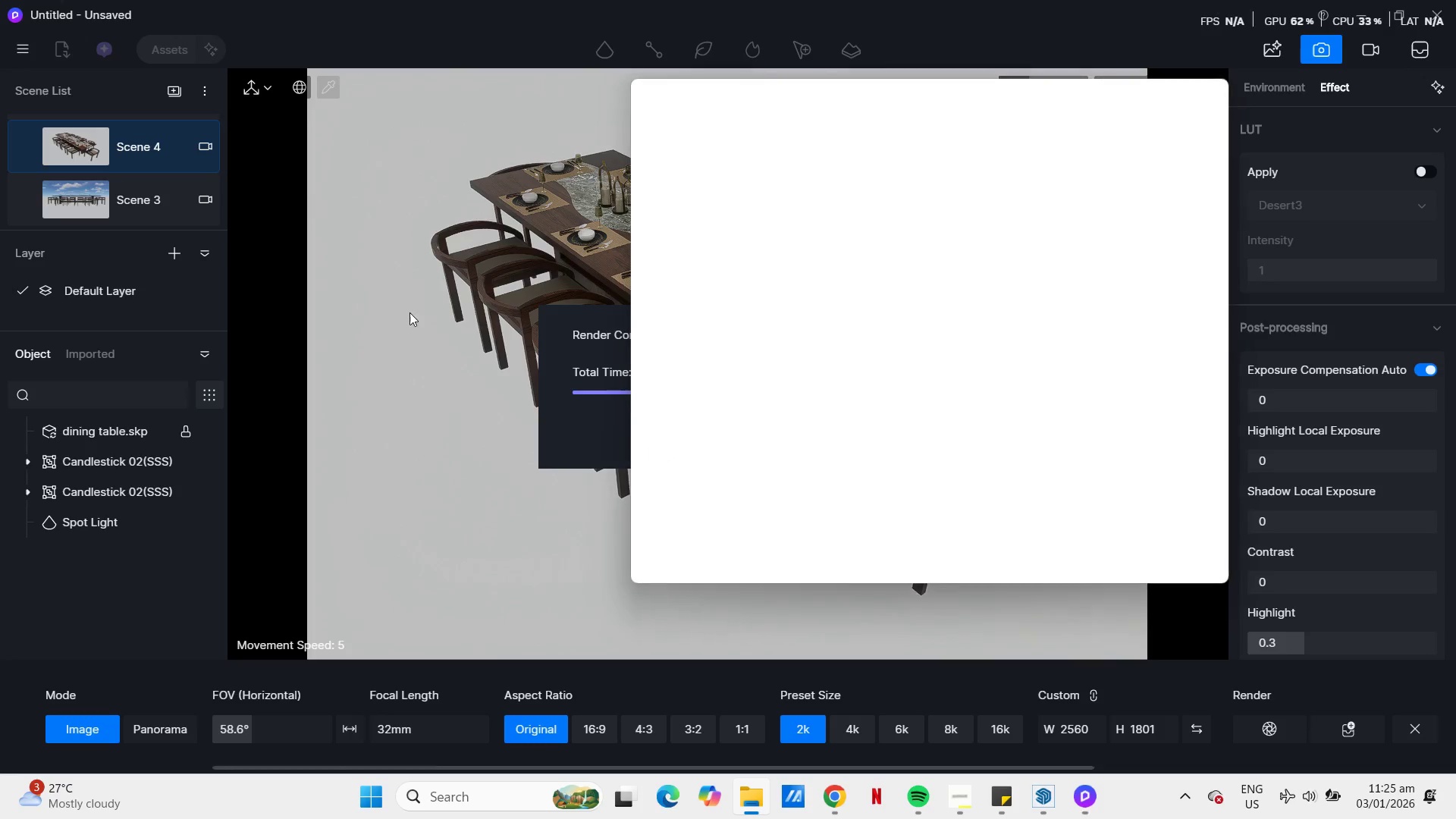 
left_click([1213, 89])
 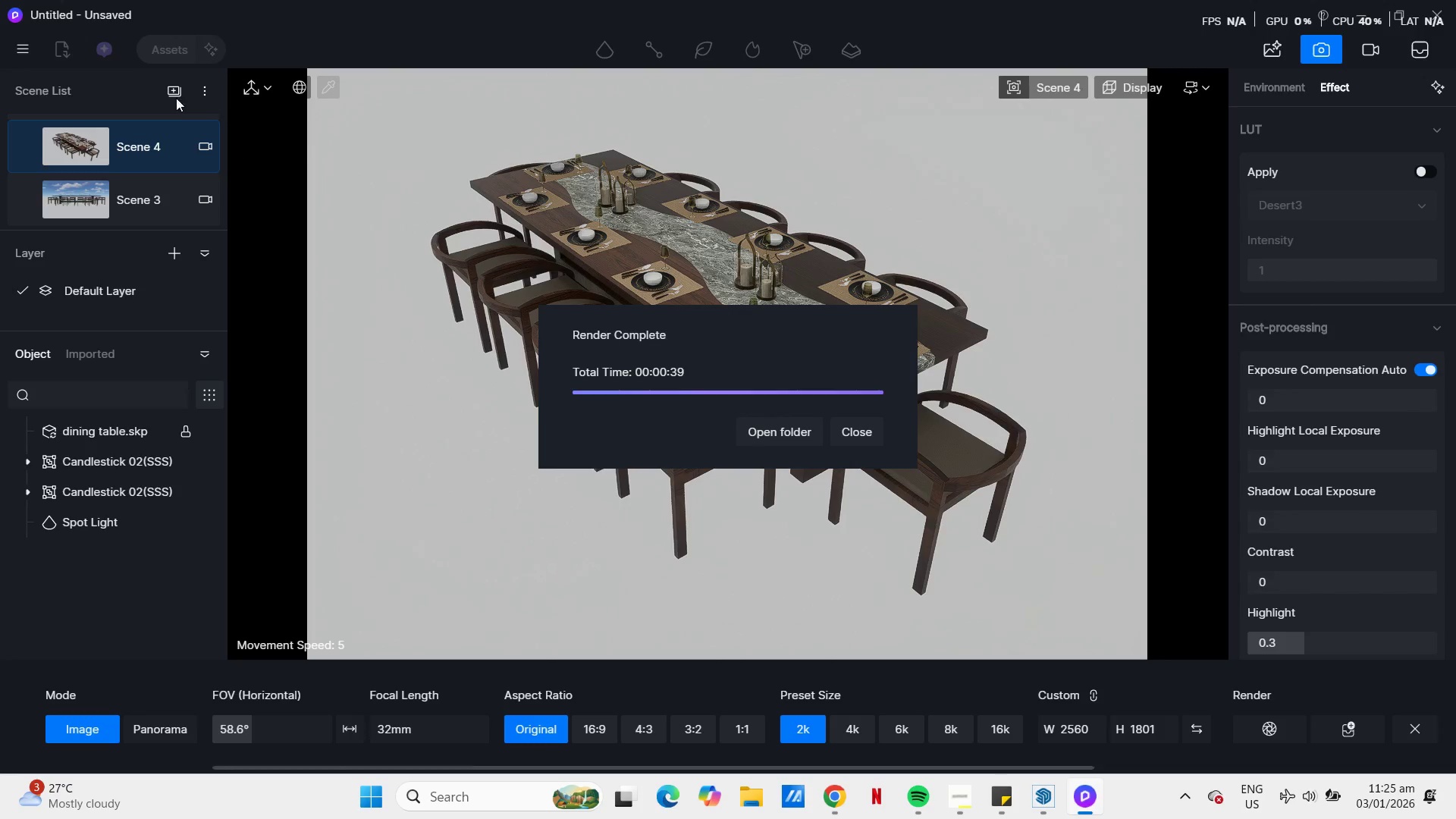 
left_click([27, 45])
 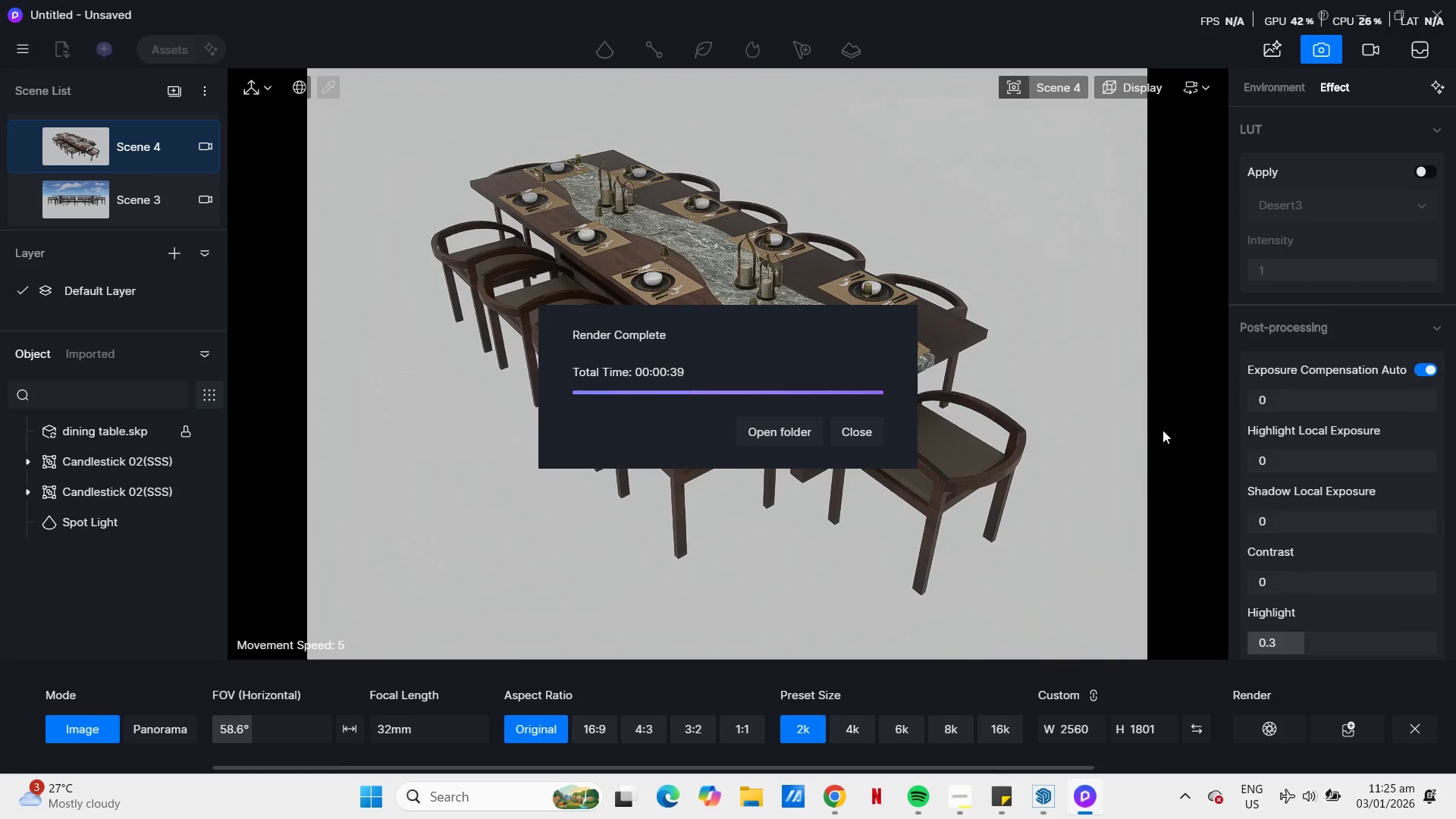 
left_click([1413, 726])
 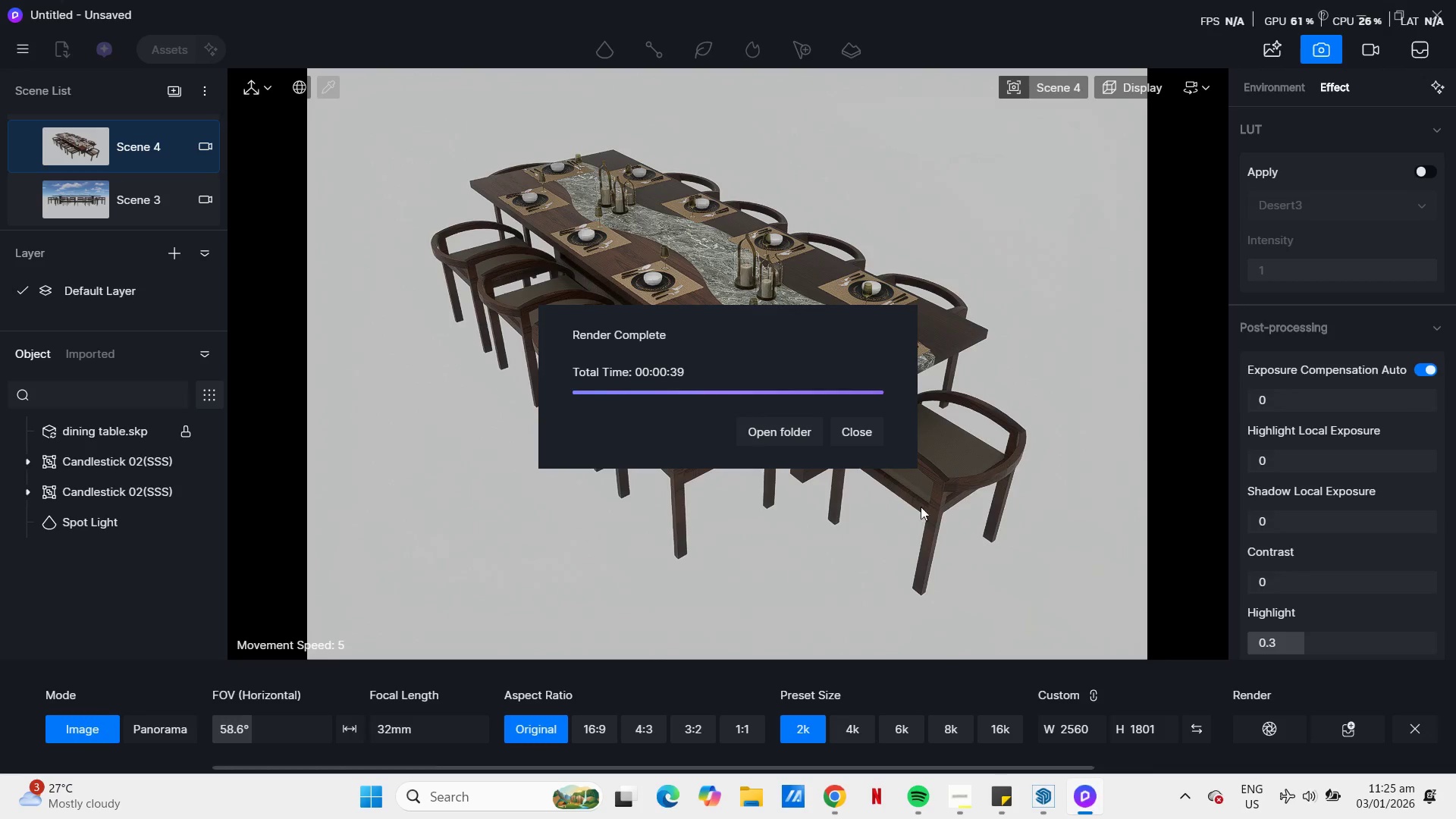 
left_click([856, 435])
 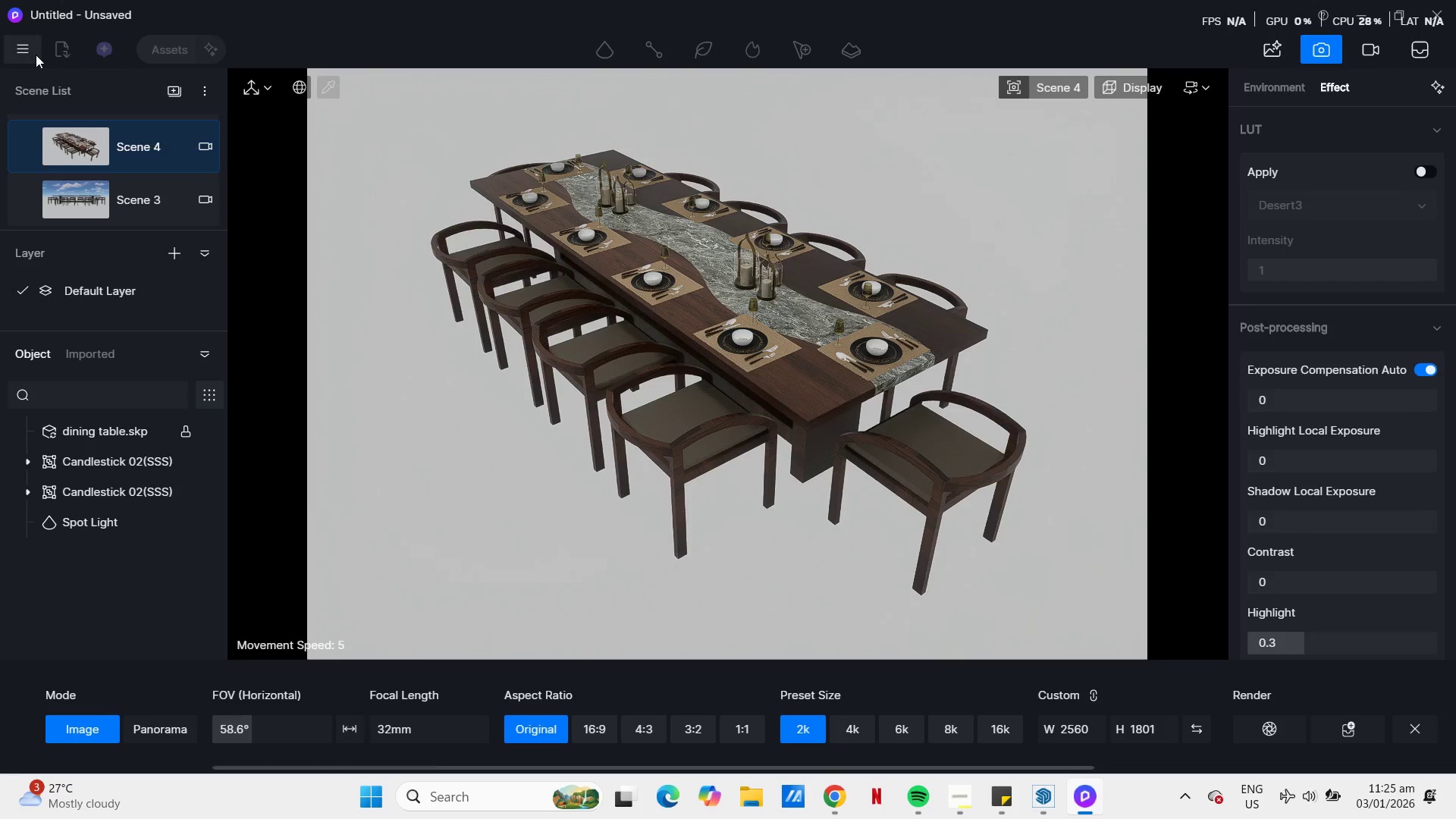 
left_click([23, 52])
 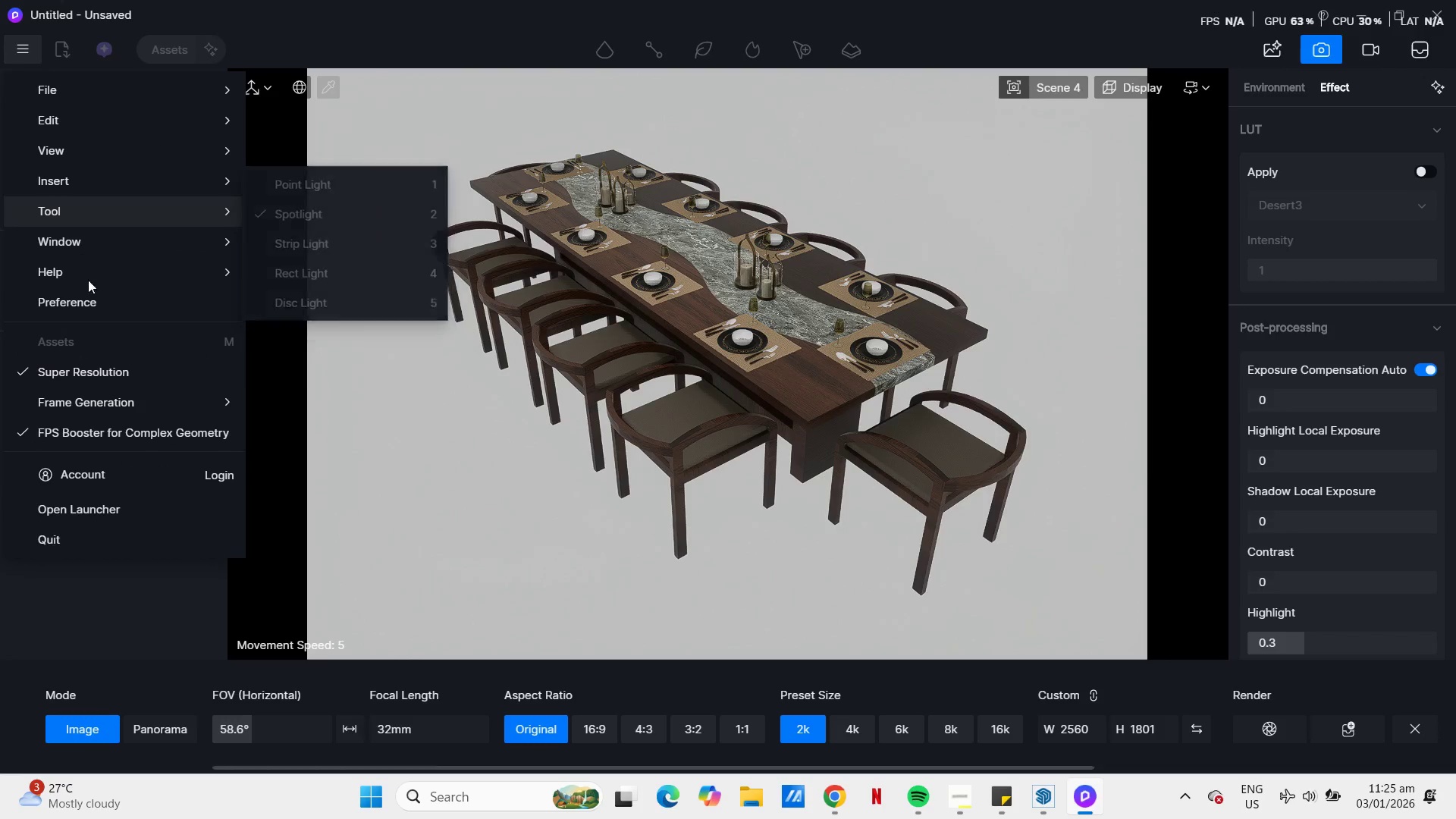 
left_click([97, 303])
 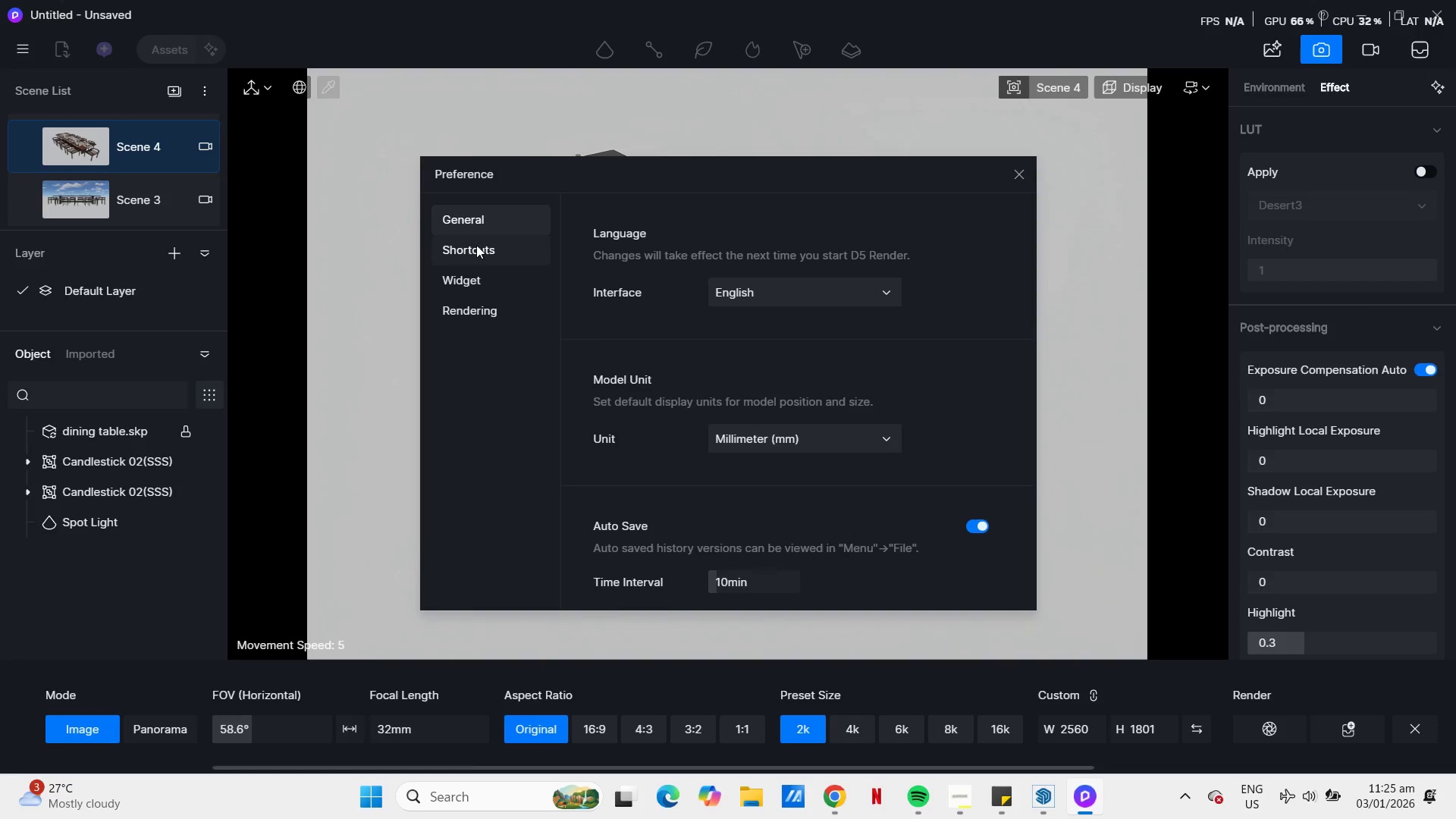 
left_click([478, 315])
 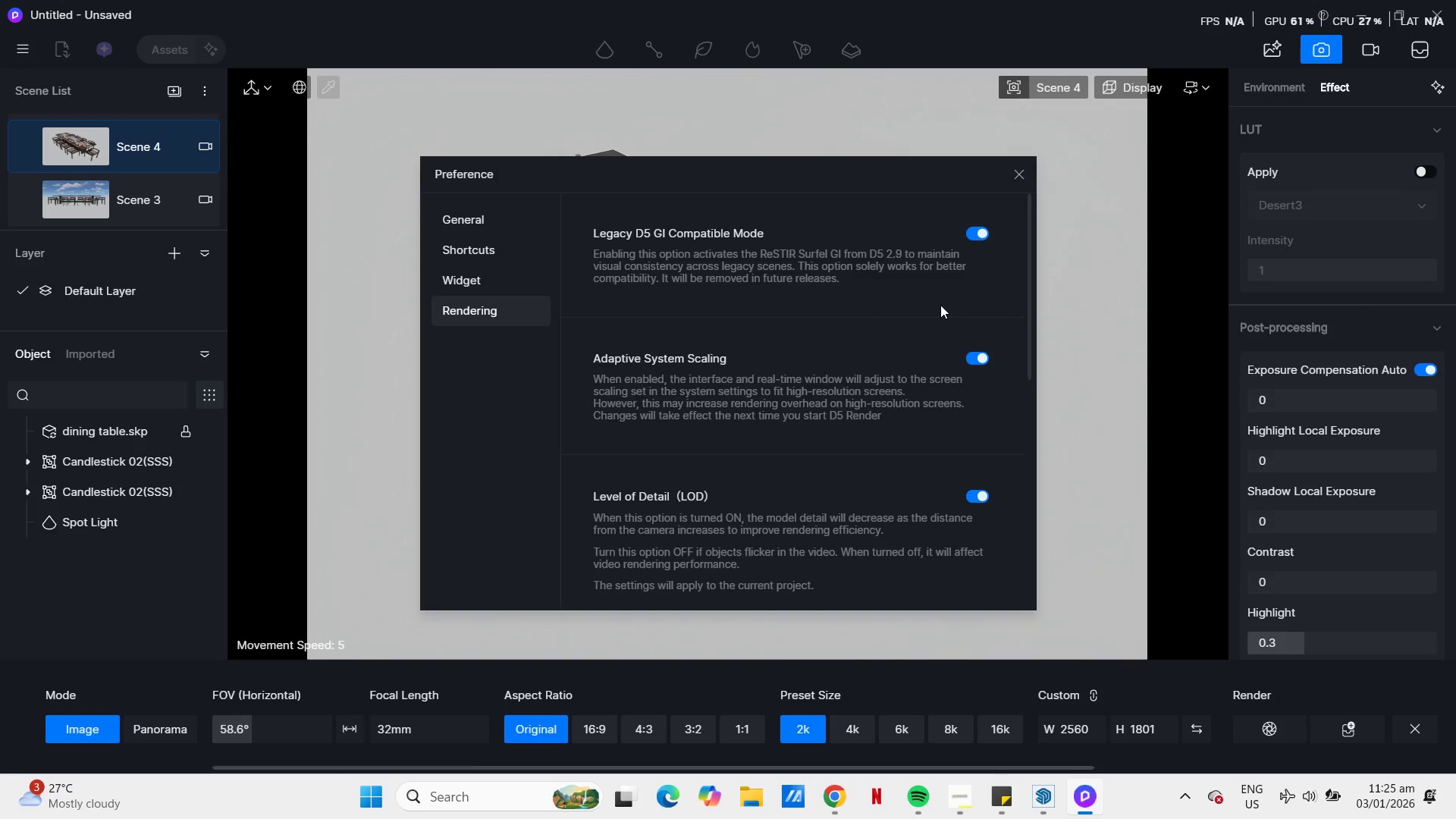 
scroll: coordinate [974, 414], scroll_direction: down, amount: 17.0
 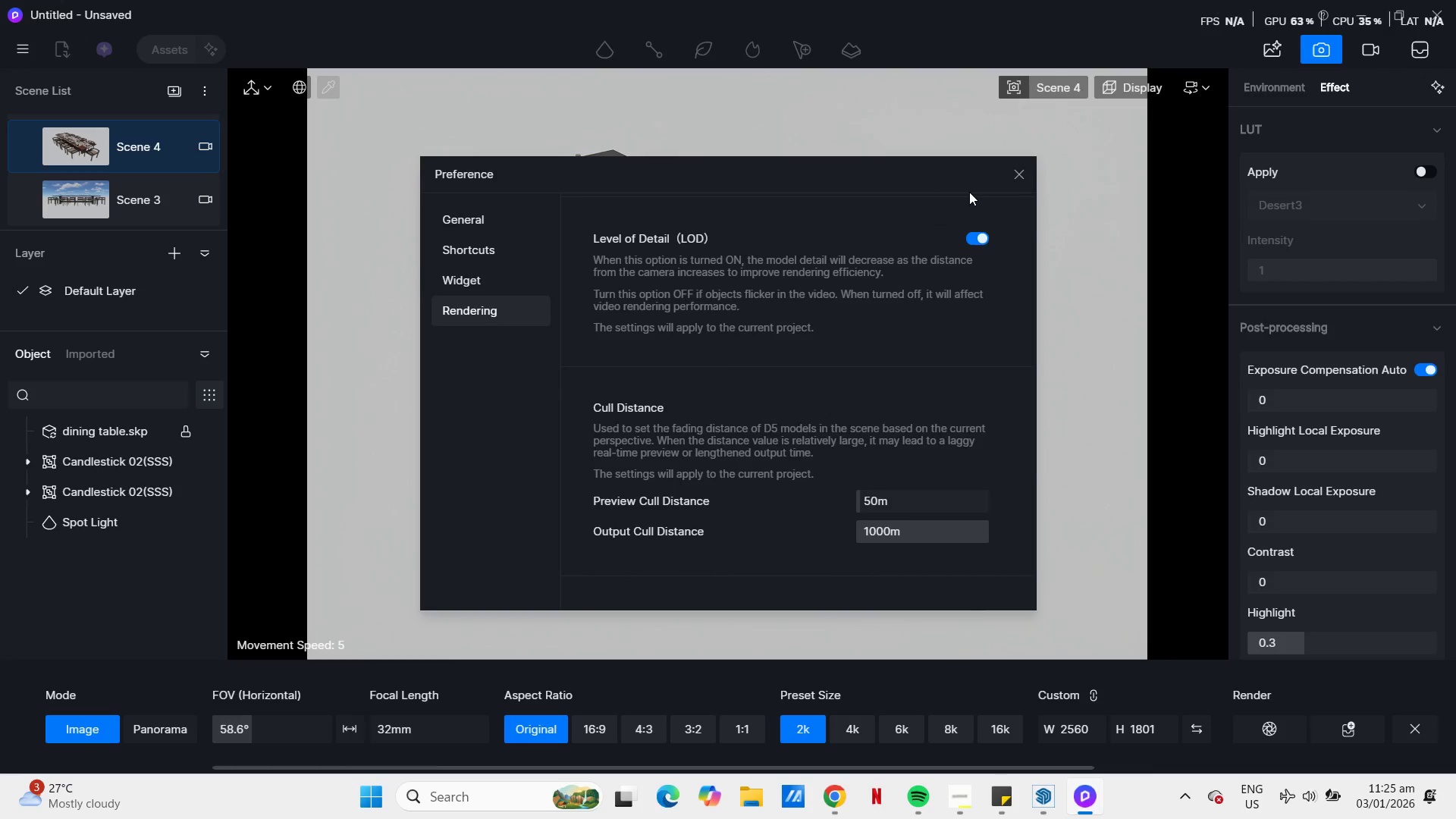 
left_click([1024, 184])
 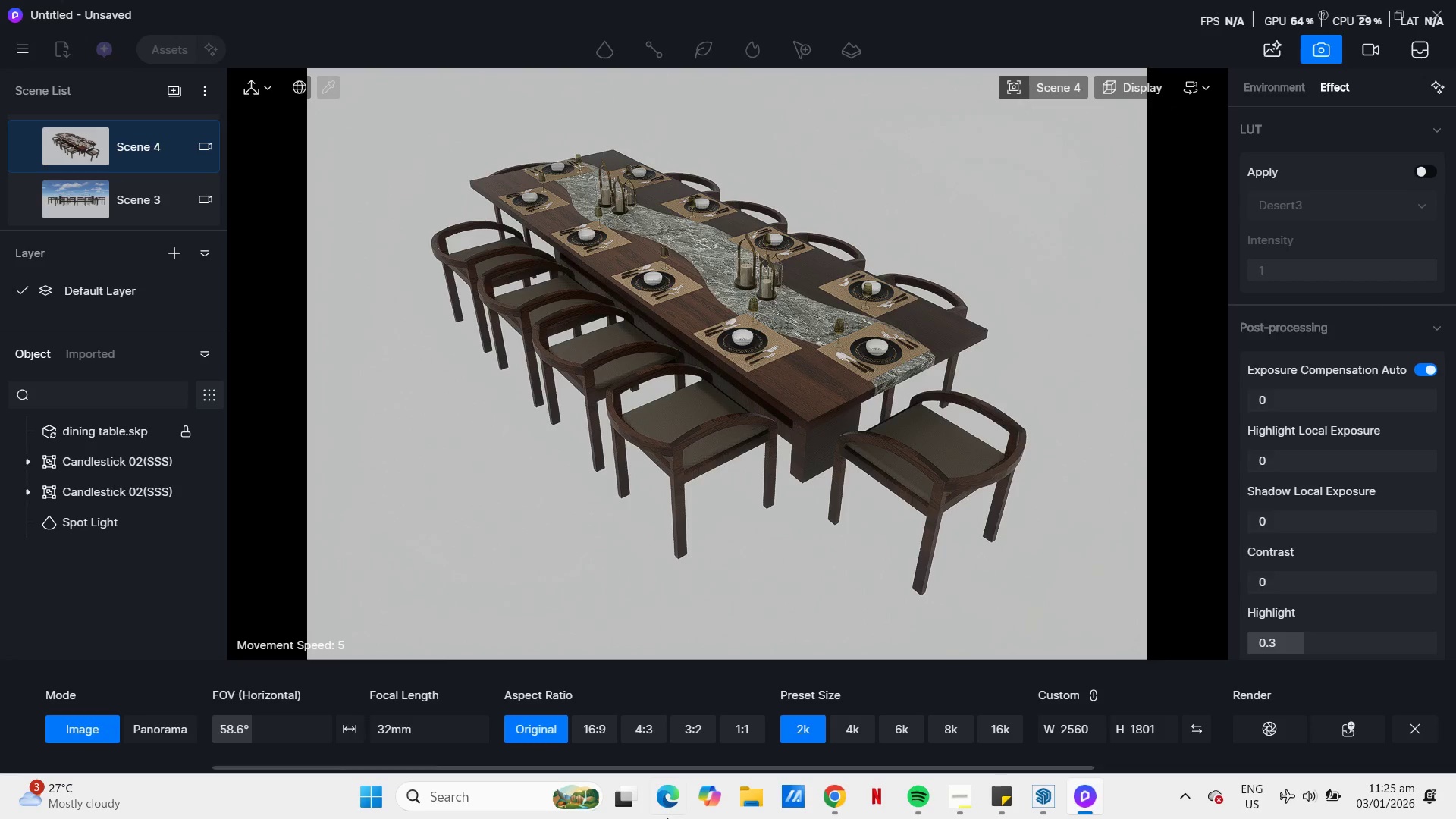 
left_click([97, 213])
 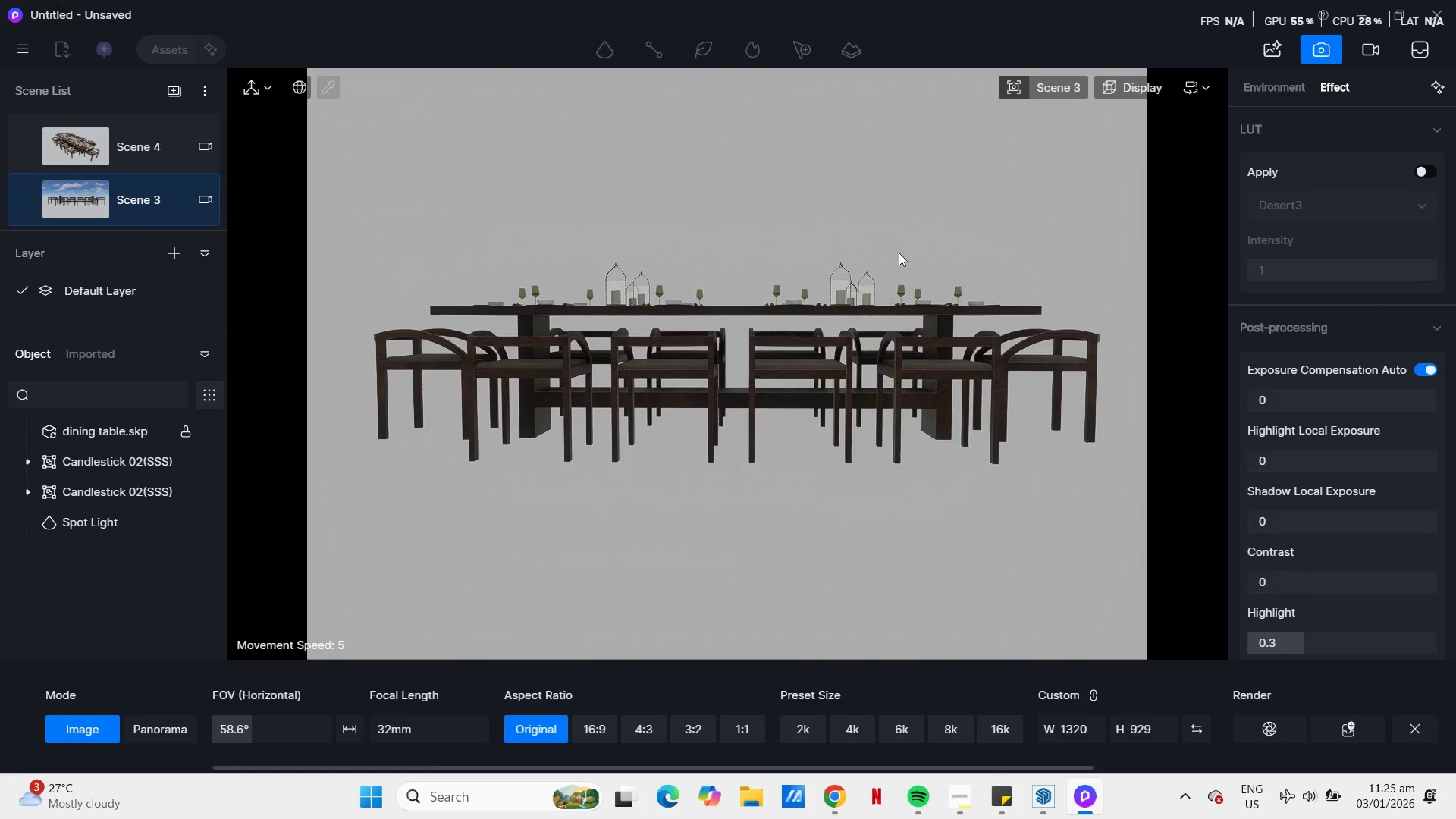 
wait(5.38)
 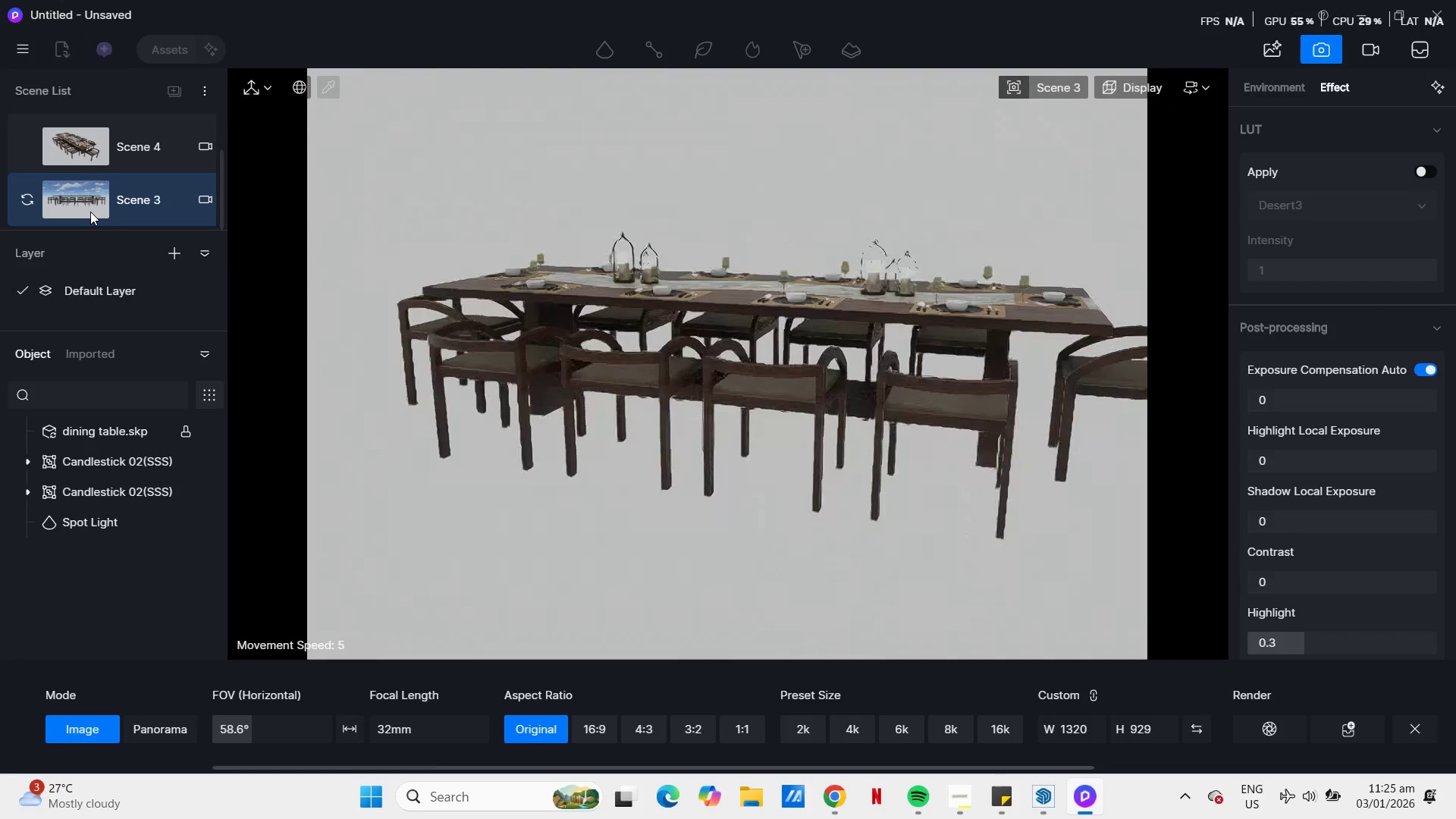 
mouse_move([1264, 68])
 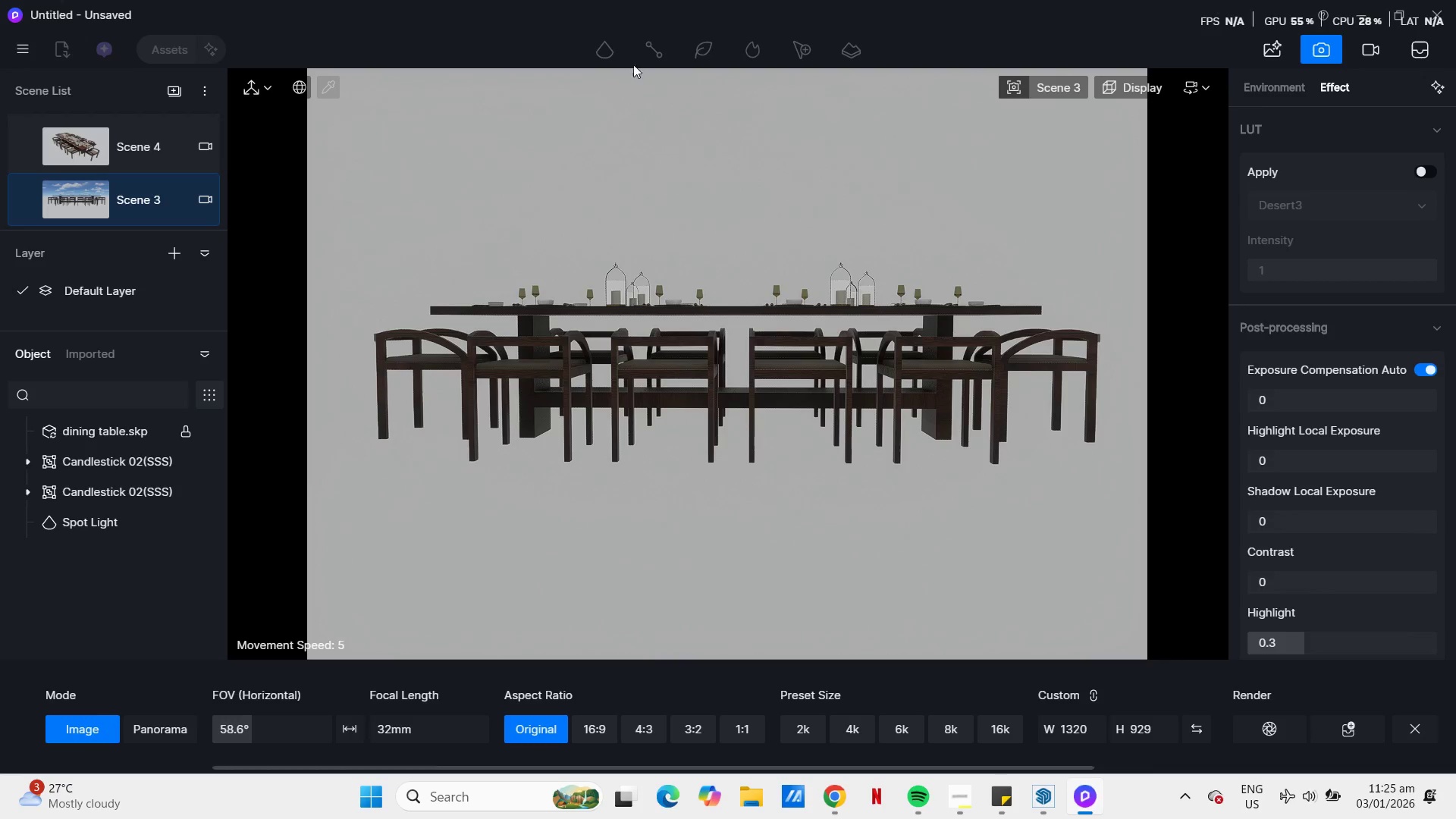 
left_click([611, 47])
 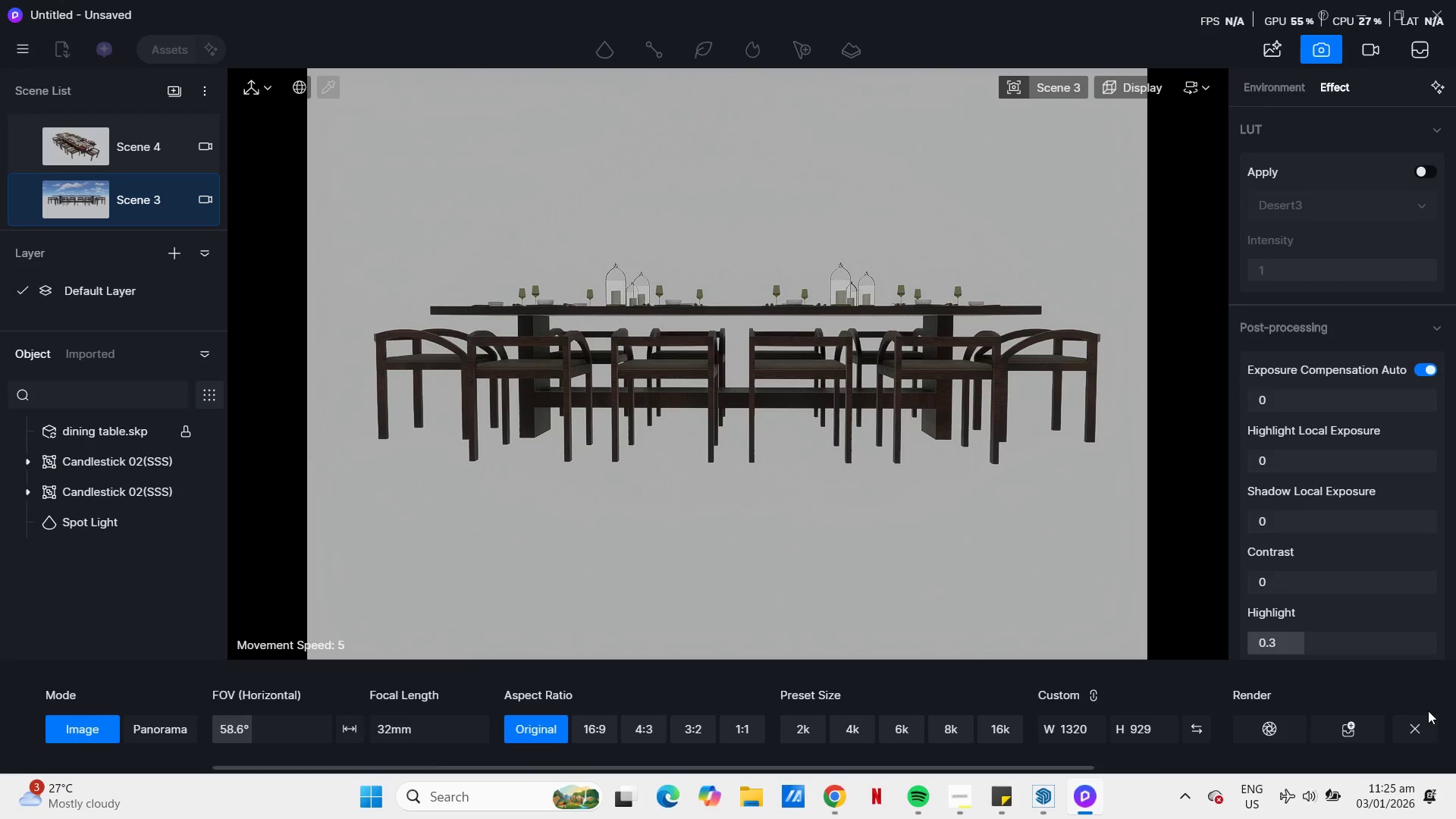 
left_click([1427, 724])
 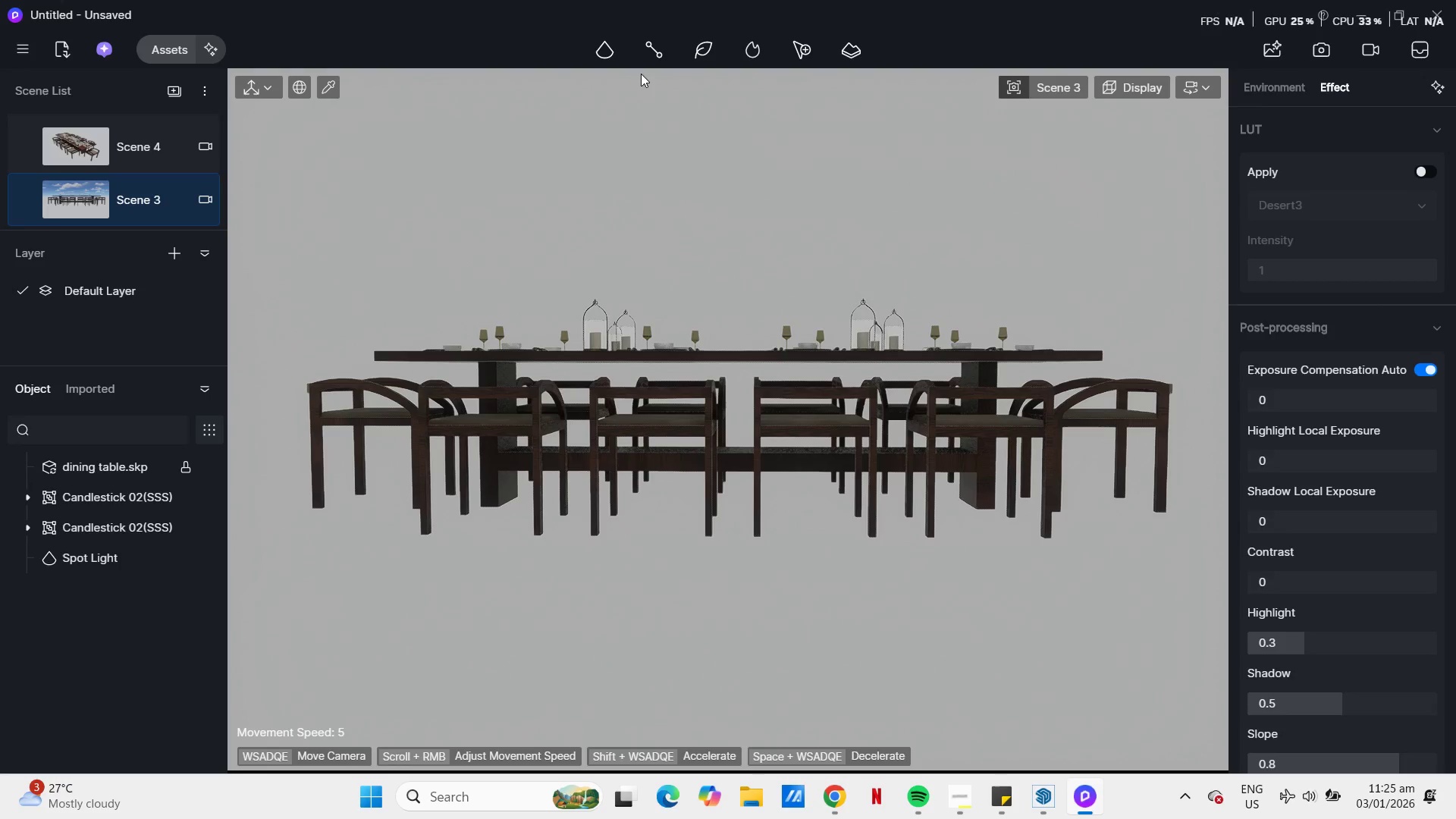 
left_click([602, 48])
 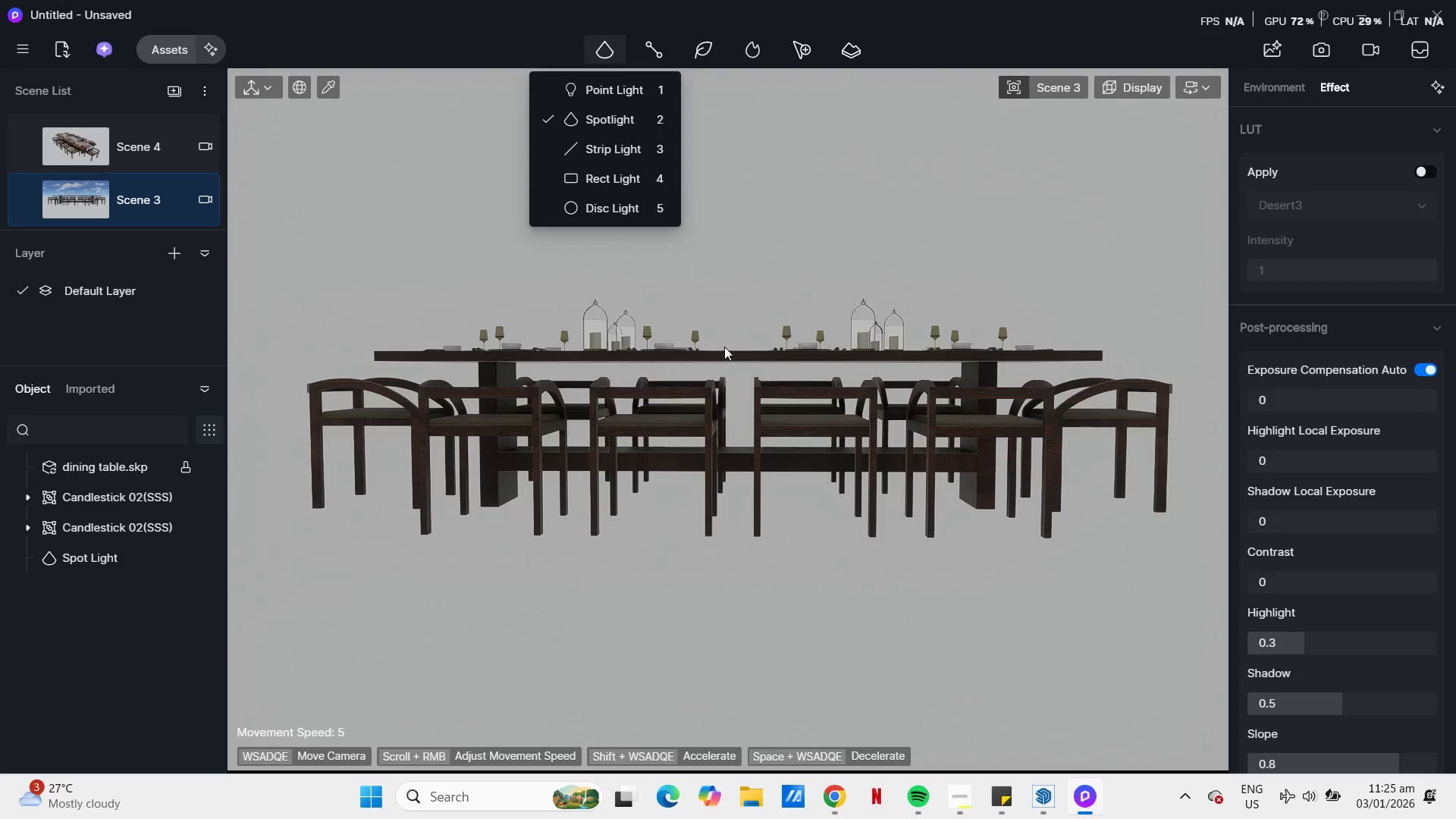 
scroll: coordinate [874, 317], scroll_direction: up, amount: 3.0
 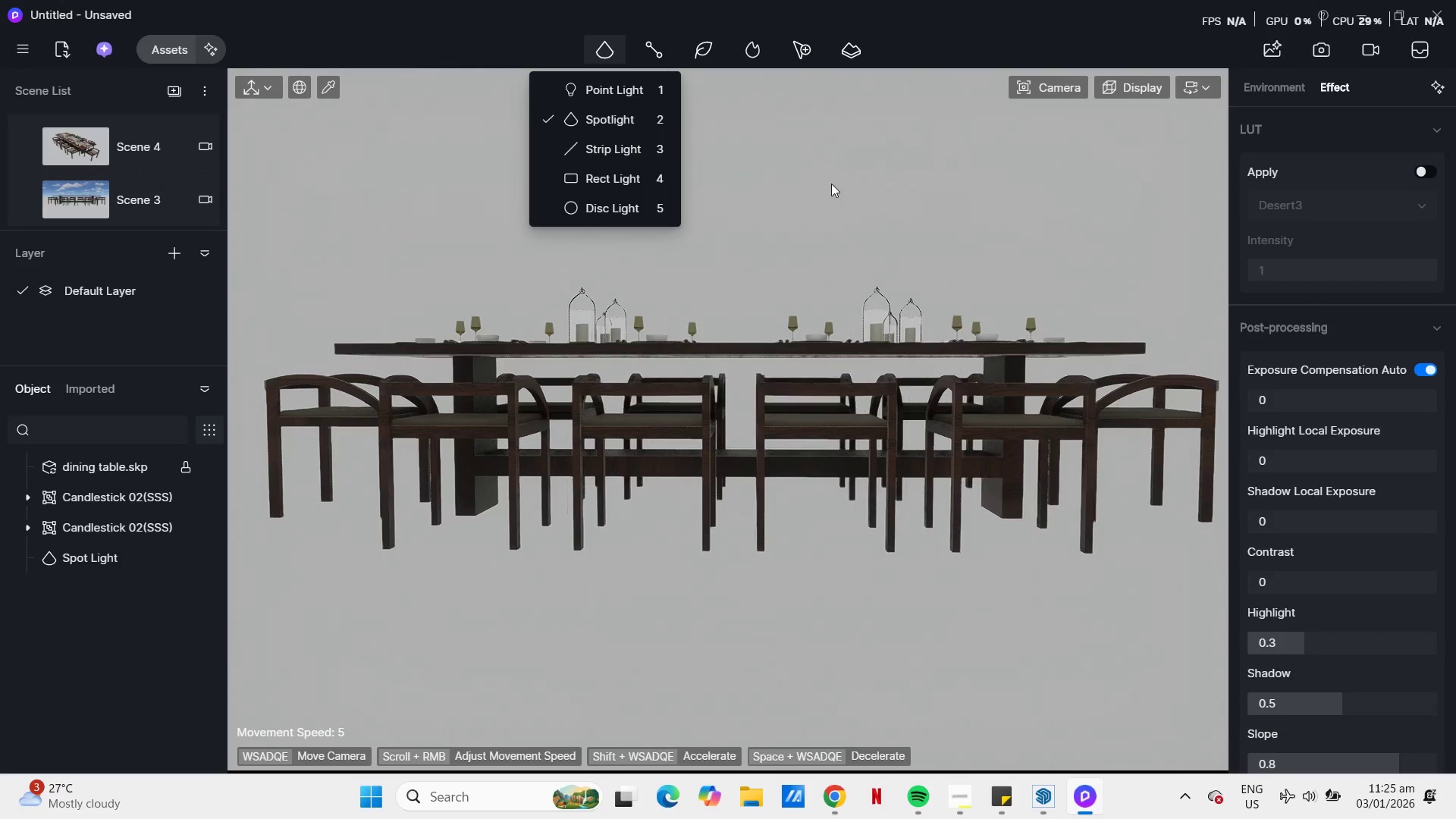 
left_click([831, 180])
 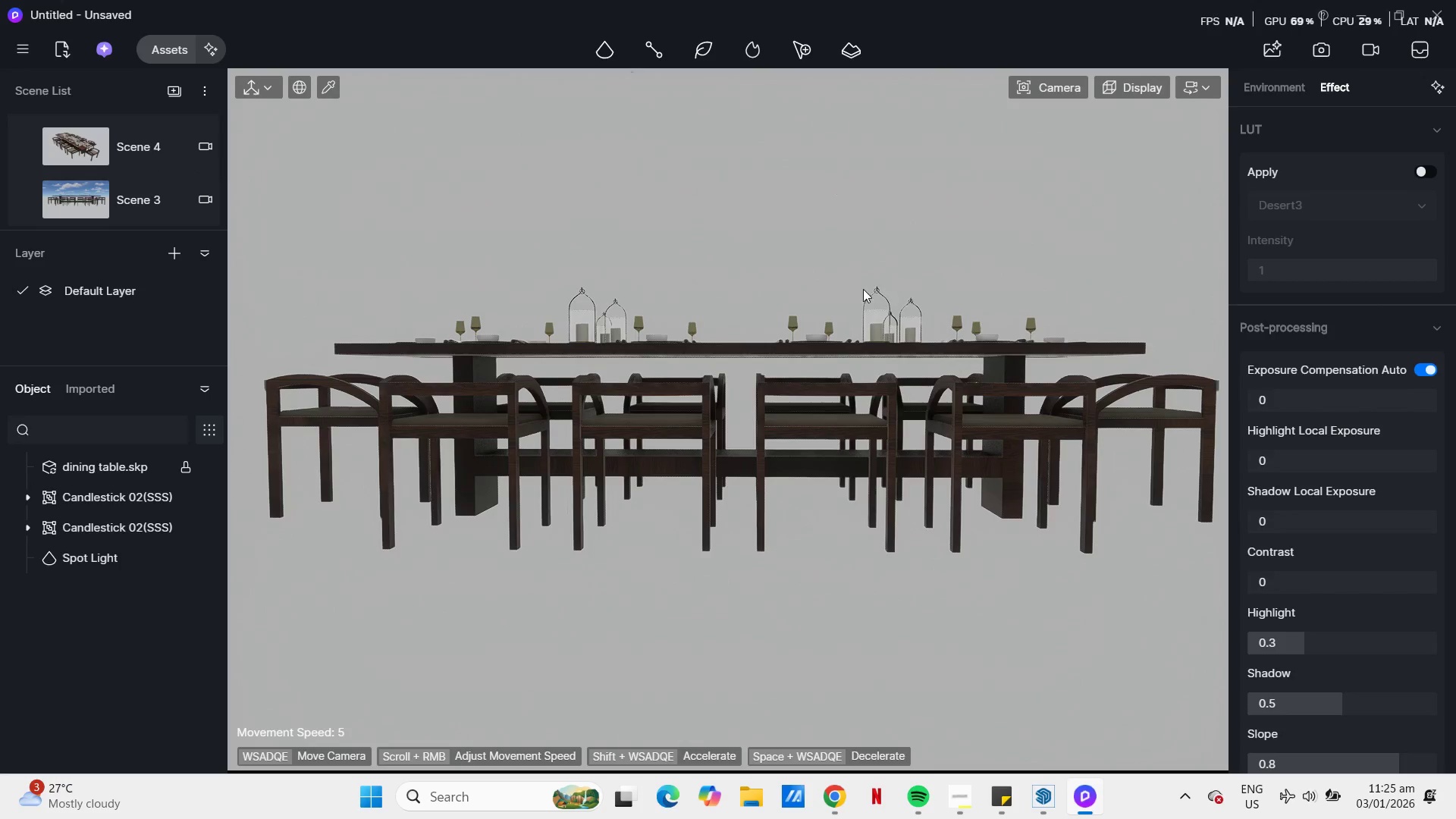 
hold_key(key=Q, duration=0.42)
 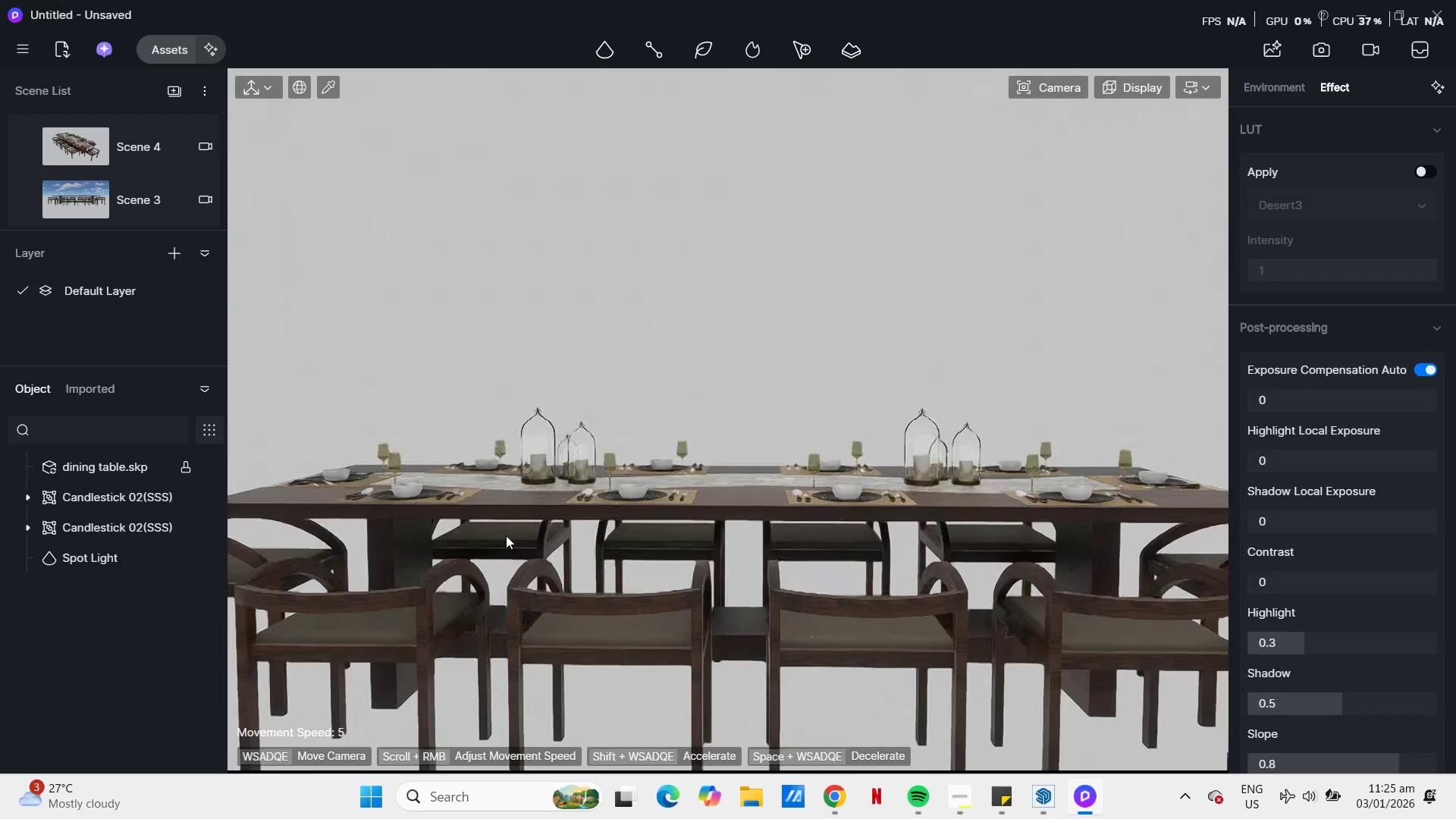 
scroll: coordinate [905, 334], scroll_direction: up, amount: 7.0
 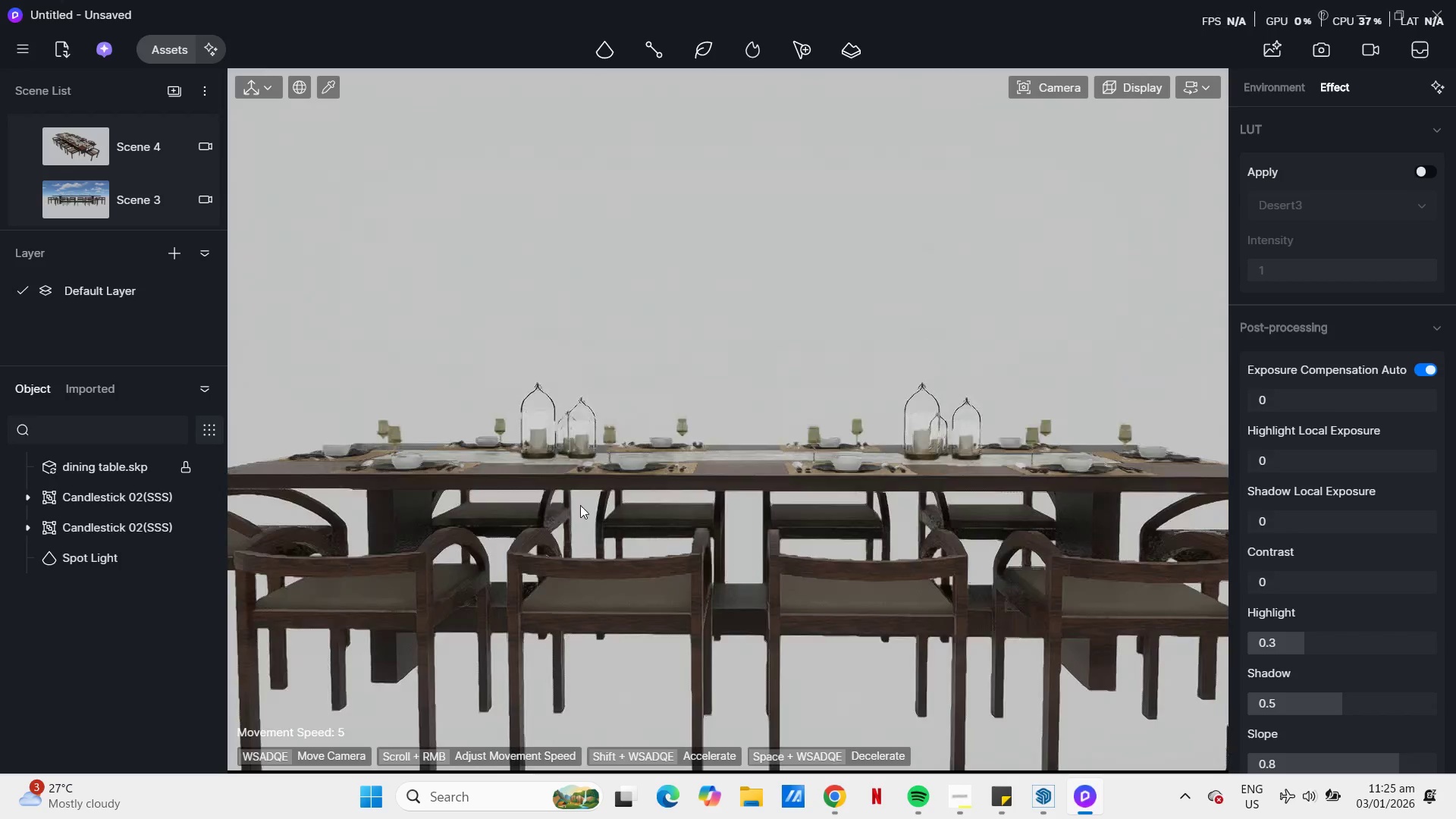 
key(A)
 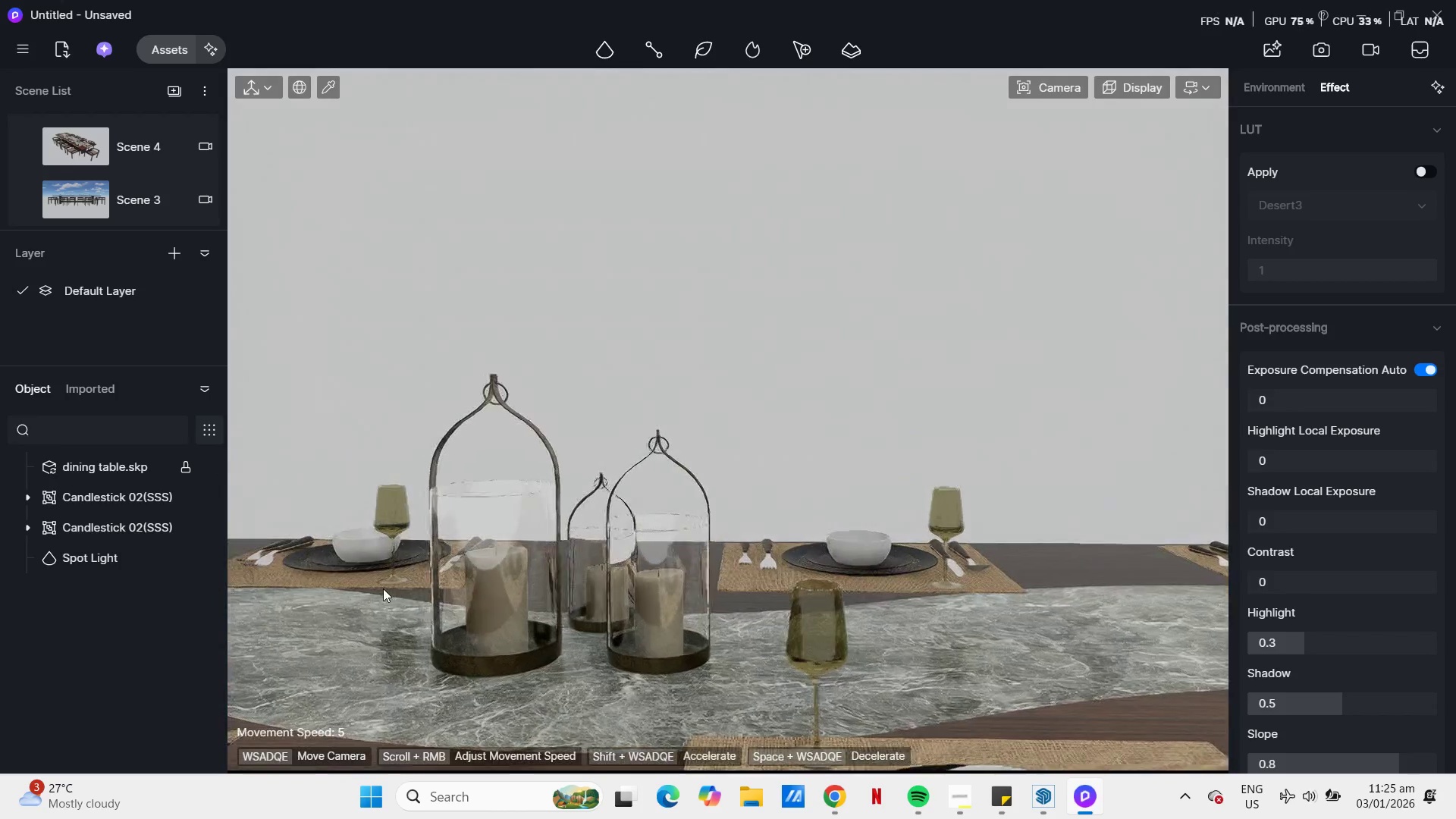 
scroll: coordinate [480, 592], scroll_direction: up, amount: 21.0
 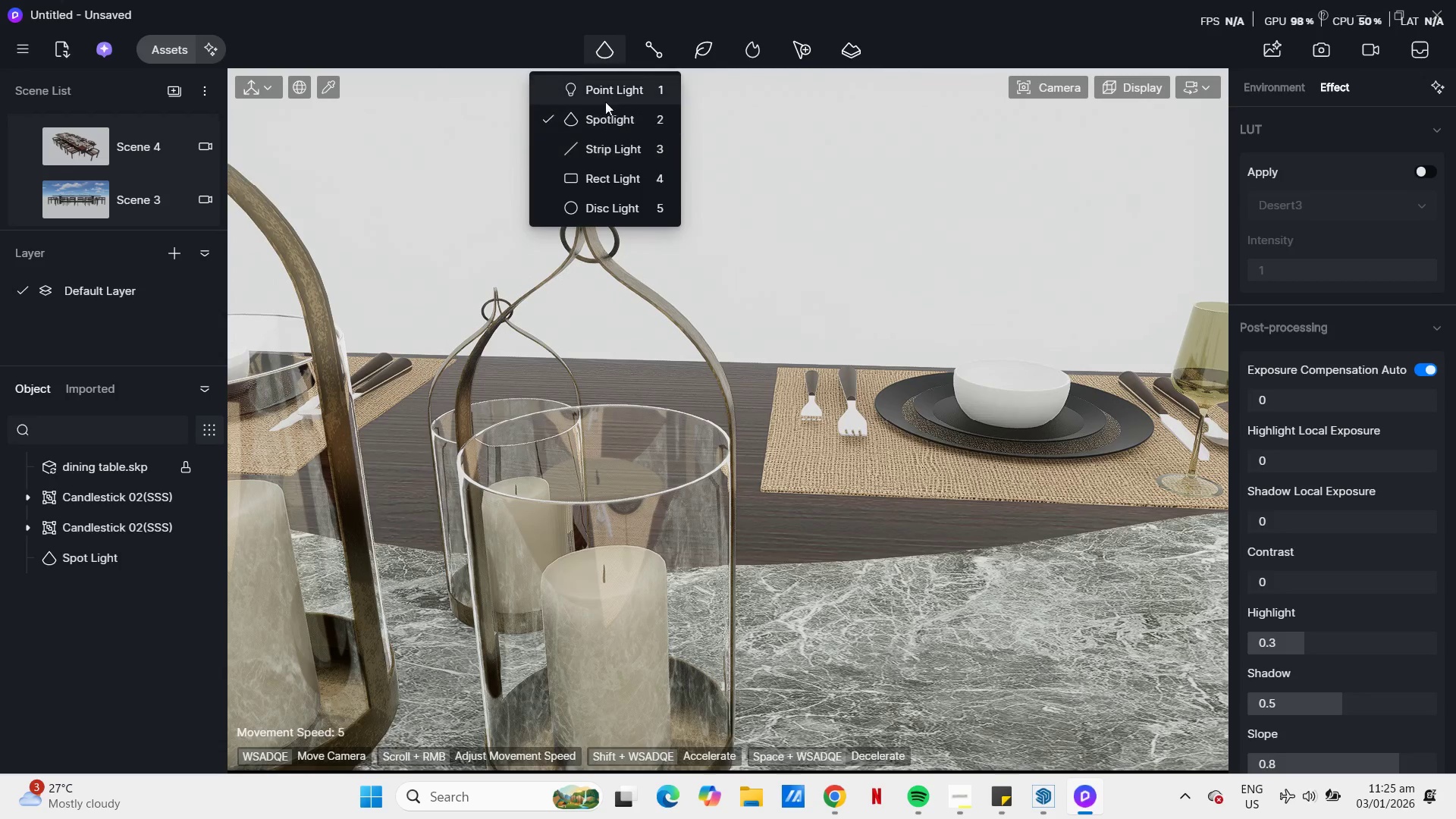 
left_click([622, 86])
 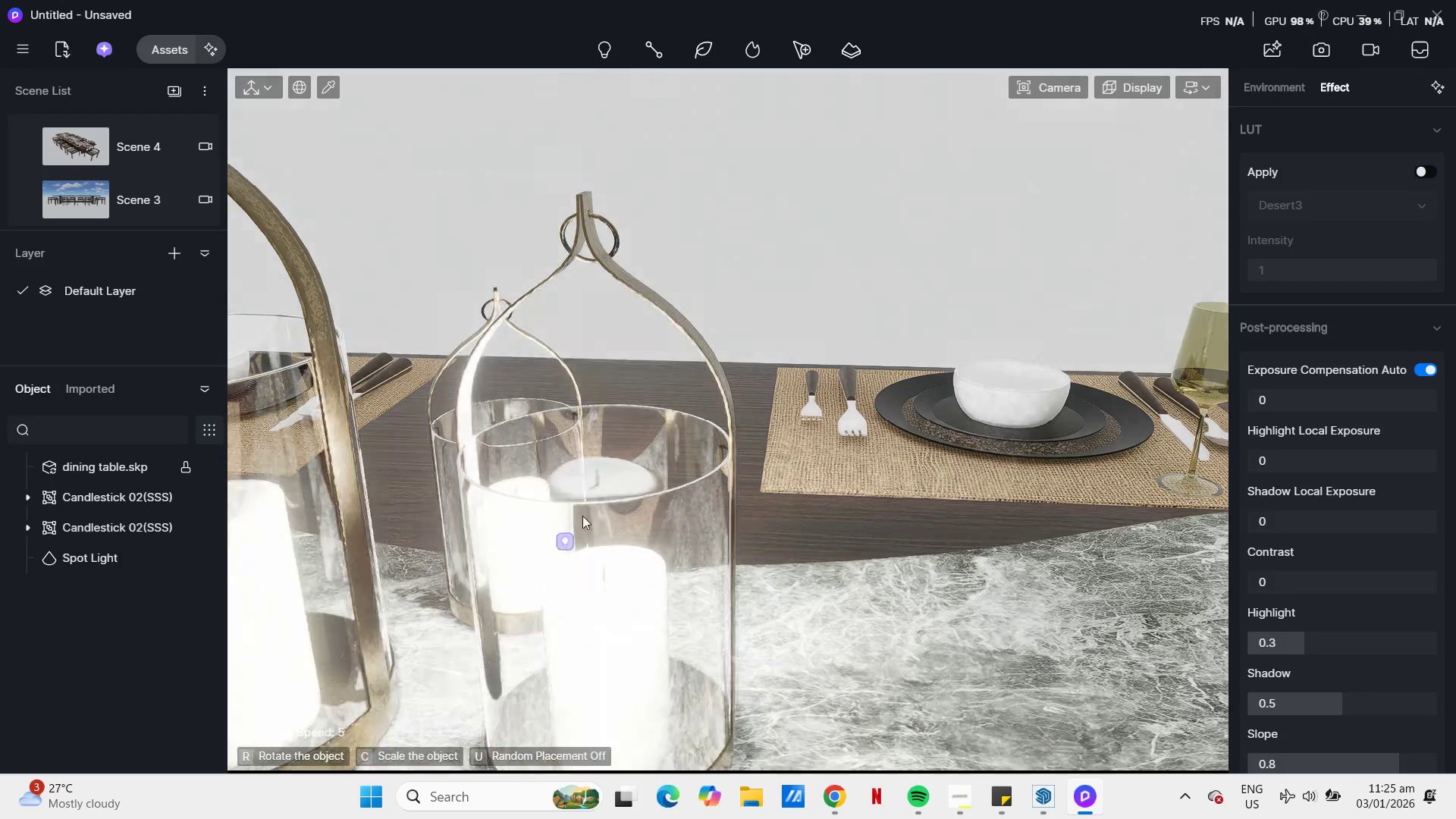 
key(Q)
 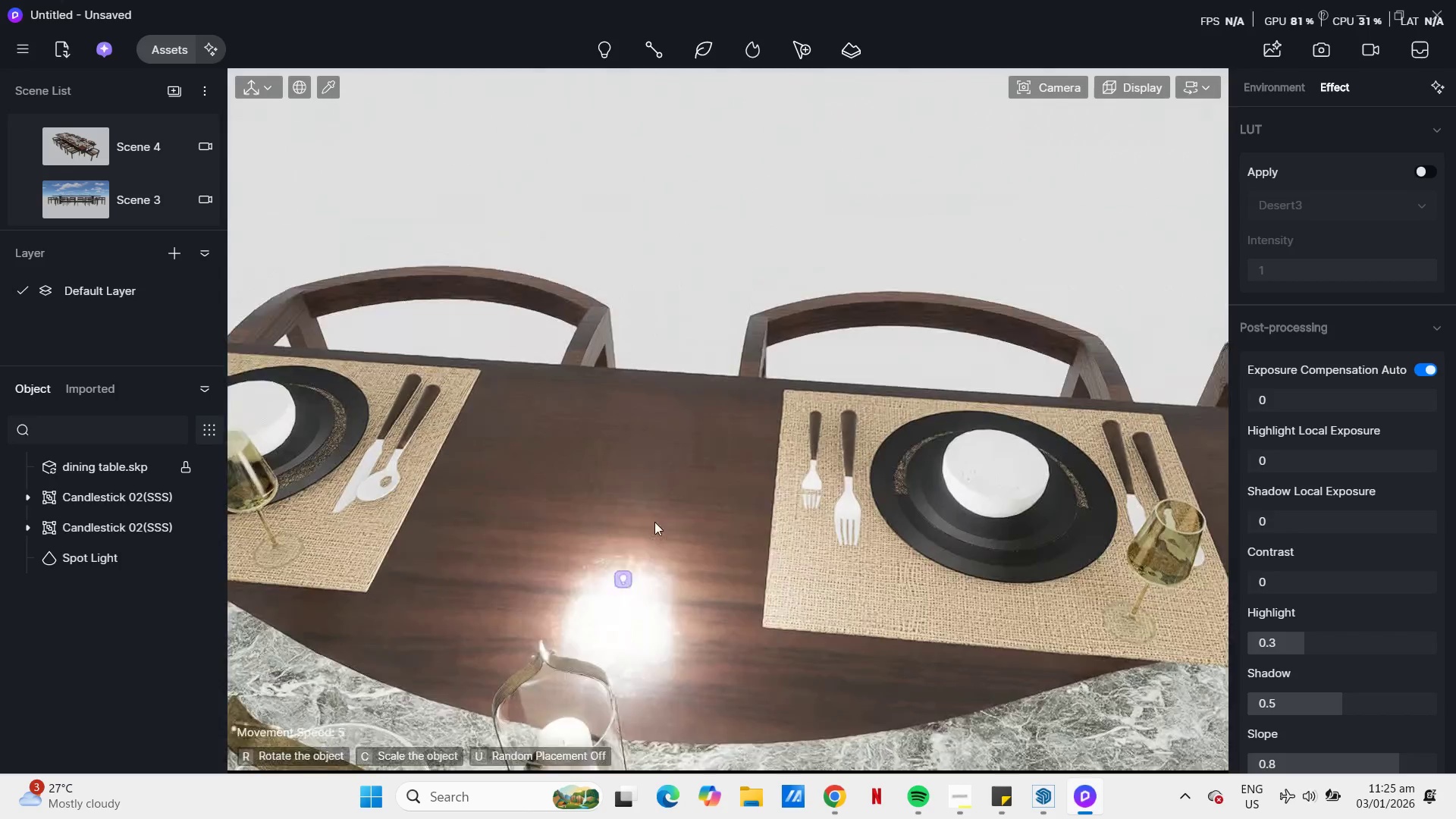 
scroll: coordinate [648, 311], scroll_direction: down, amount: 6.0
 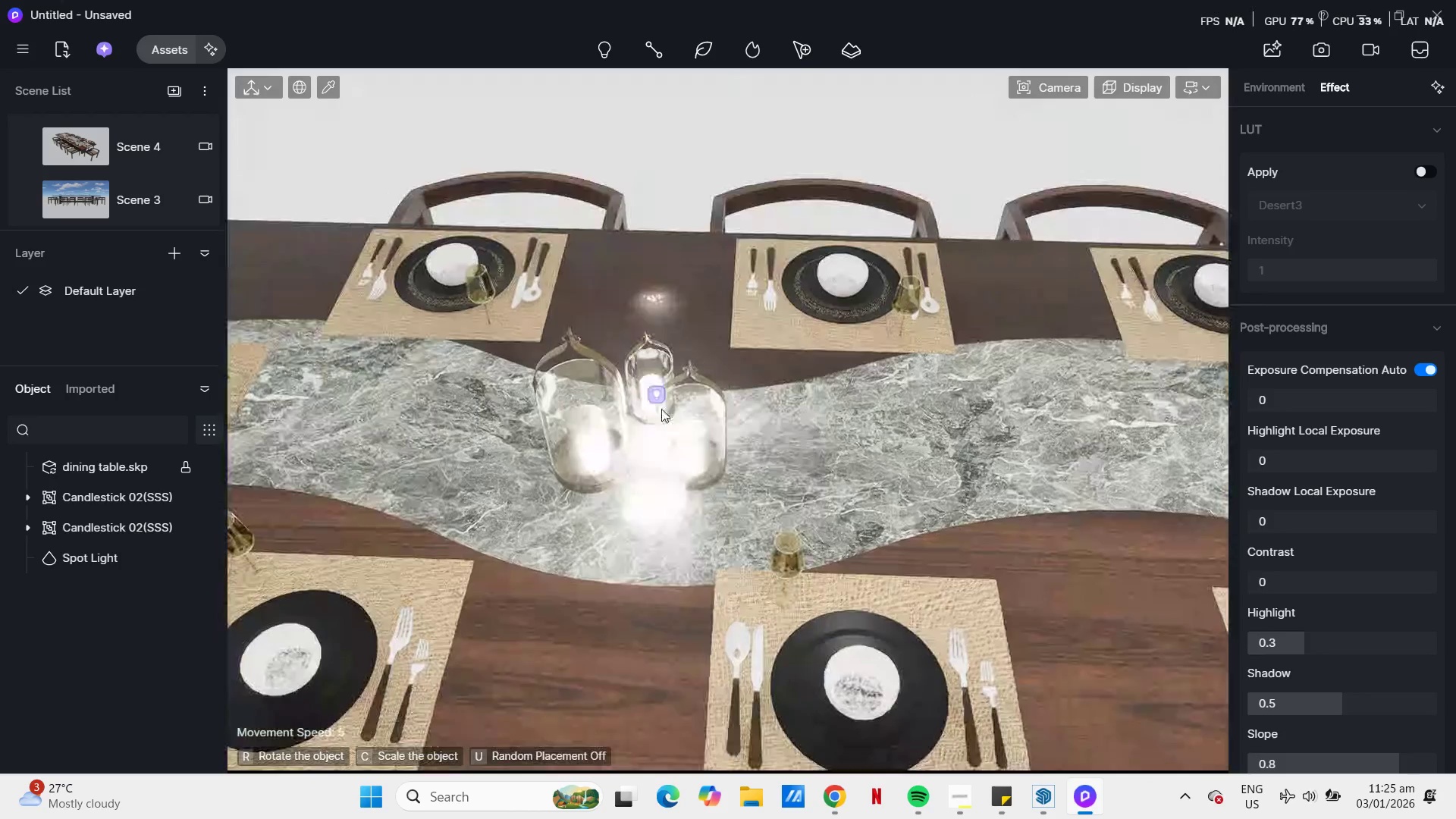 
scroll: coordinate [673, 372], scroll_direction: up, amount: 5.0
 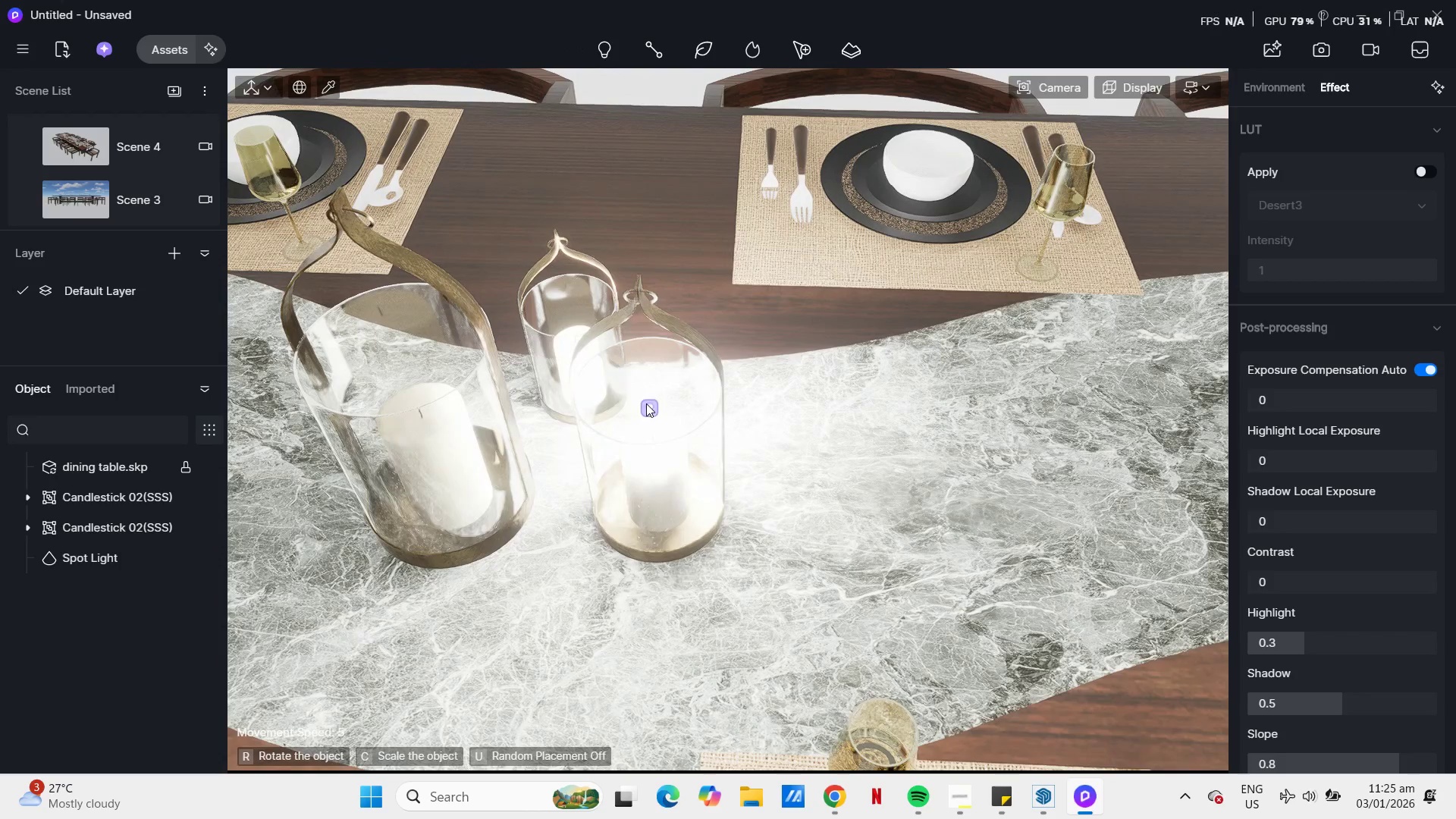 
left_click([647, 409])
 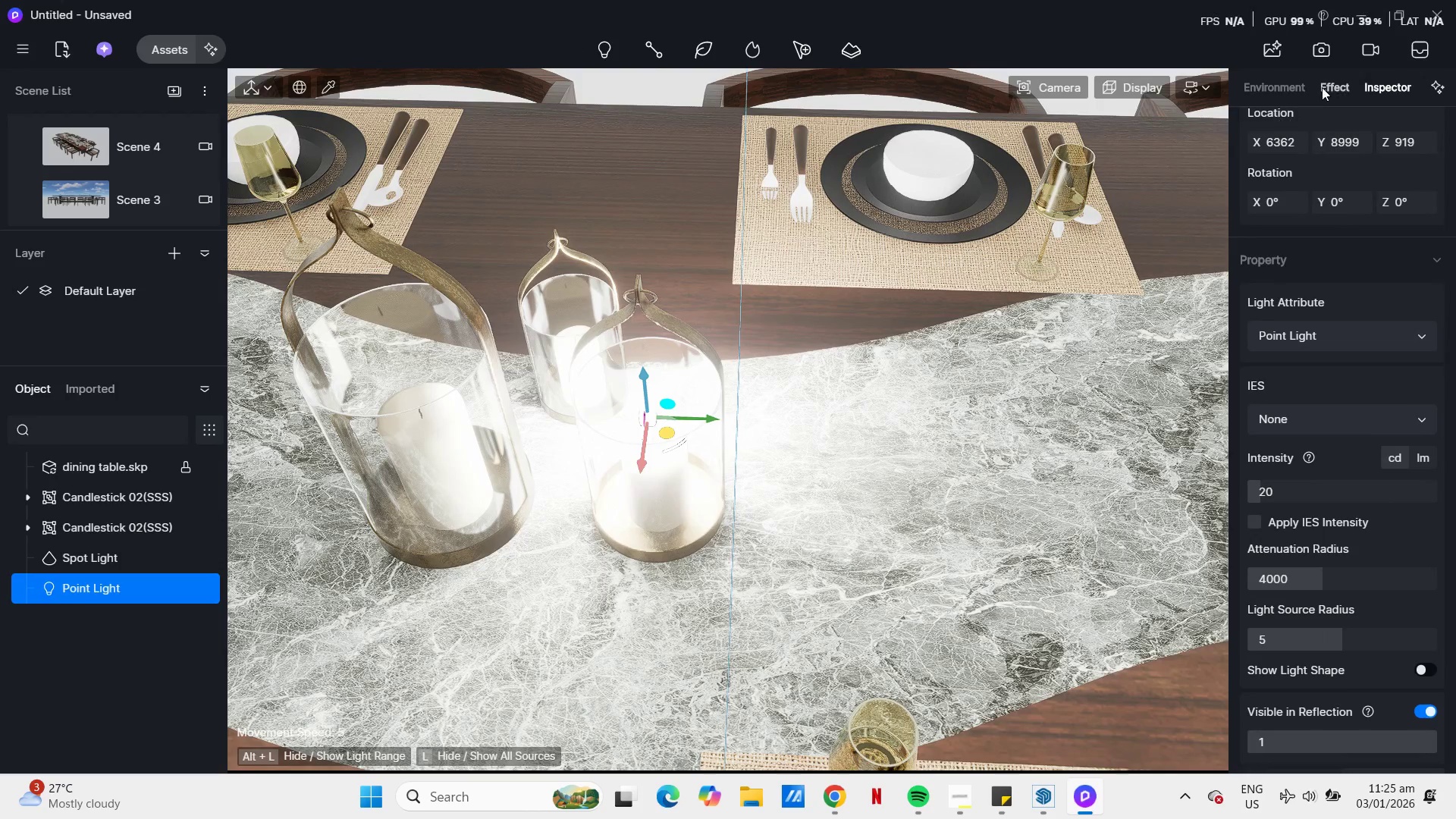 
scroll: coordinate [708, 362], scroll_direction: down, amount: 4.0
 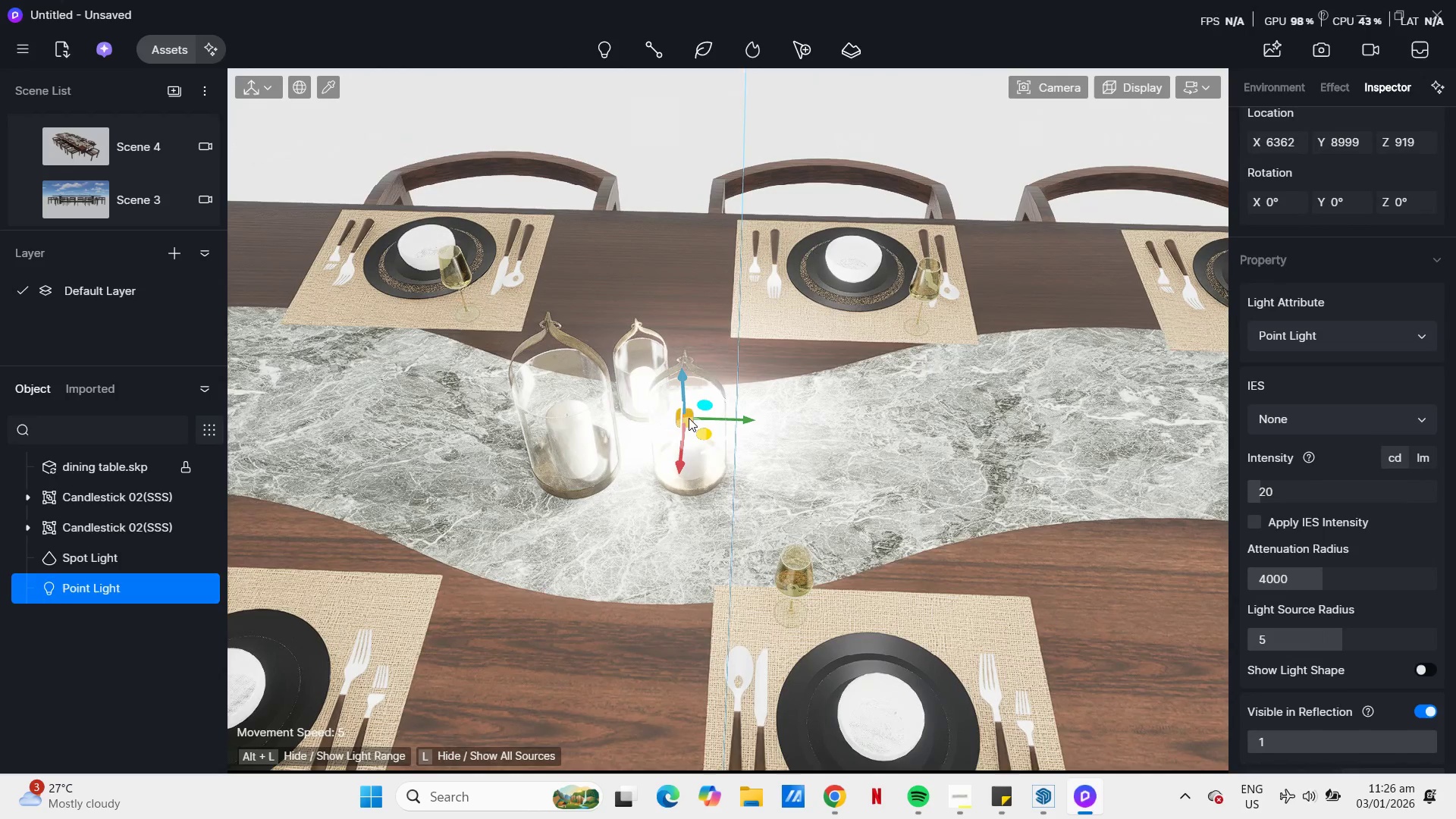 
left_click_drag(start_coordinate=[687, 417], to_coordinate=[686, 410])
 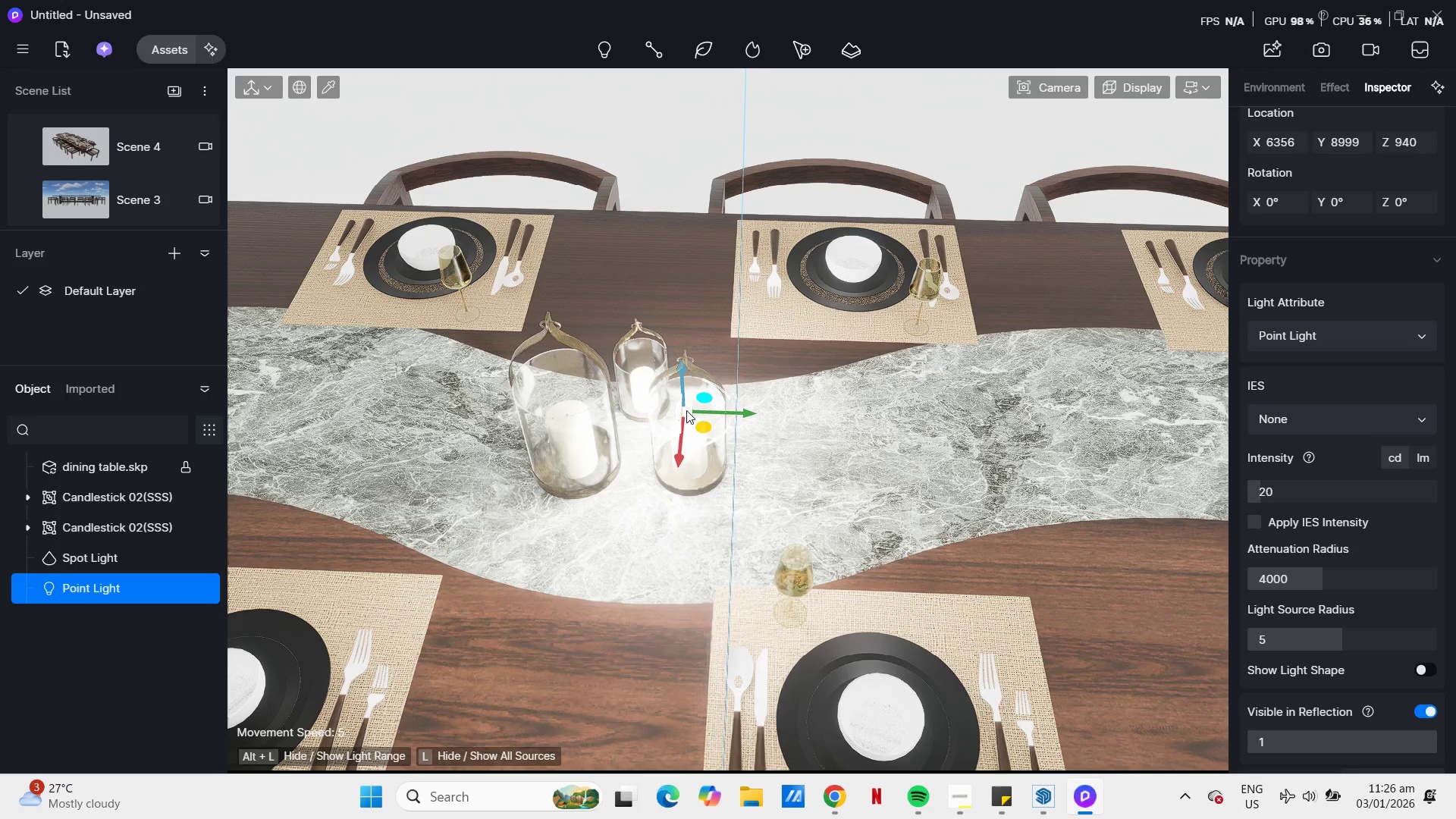 
key(Q)
 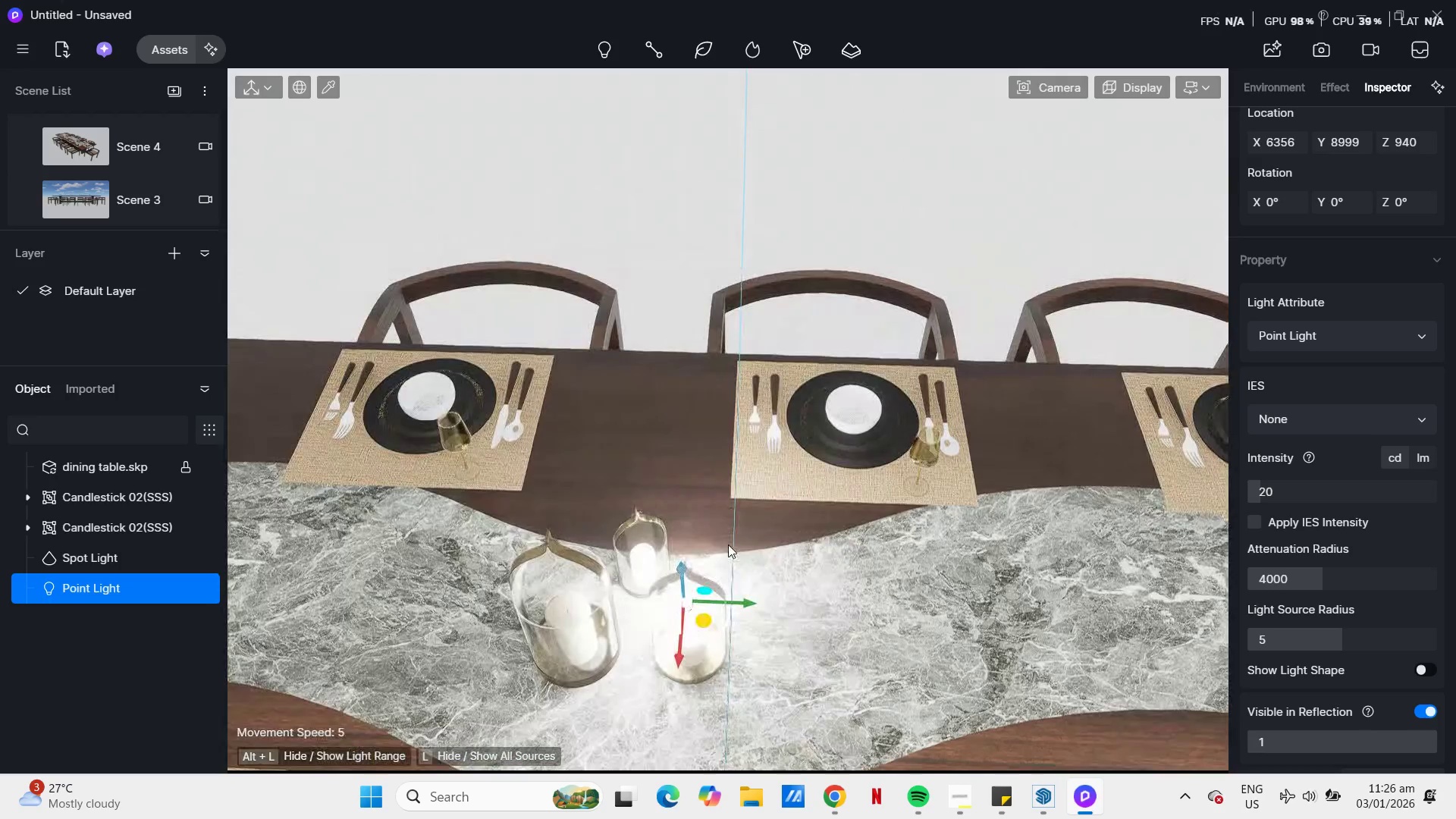 
scroll: coordinate [708, 579], scroll_direction: down, amount: 2.0
 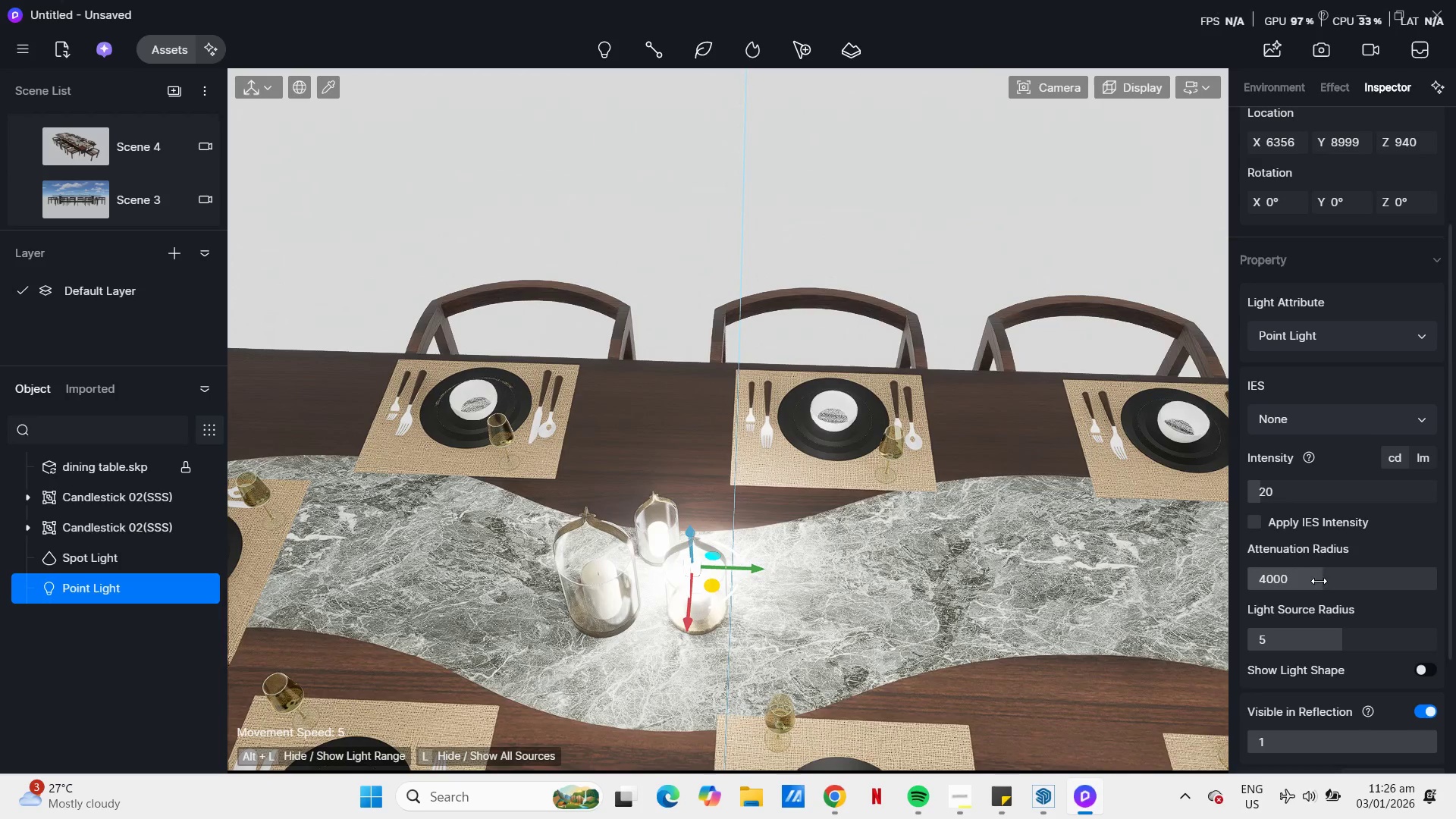 
left_click_drag(start_coordinate=[1319, 581], to_coordinate=[1266, 579])
 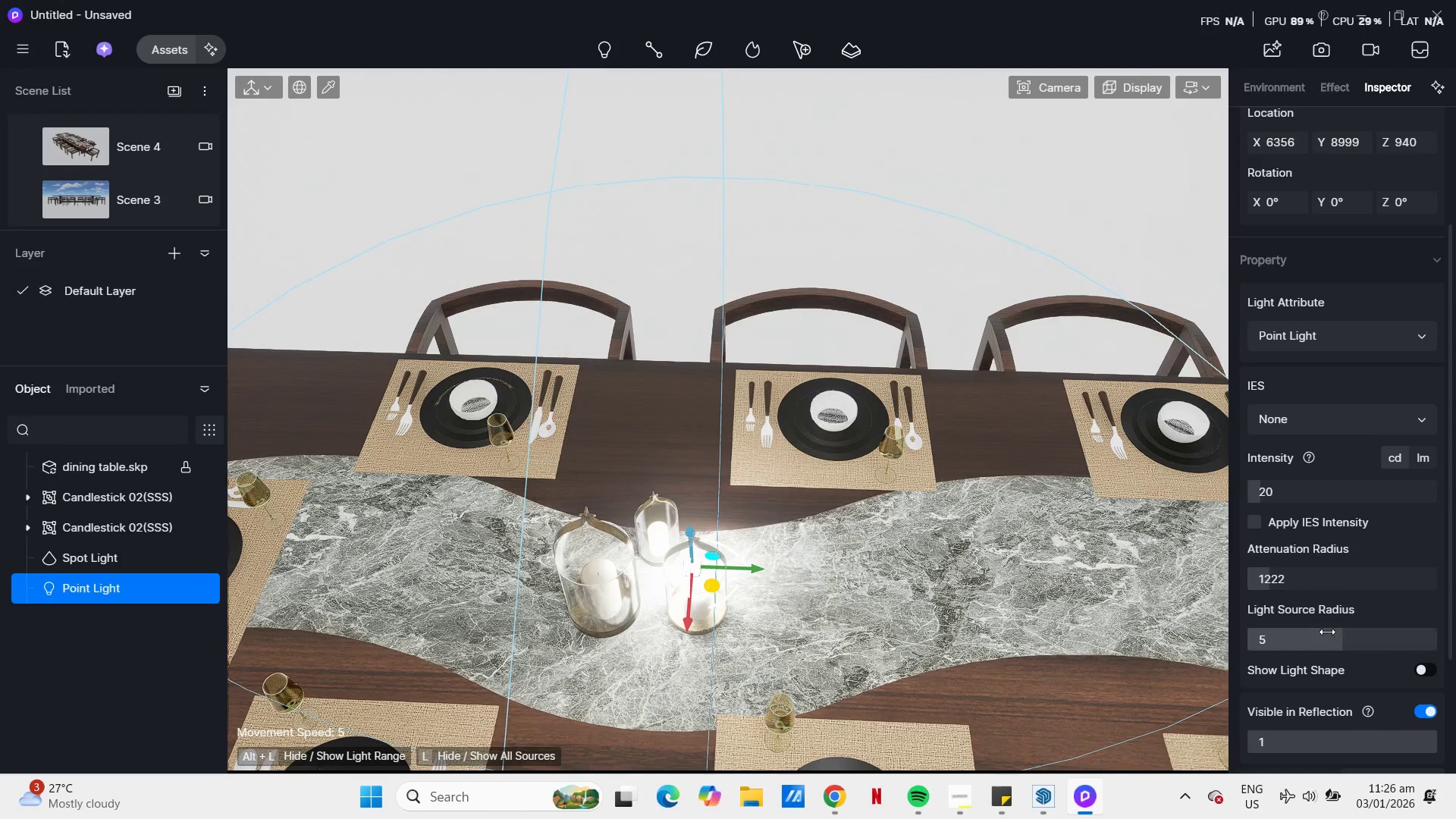 
left_click_drag(start_coordinate=[1331, 633], to_coordinate=[1325, 631])
 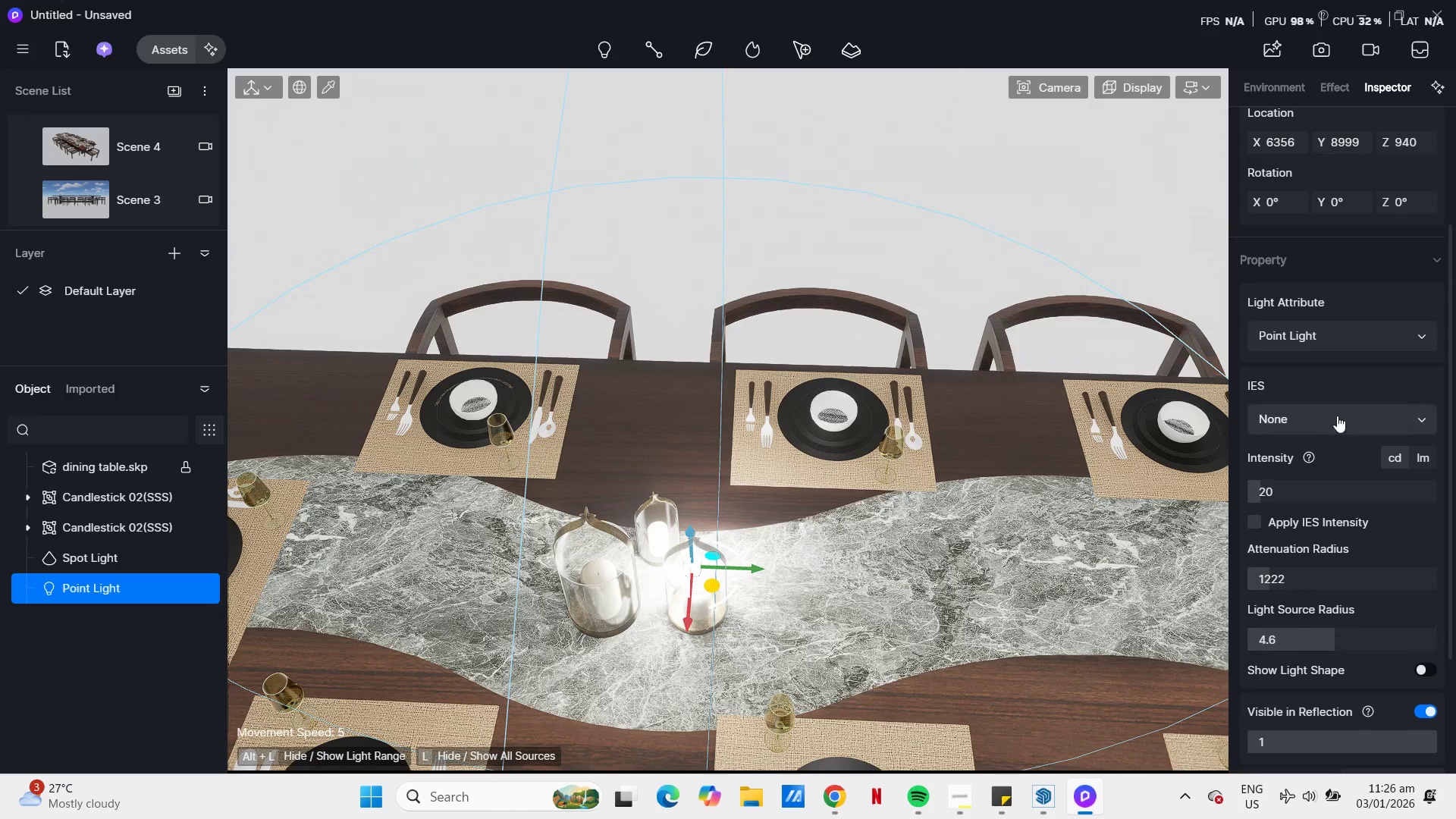 
scroll: coordinate [1349, 534], scroll_direction: down, amount: 12.0
 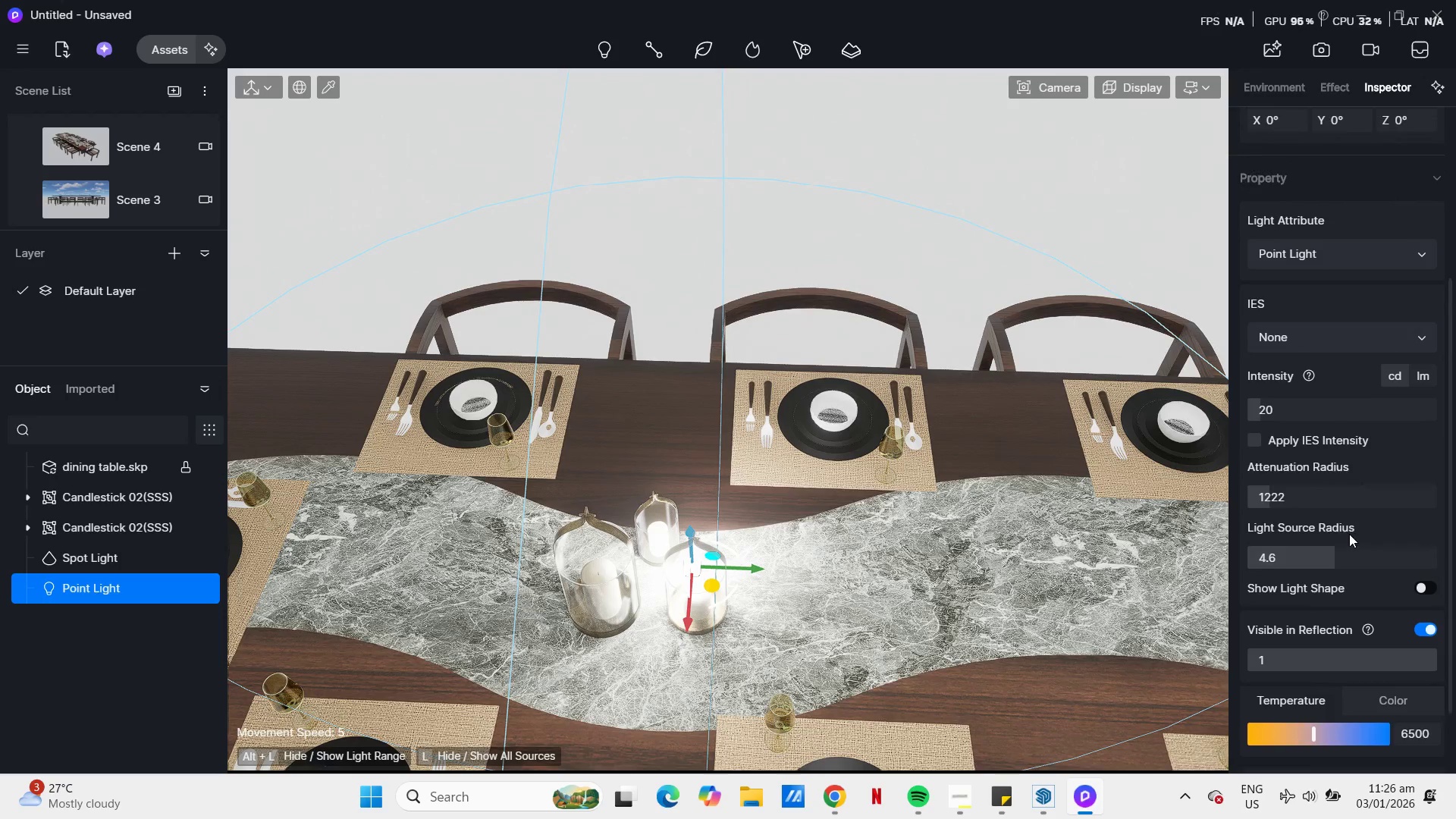 
scroll: coordinate [1350, 453], scroll_direction: up, amount: 26.0
 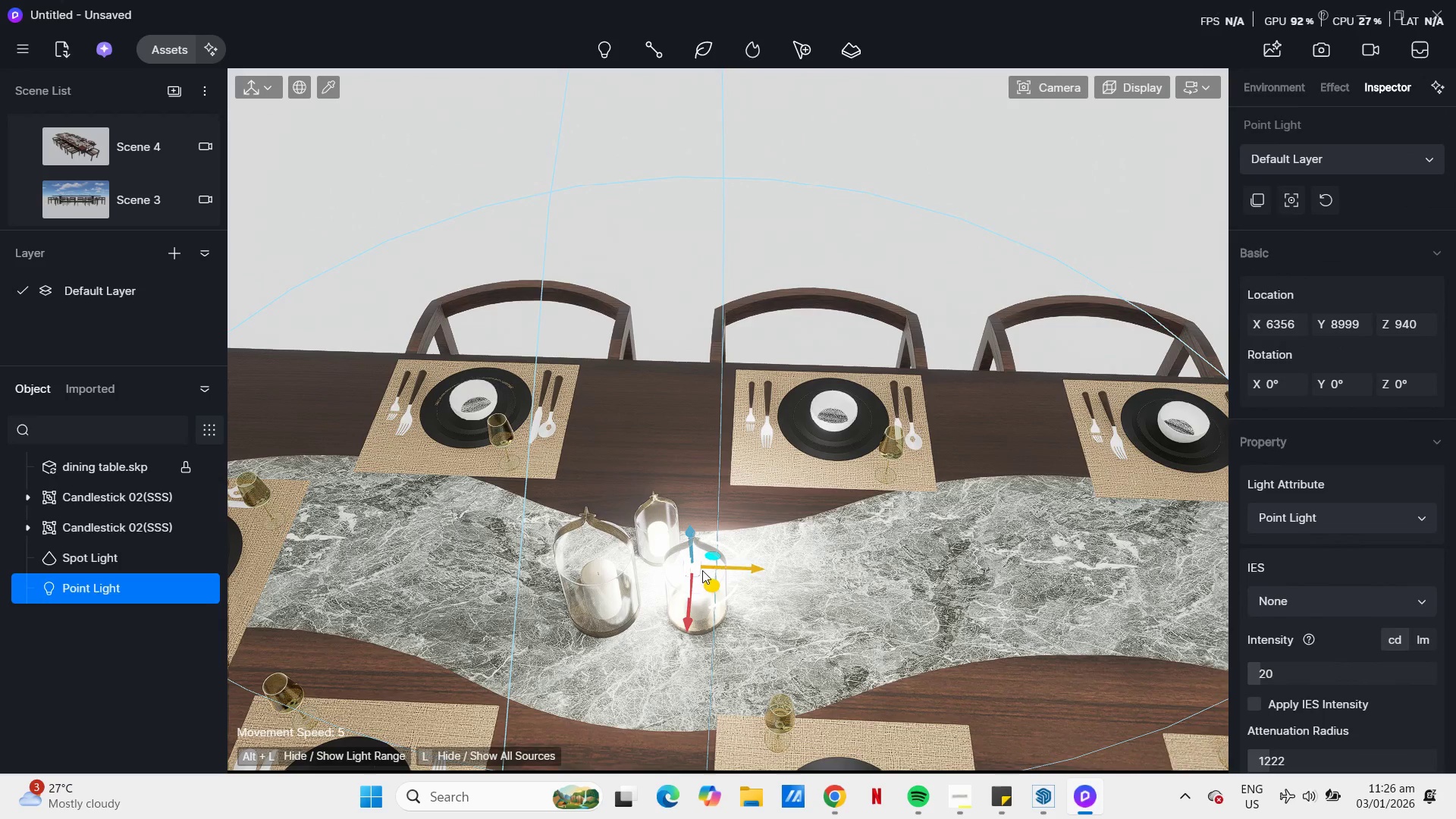 
left_click([694, 570])
 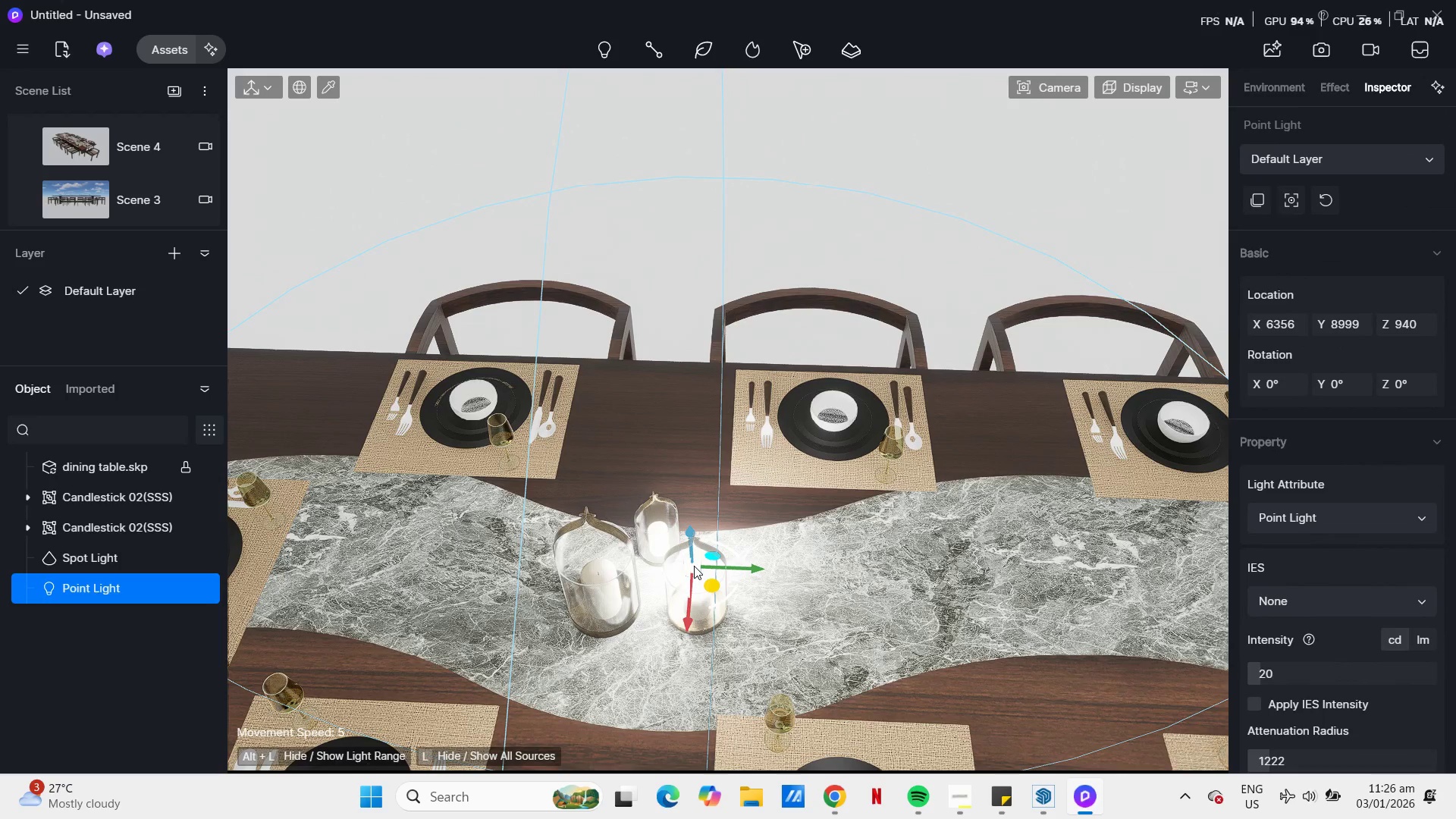 
left_click_drag(start_coordinate=[695, 566], to_coordinate=[659, 579])
 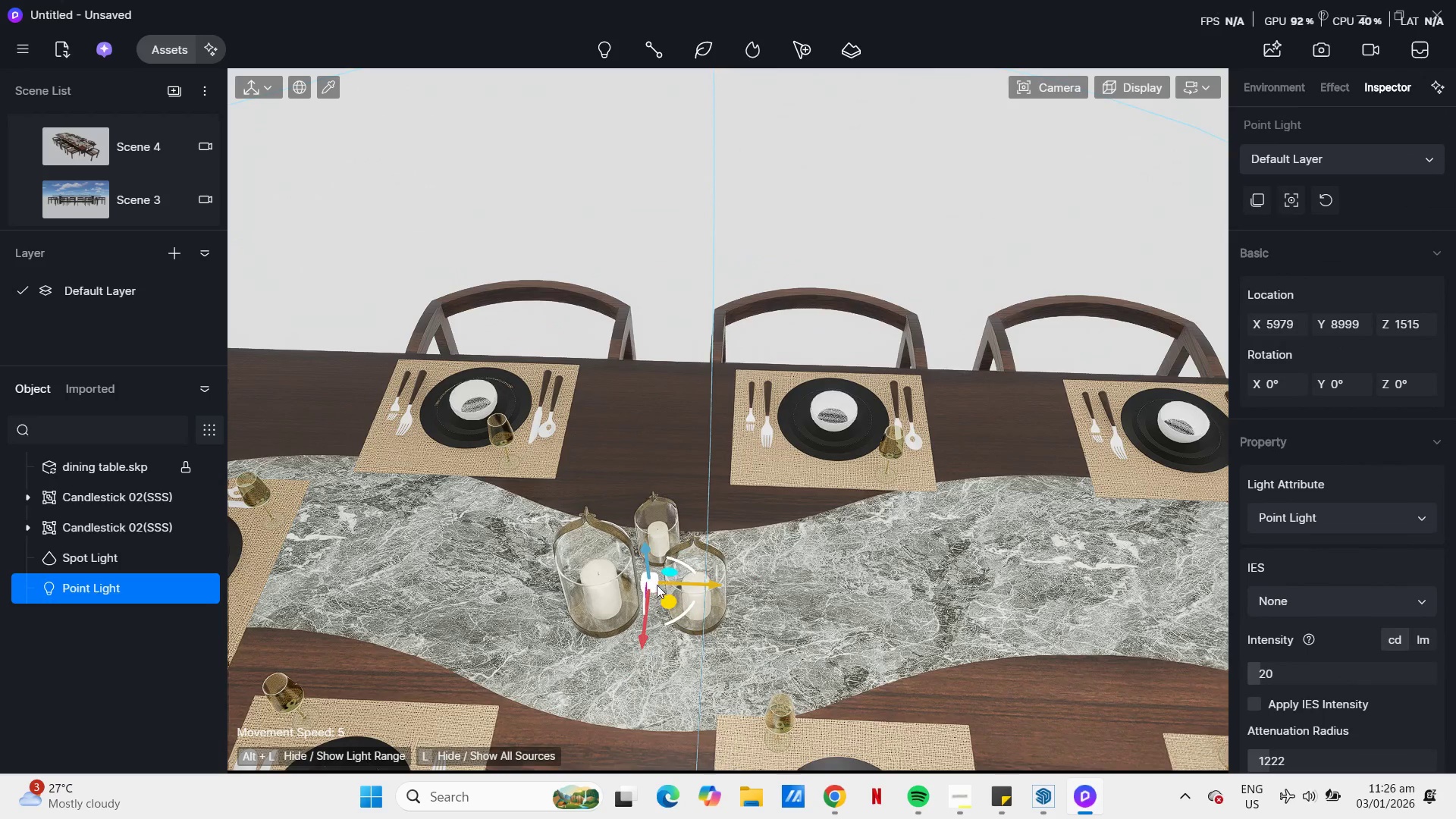 
left_click([654, 585])
 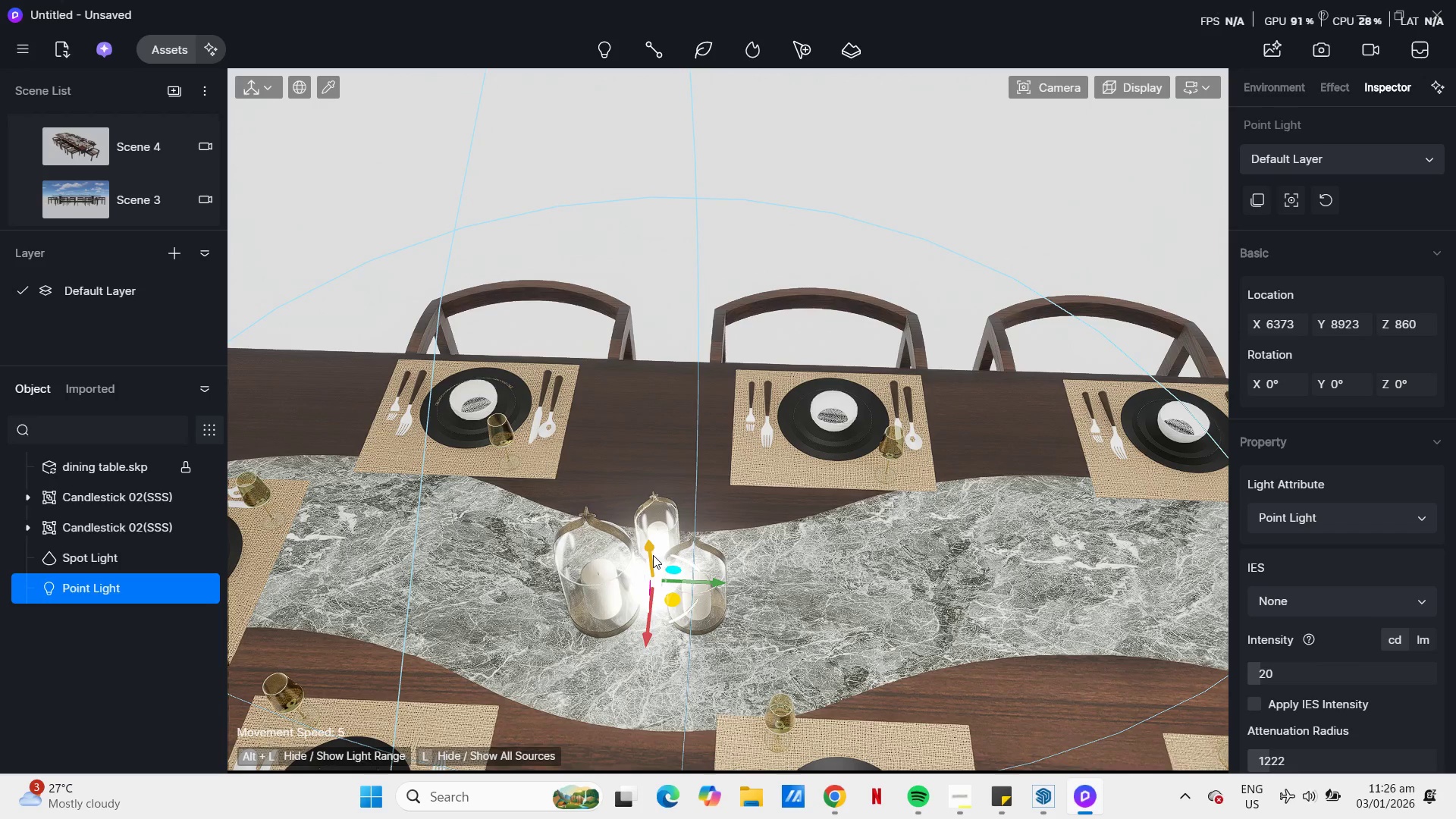 
left_click_drag(start_coordinate=[651, 557], to_coordinate=[626, 38])
 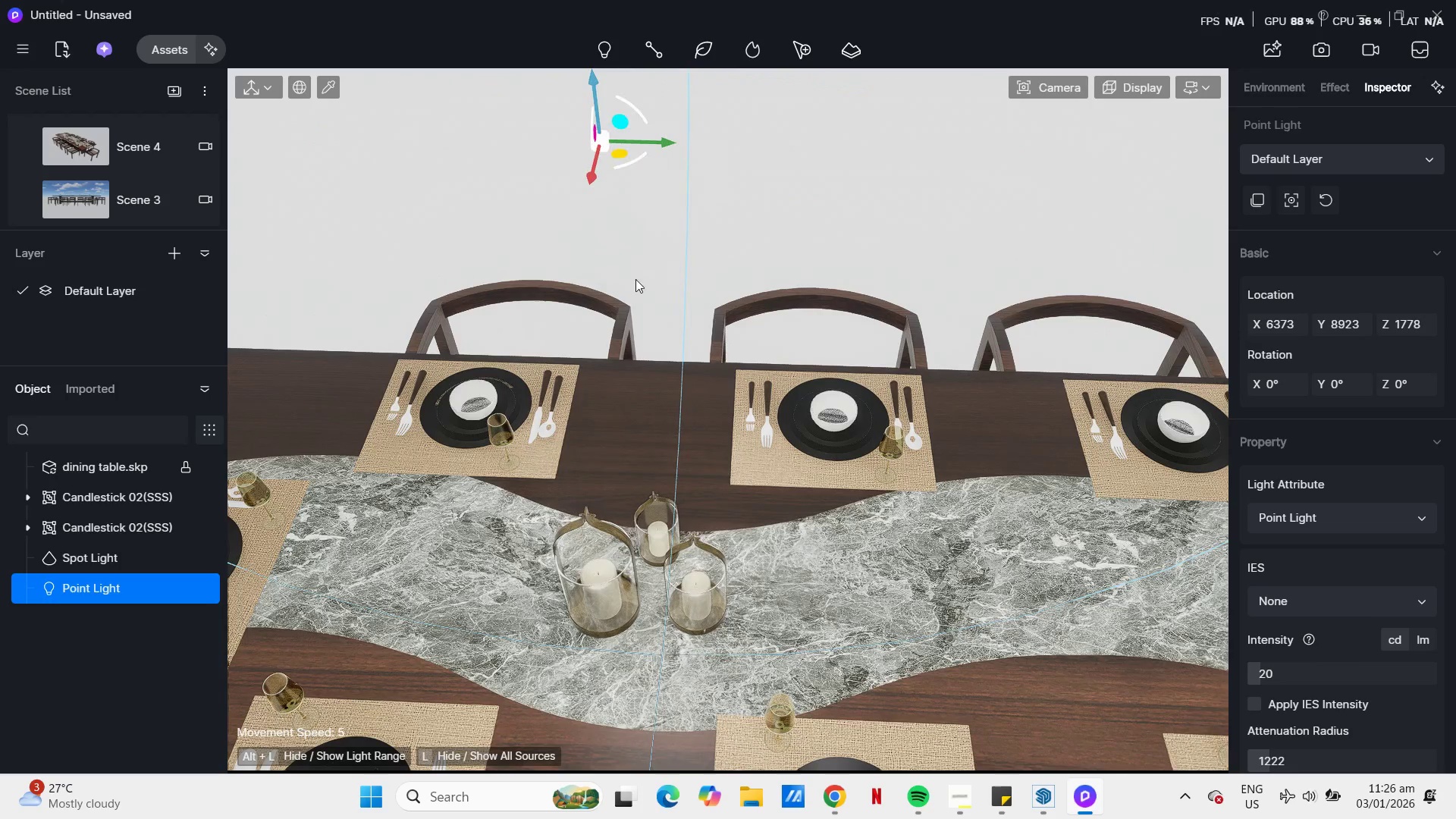 
scroll: coordinate [1357, 601], scroll_direction: down, amount: 22.0
 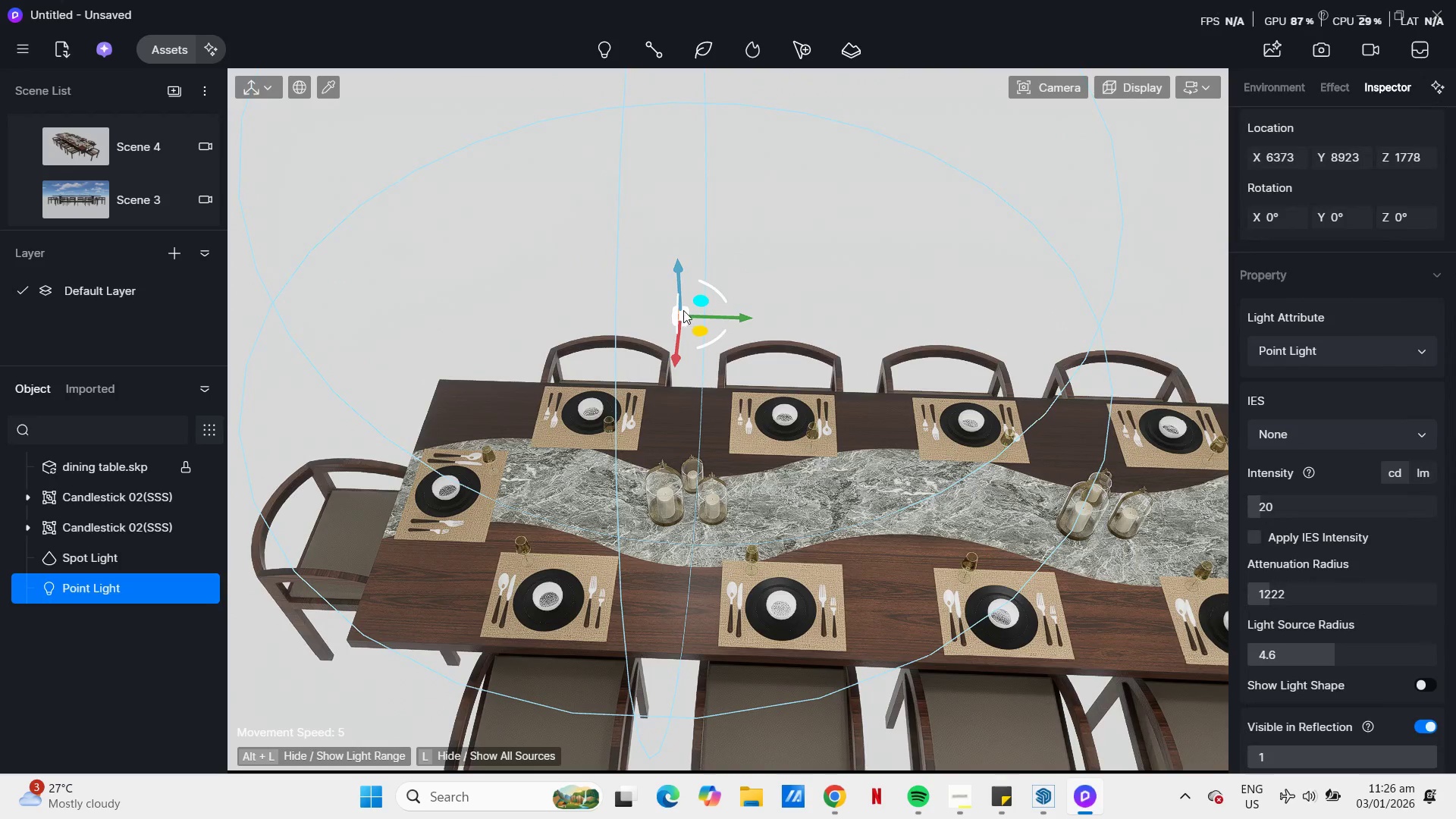 
right_click([683, 310])
 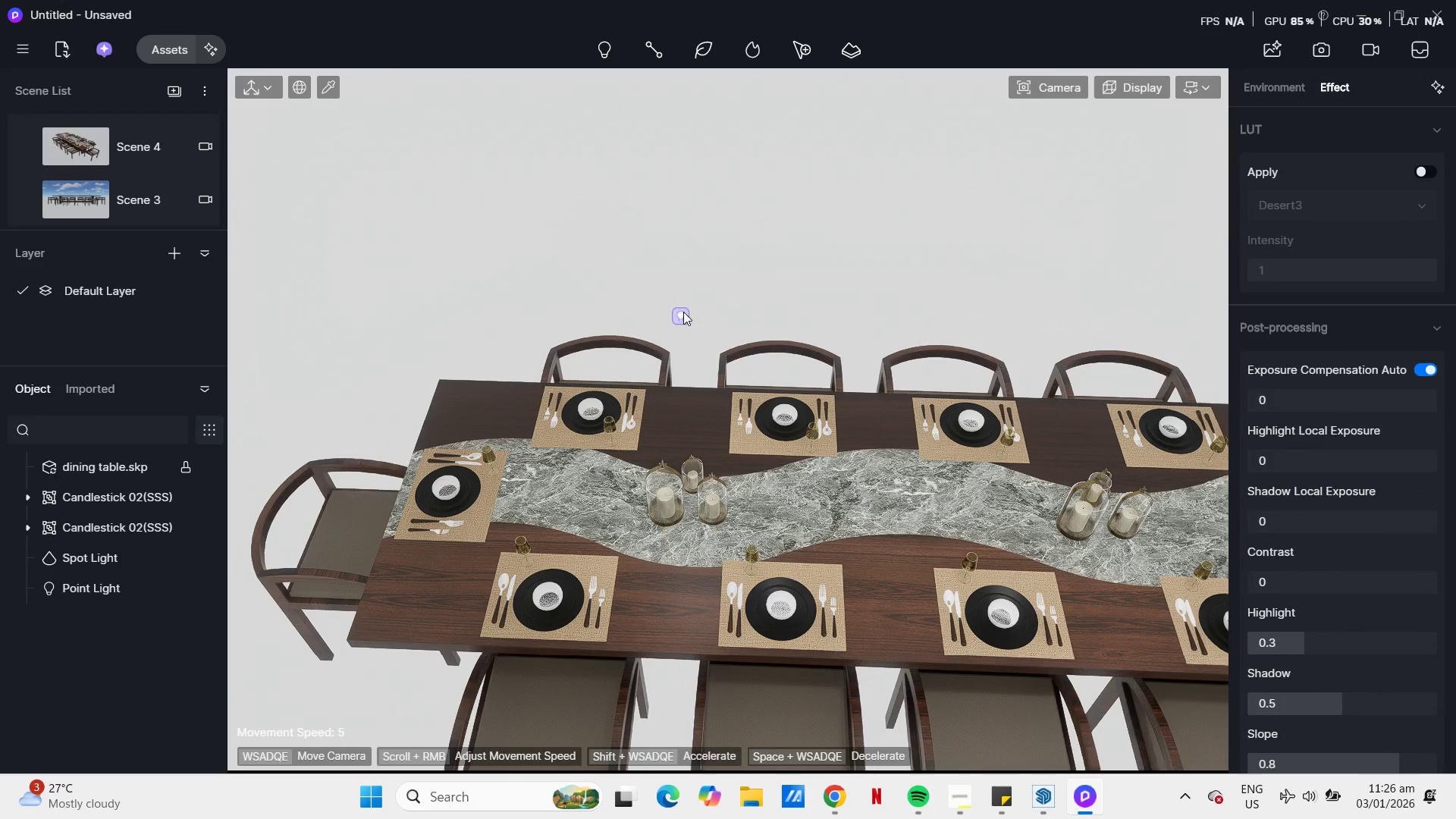 
left_click([686, 317])
 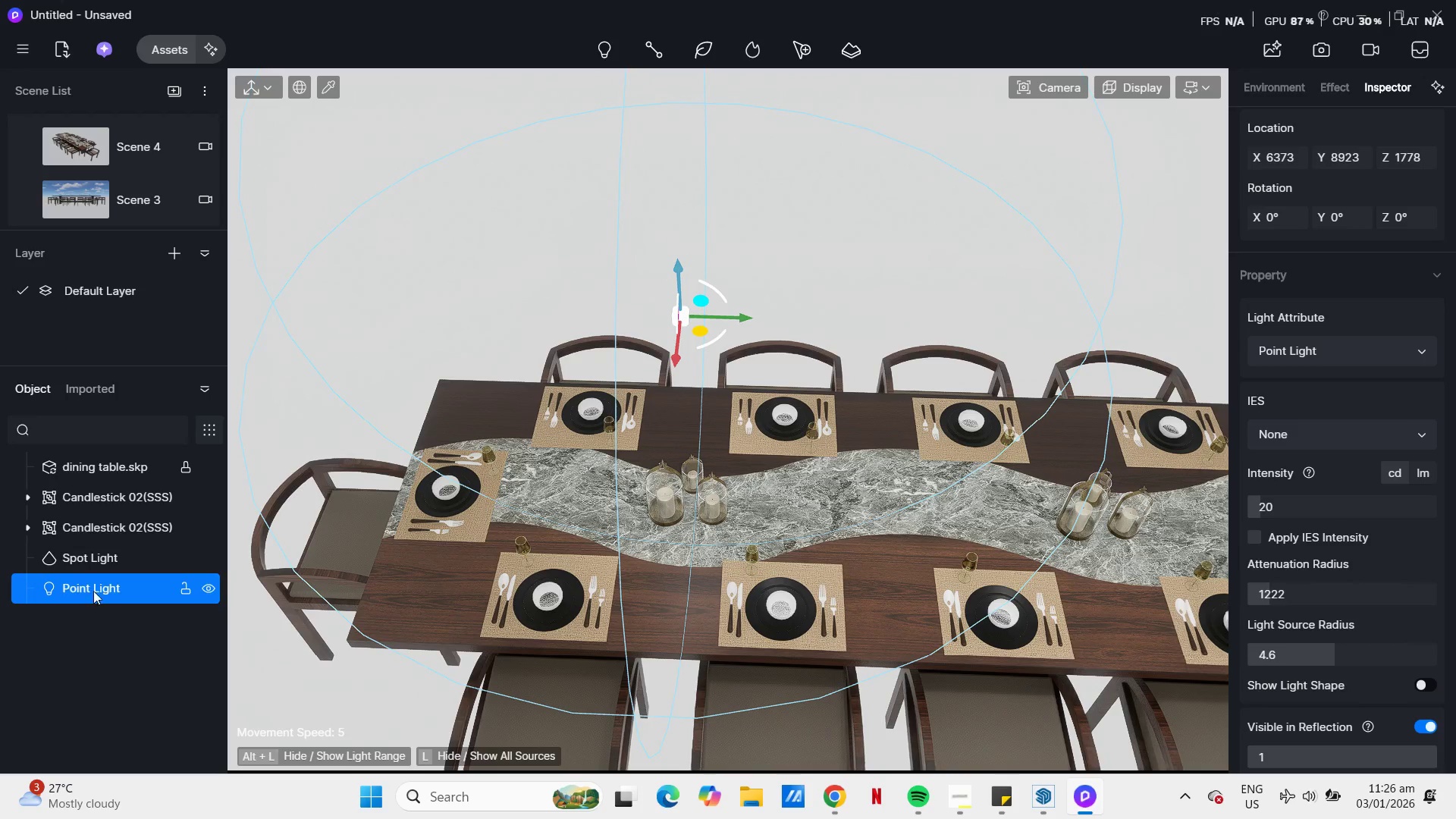 
right_click([134, 585])
 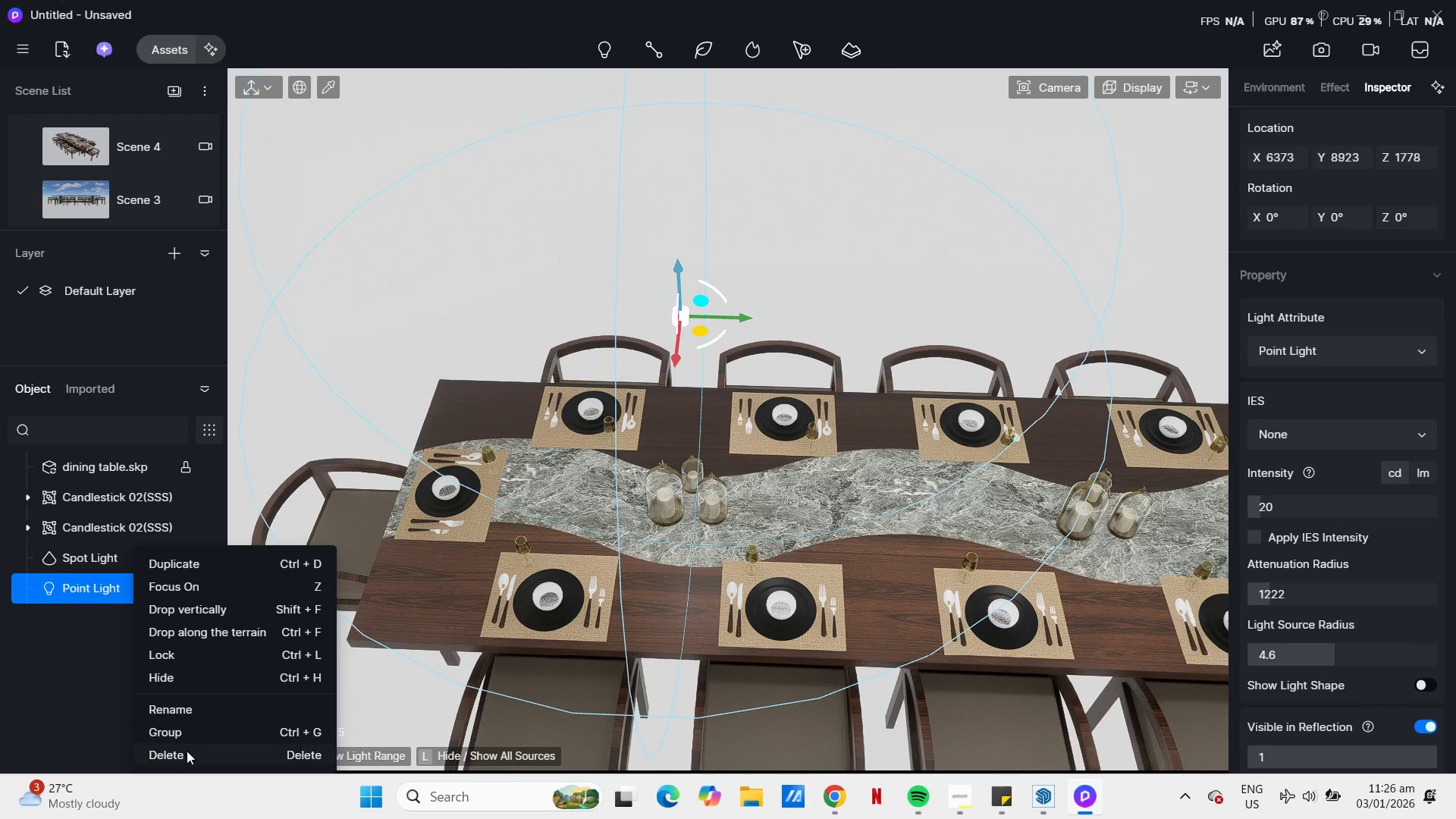 
left_click([184, 761])
 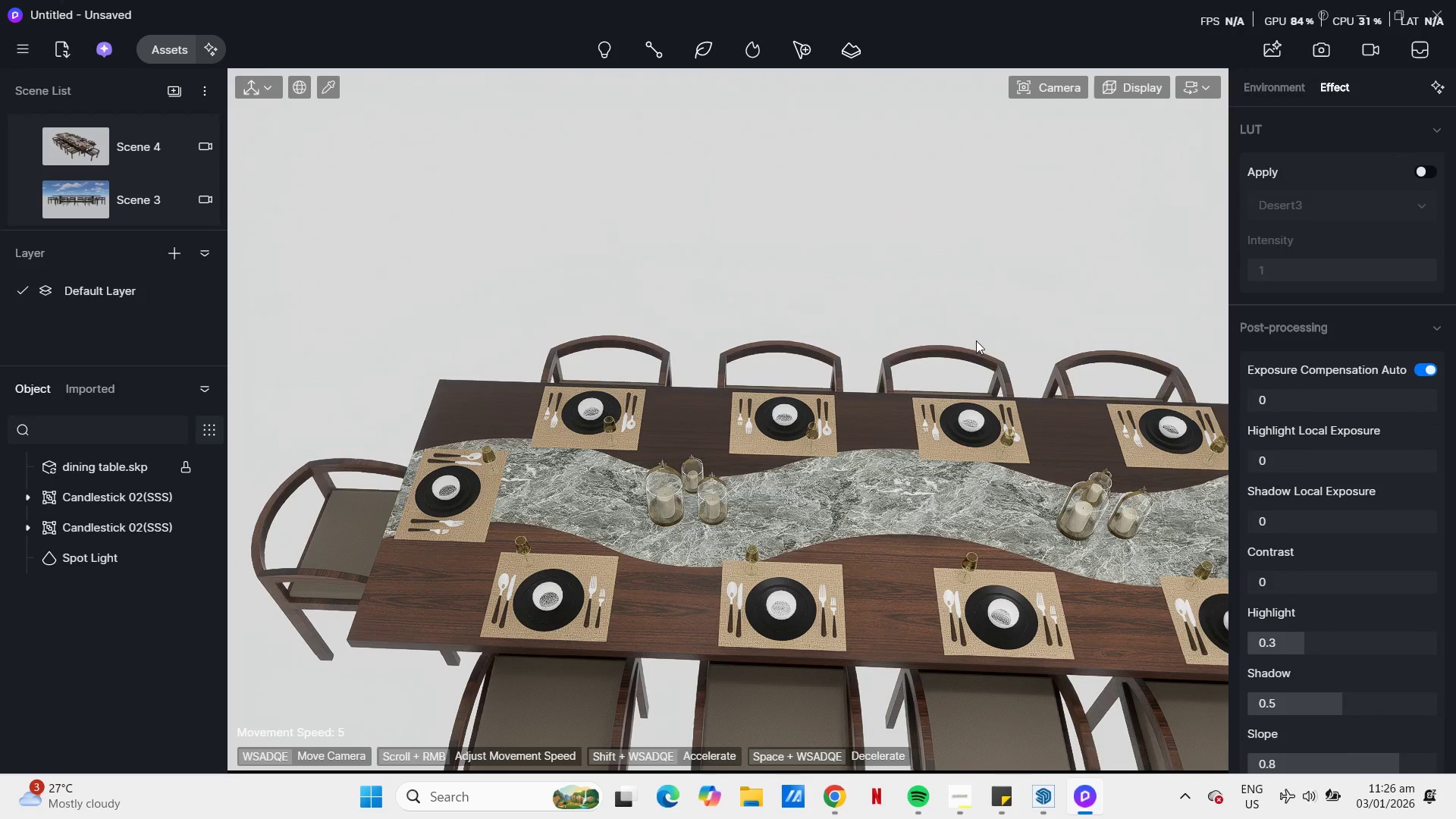 
left_click([86, 190])
 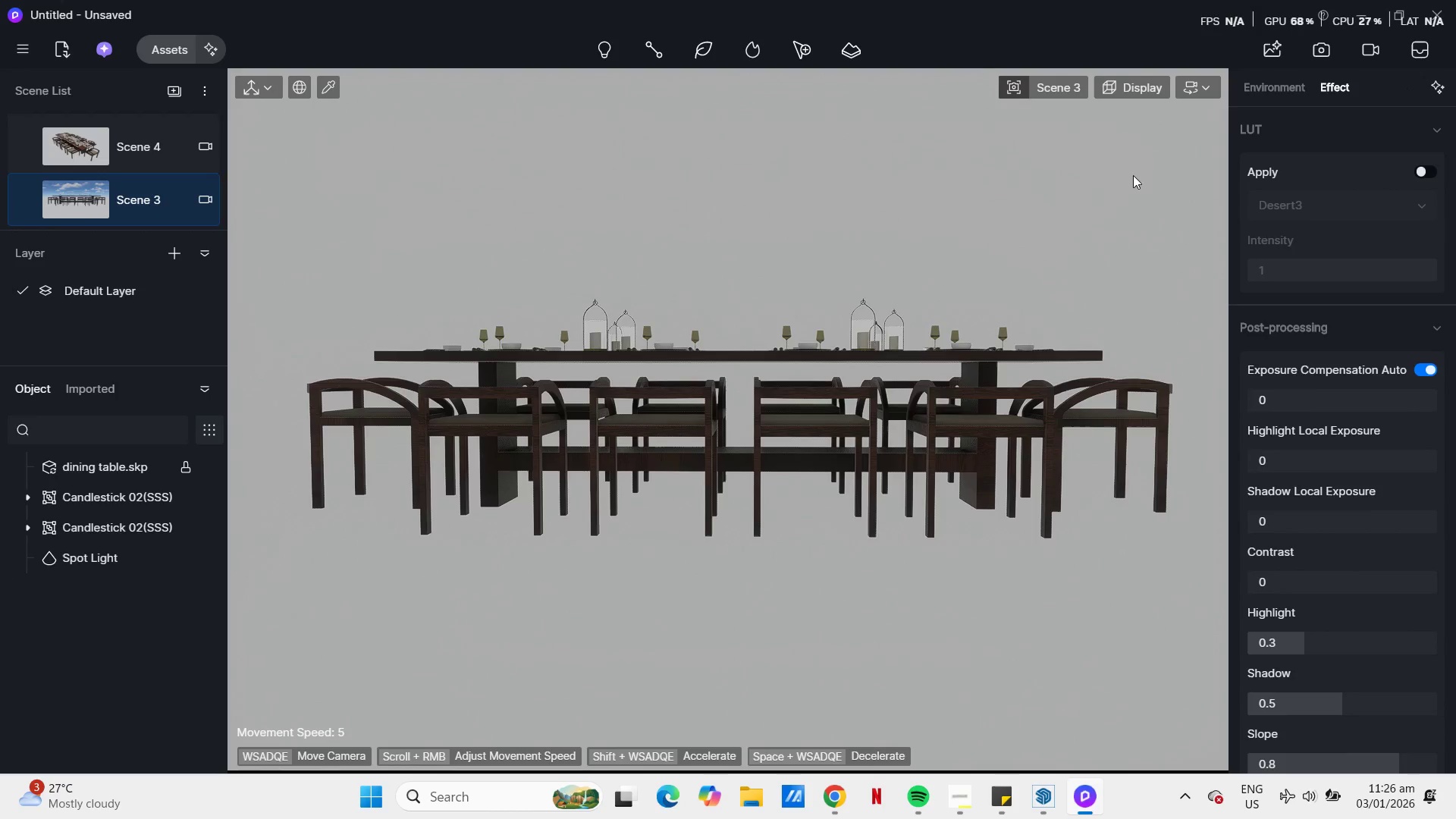 
wait(5.52)
 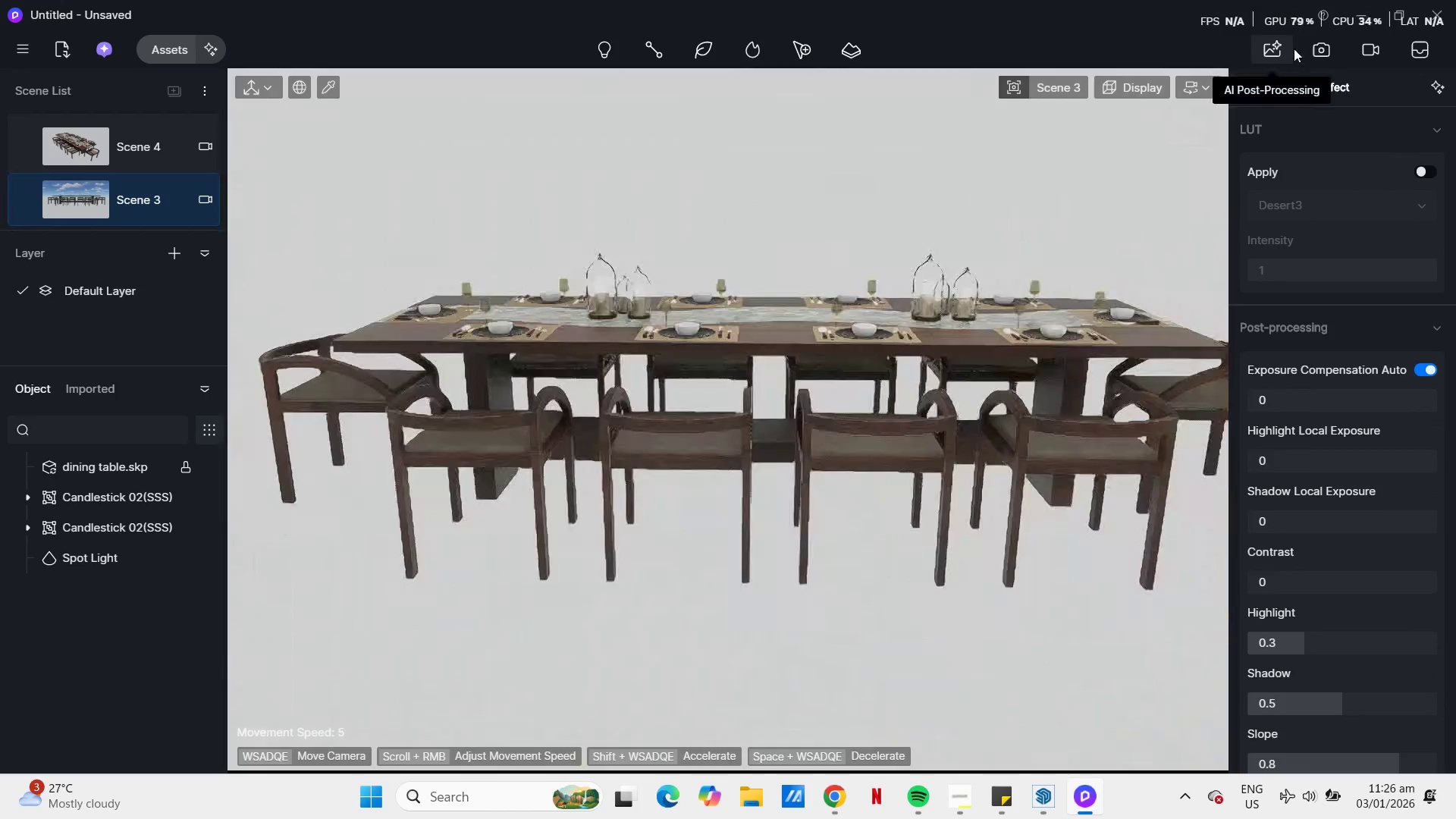 
scroll: coordinate [719, 227], scroll_direction: up, amount: 2.0
 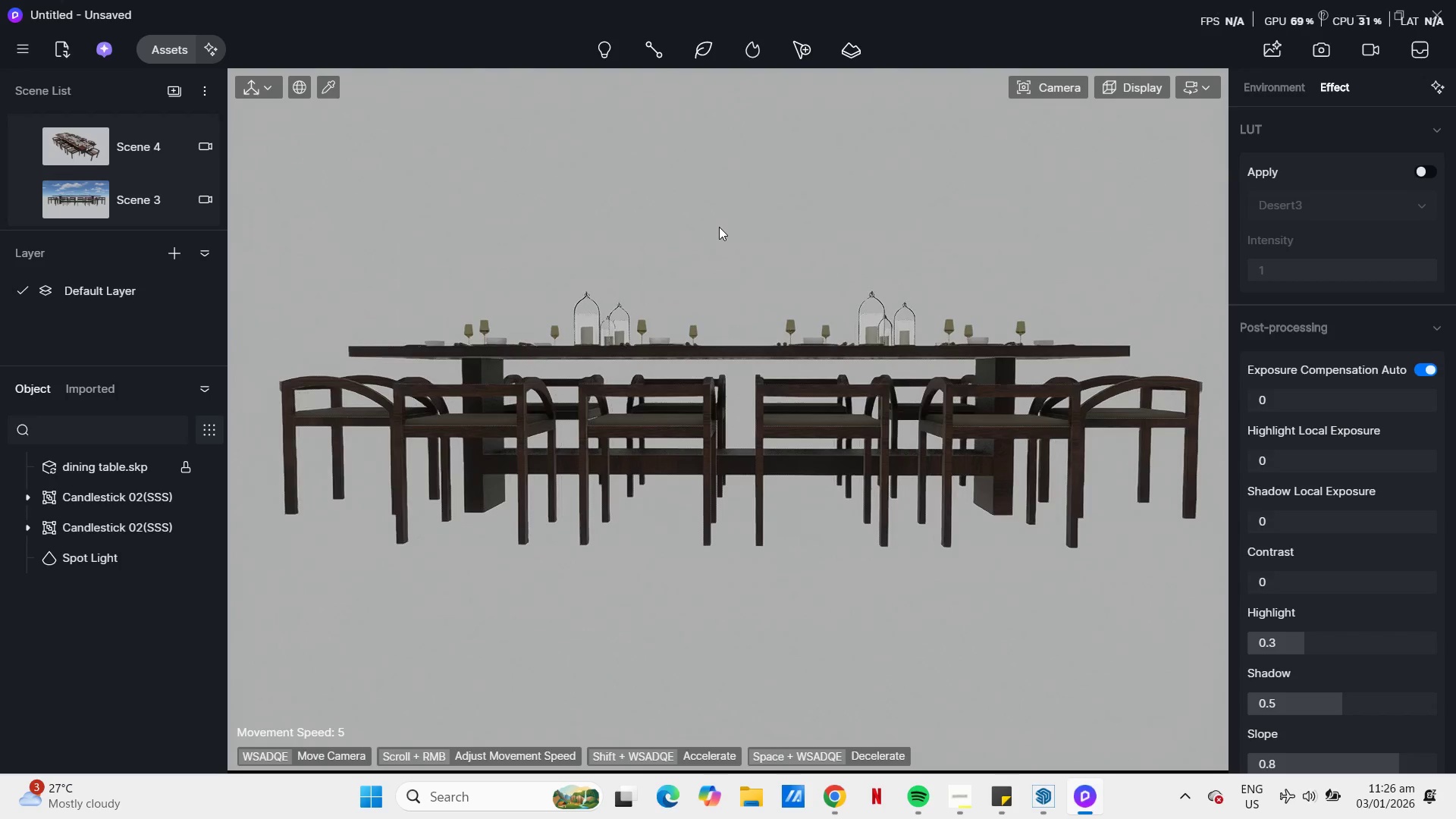 
key(W)
 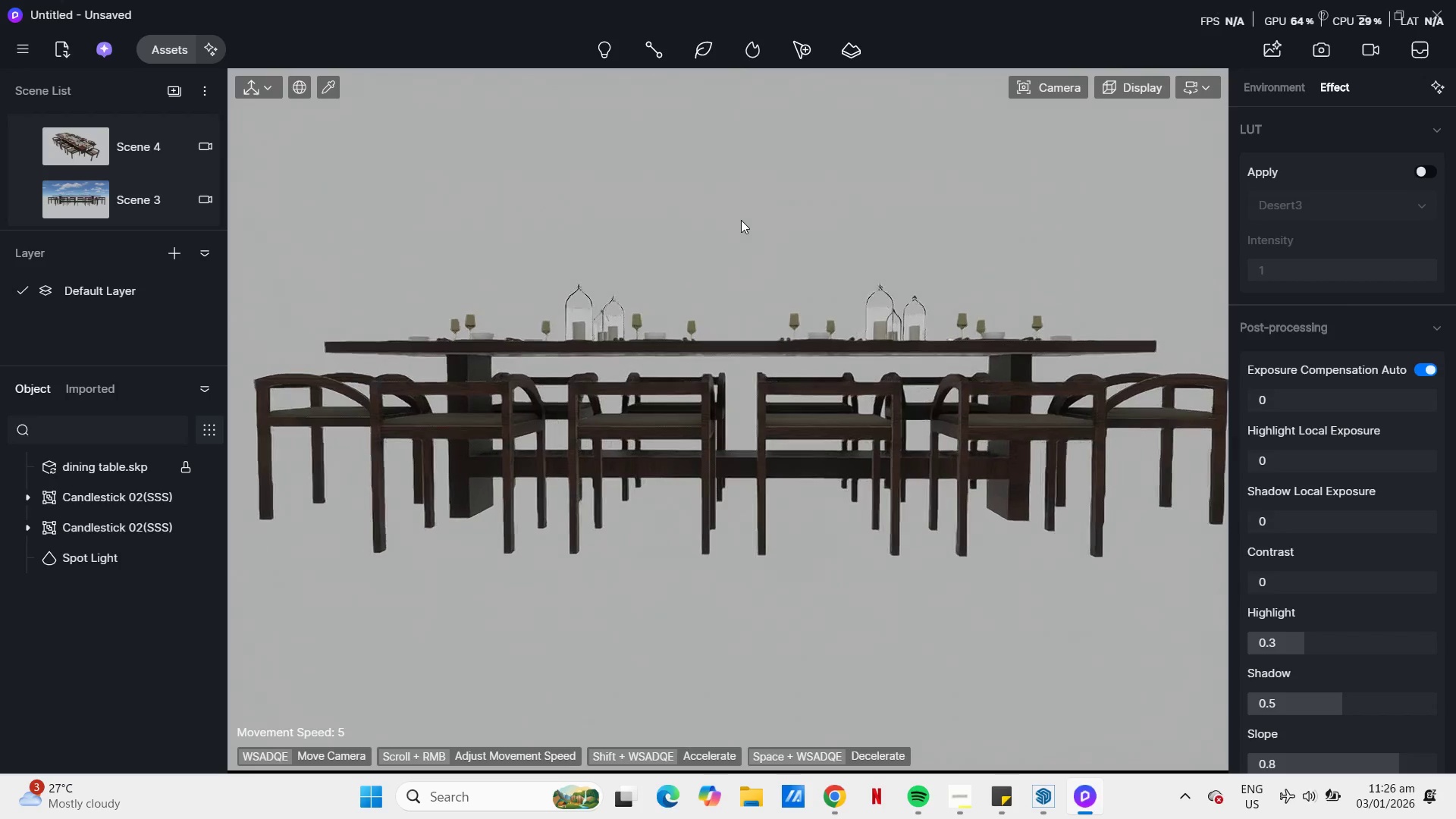 
scroll: coordinate [741, 220], scroll_direction: down, amount: 1.0
 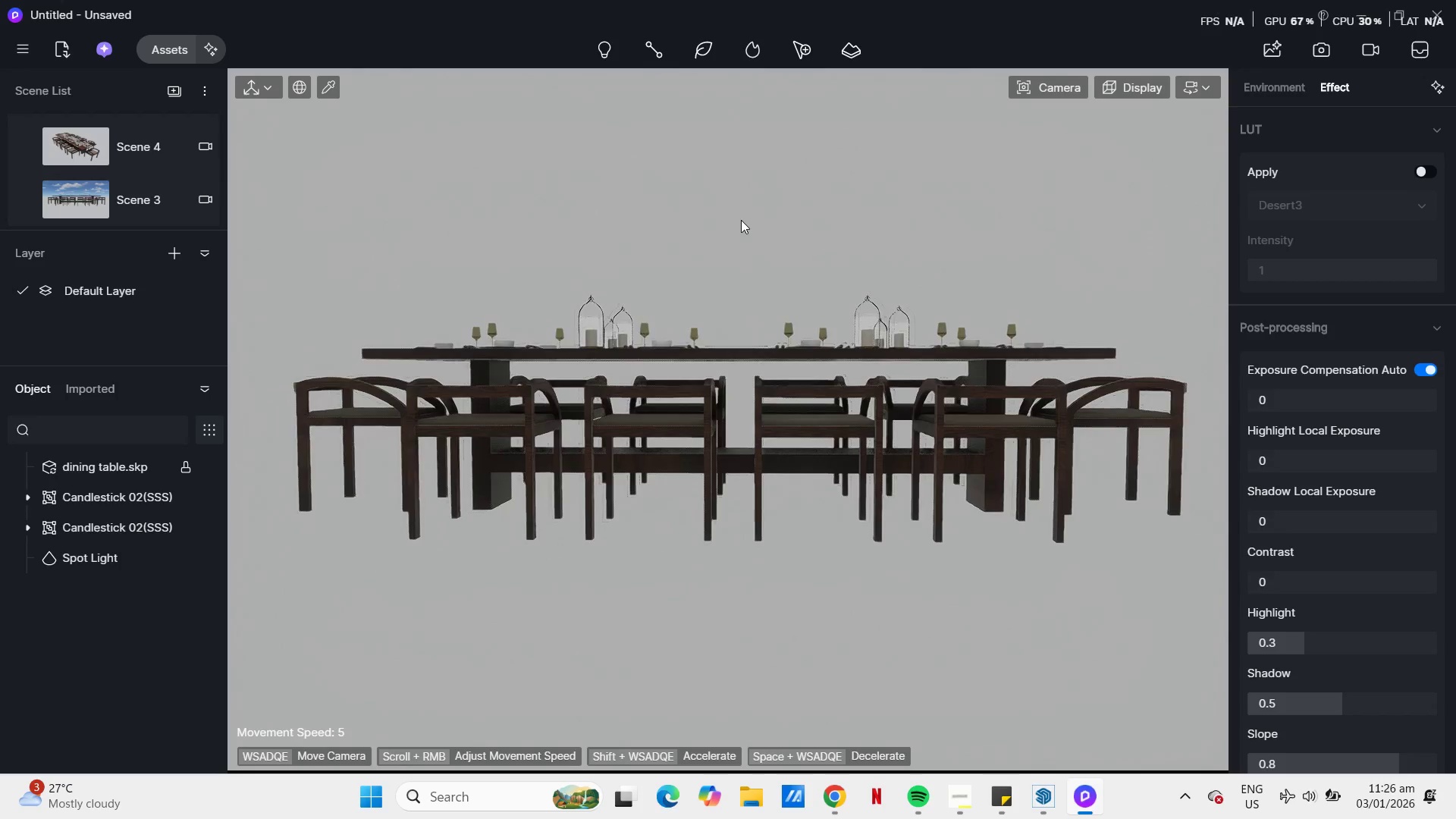 
key(Q)
 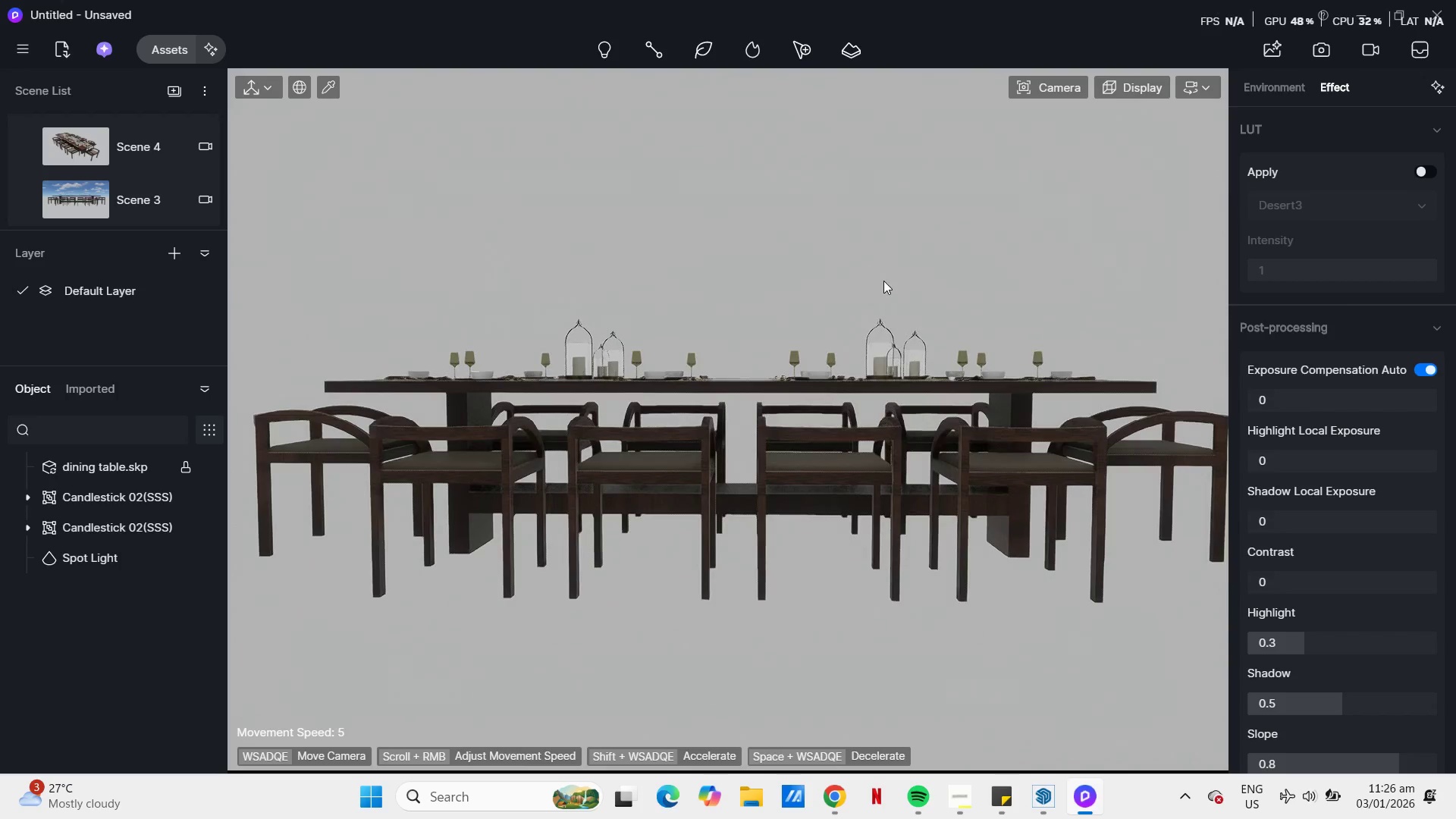 
scroll: coordinate [883, 281], scroll_direction: down, amount: 1.0
 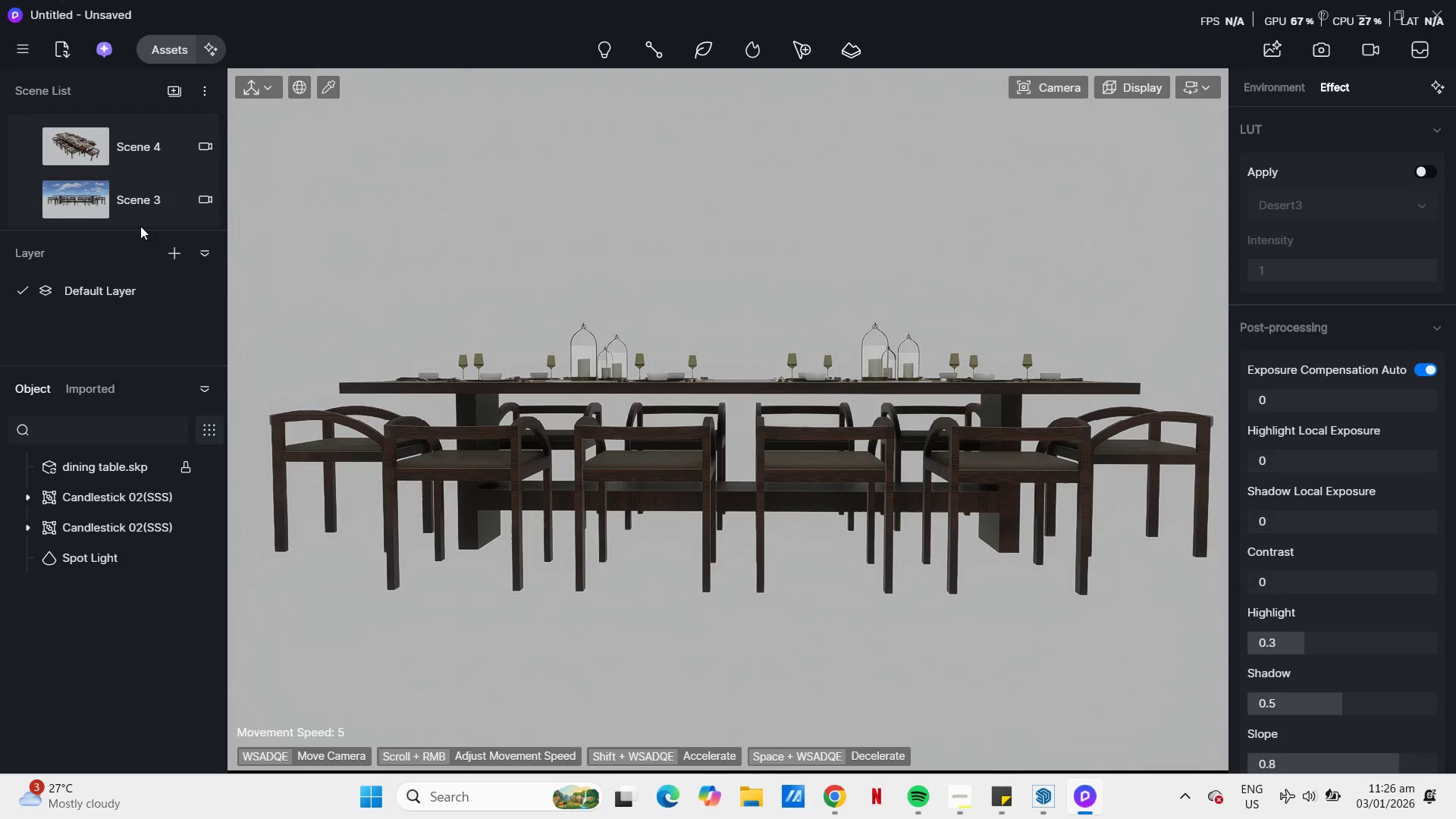 
left_click([78, 202])
 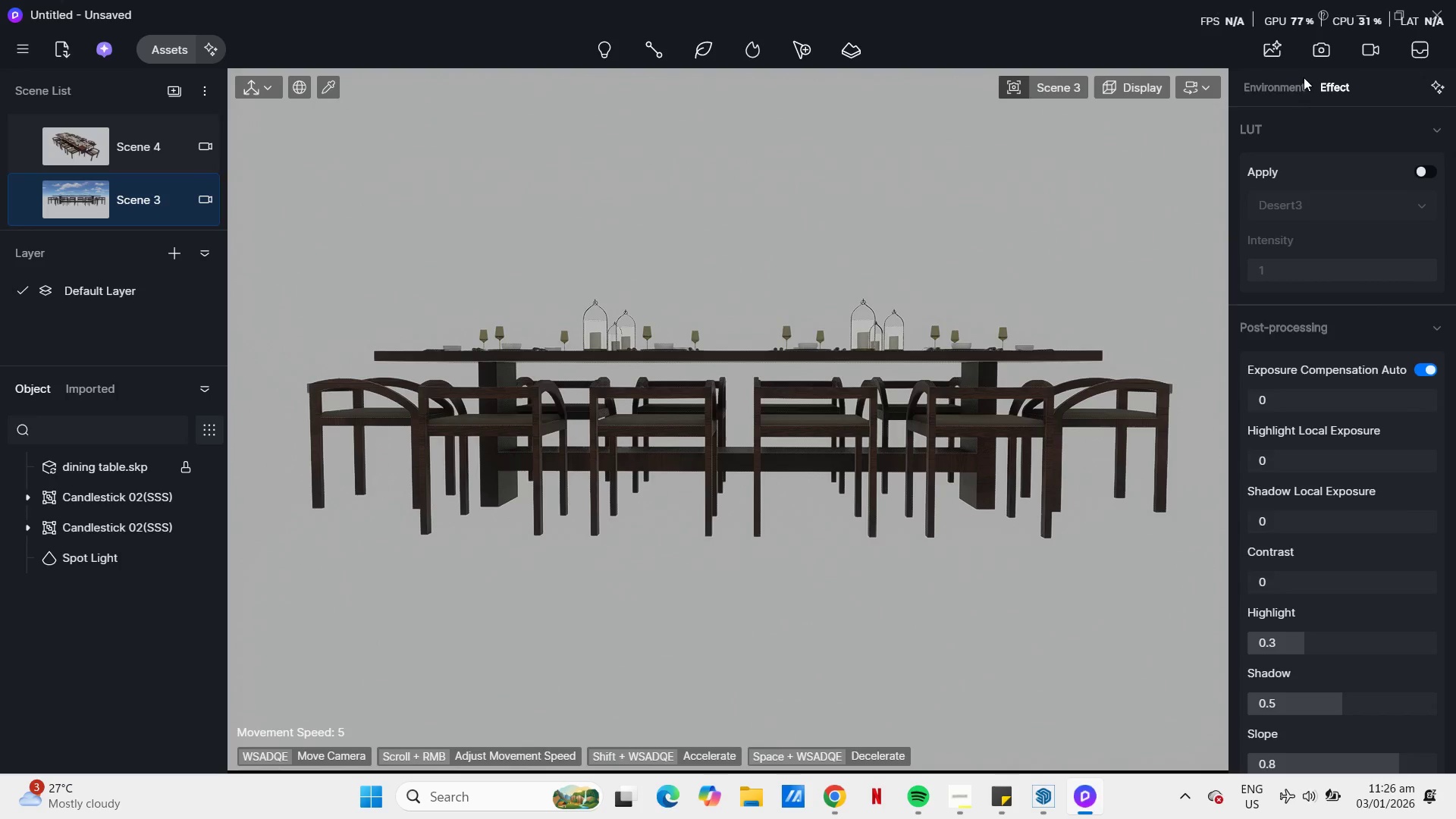 
left_click([1313, 47])
 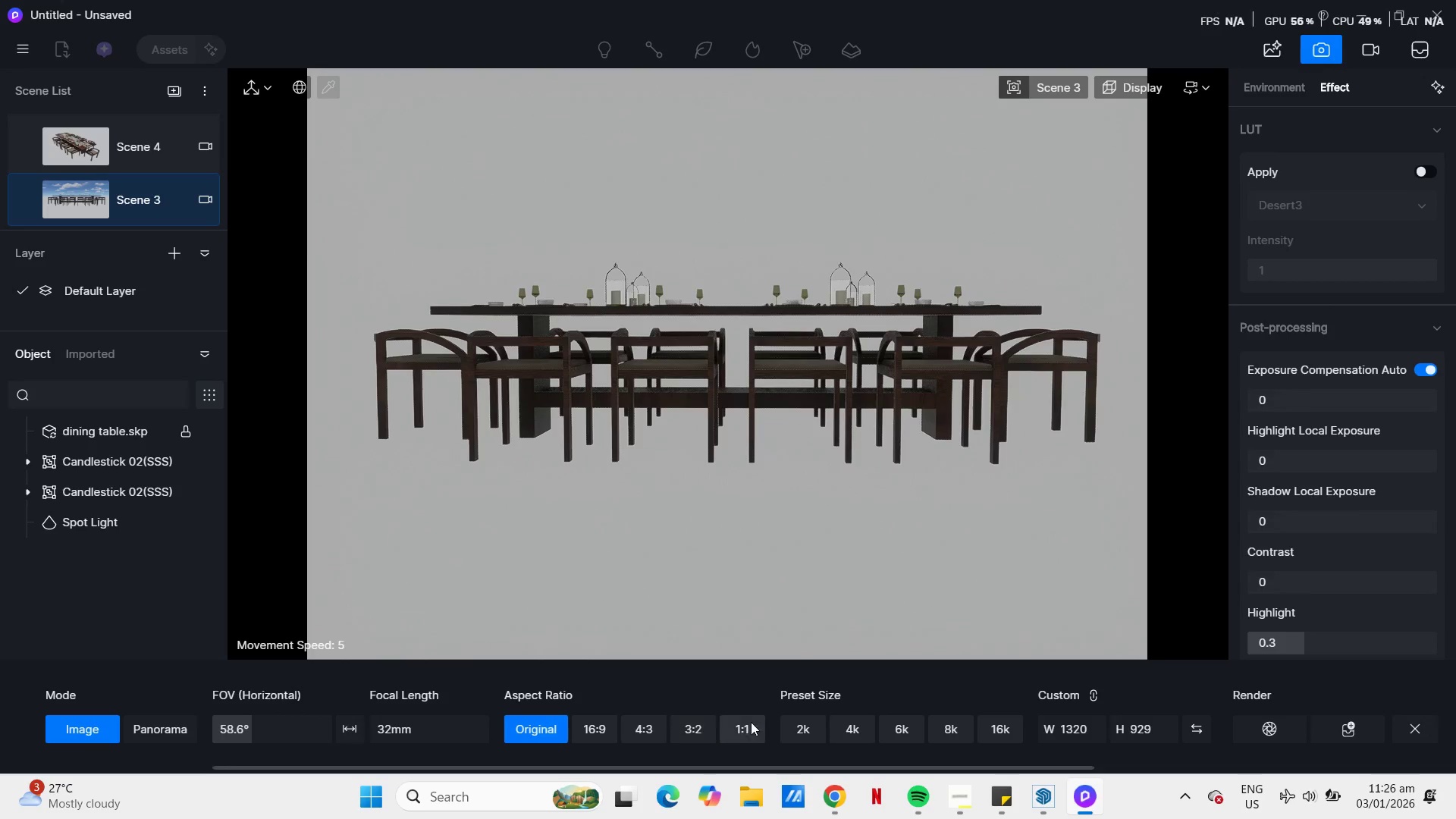 
left_click([799, 735])
 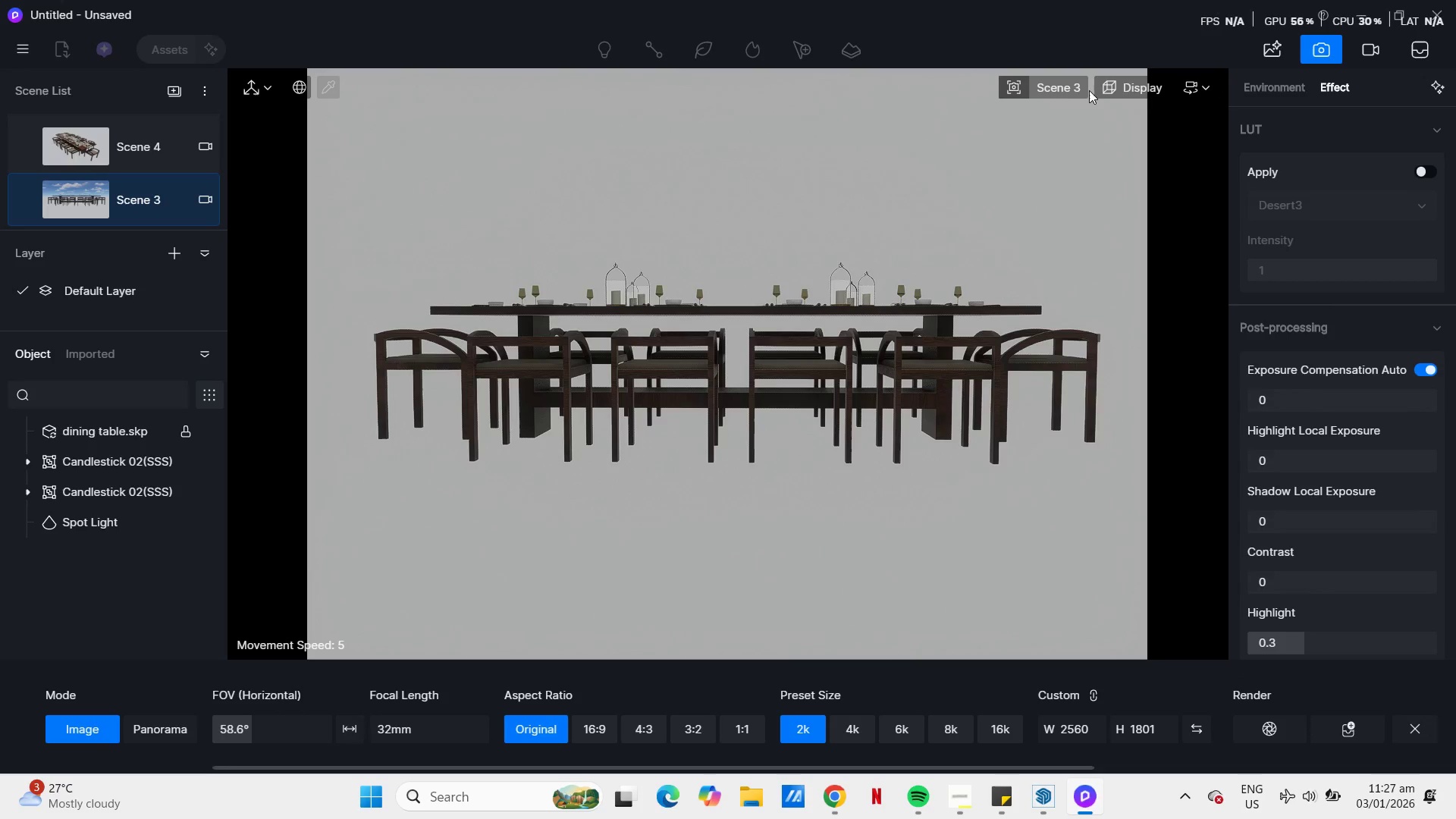 
left_click([1159, 88])
 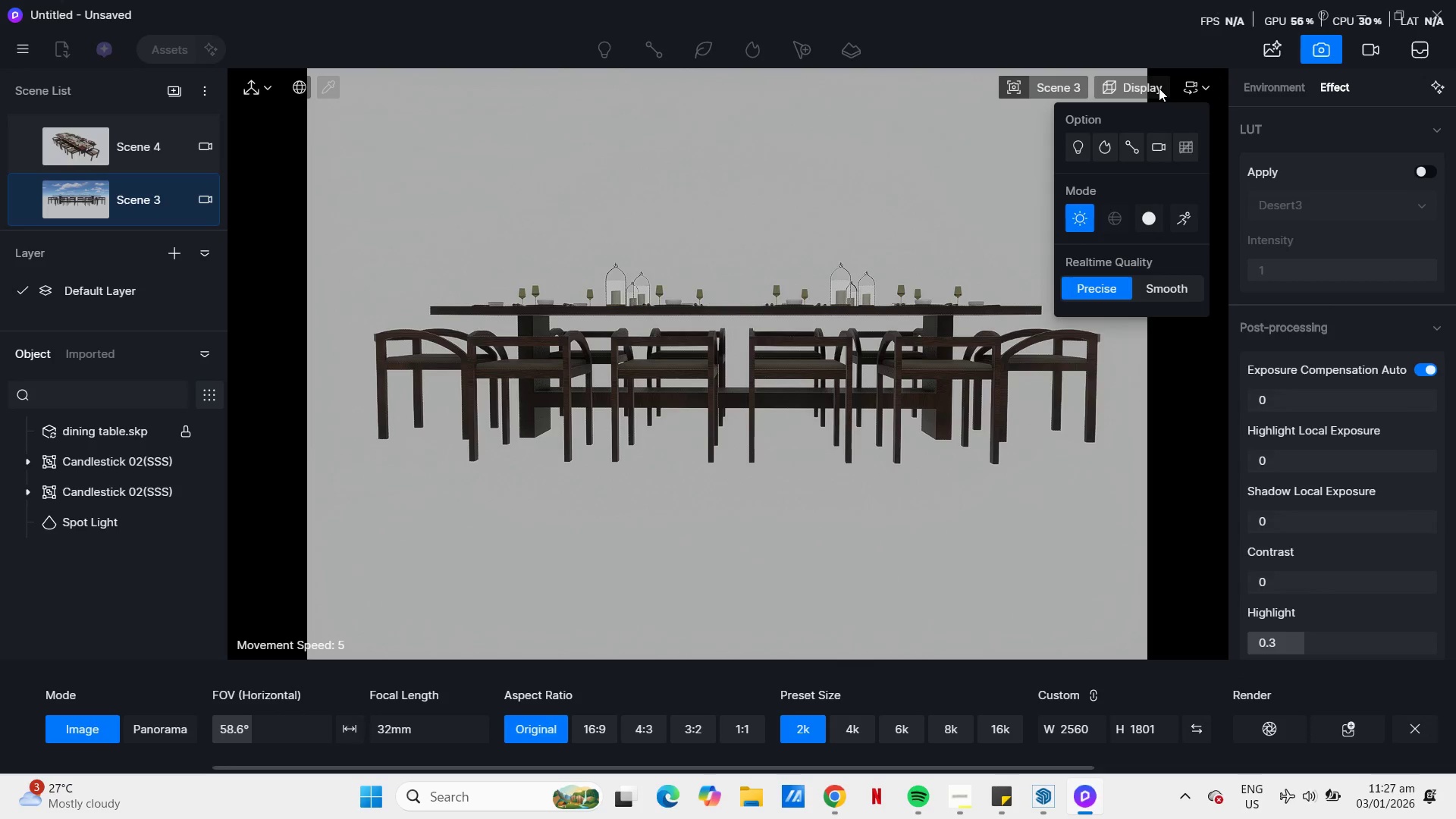 
left_click([1159, 88])
 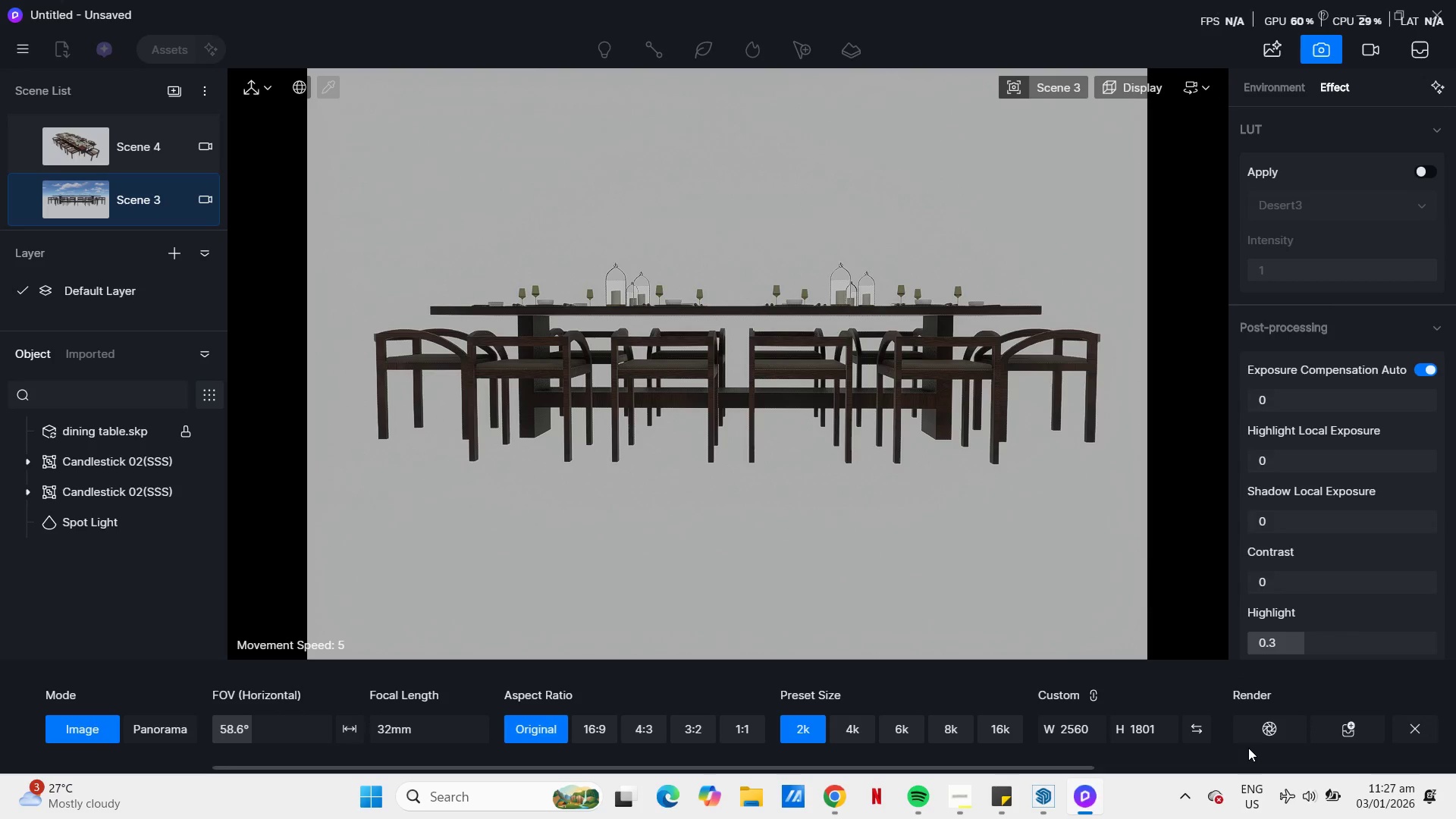 
left_click([1267, 731])
 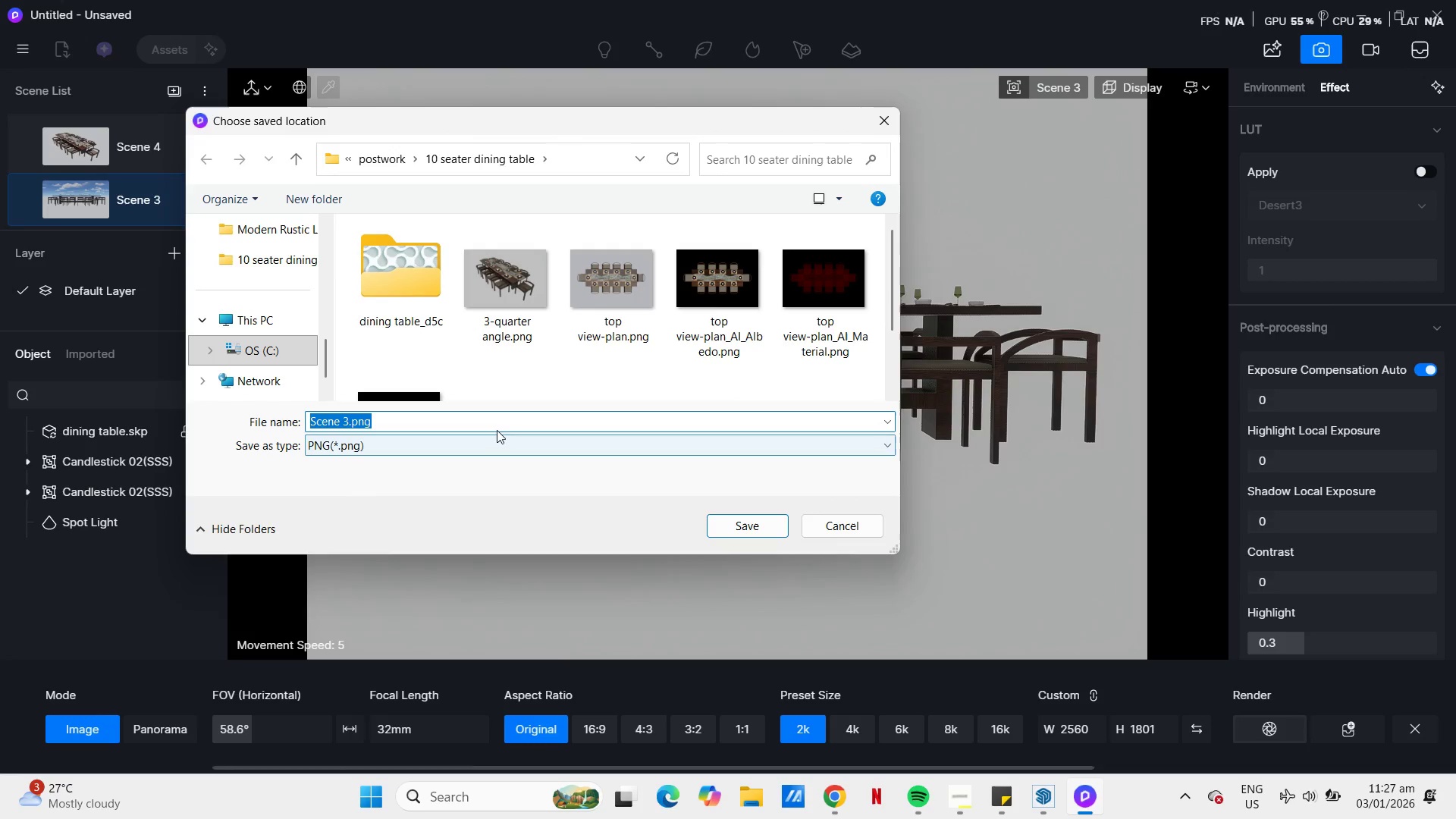 
type(side view)
 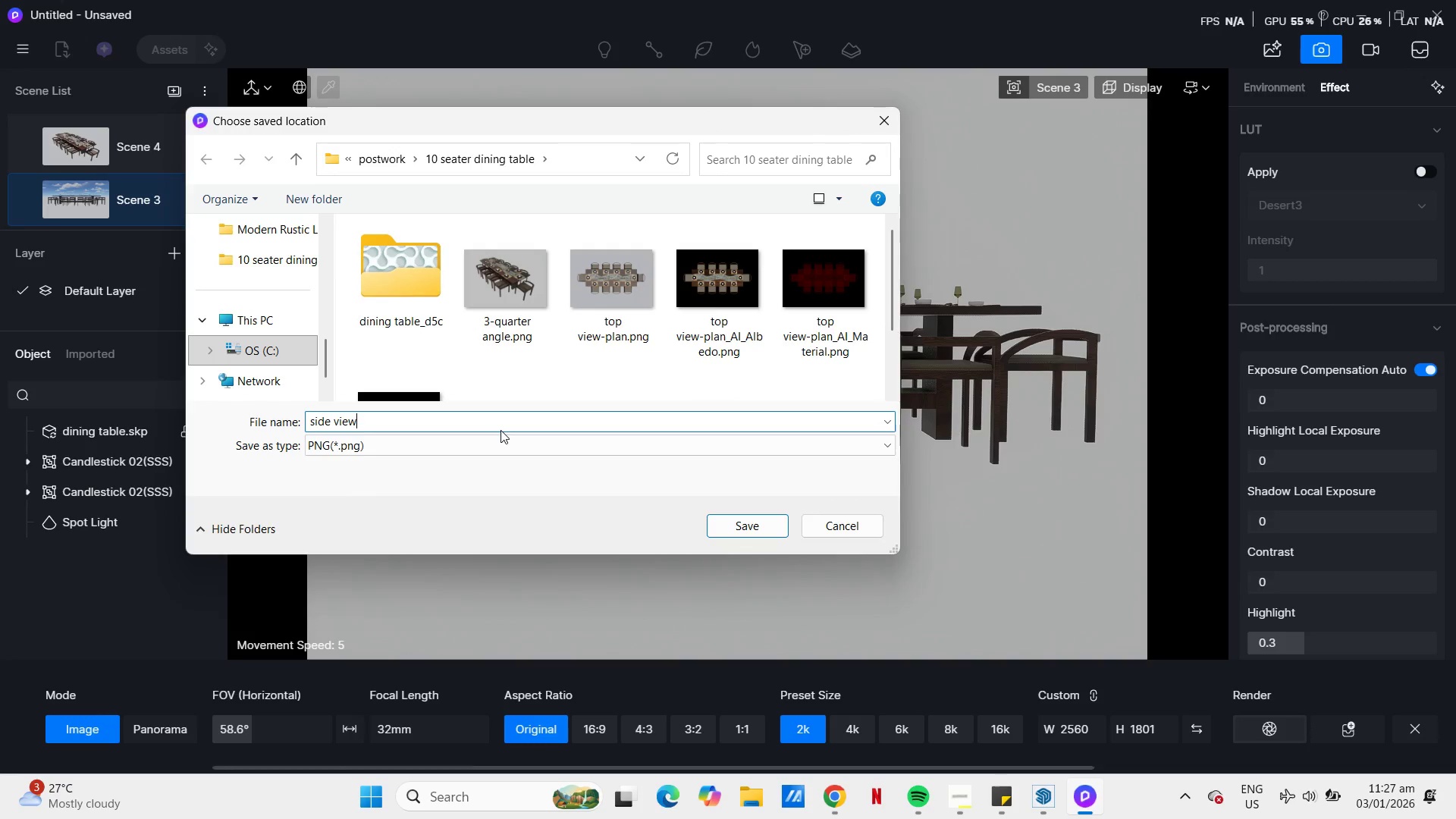 
key(Enter)
 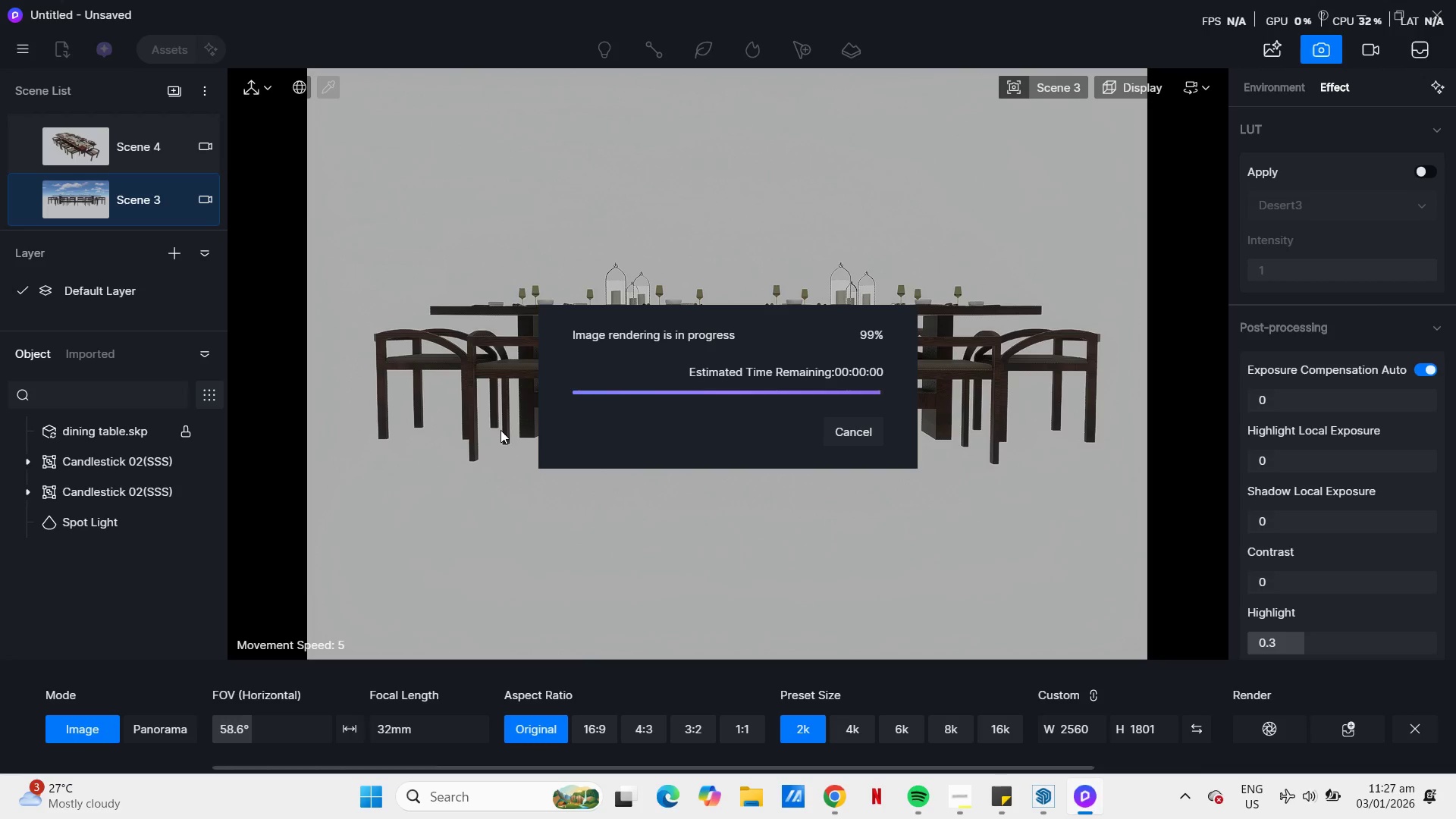 
wait(37.84)
 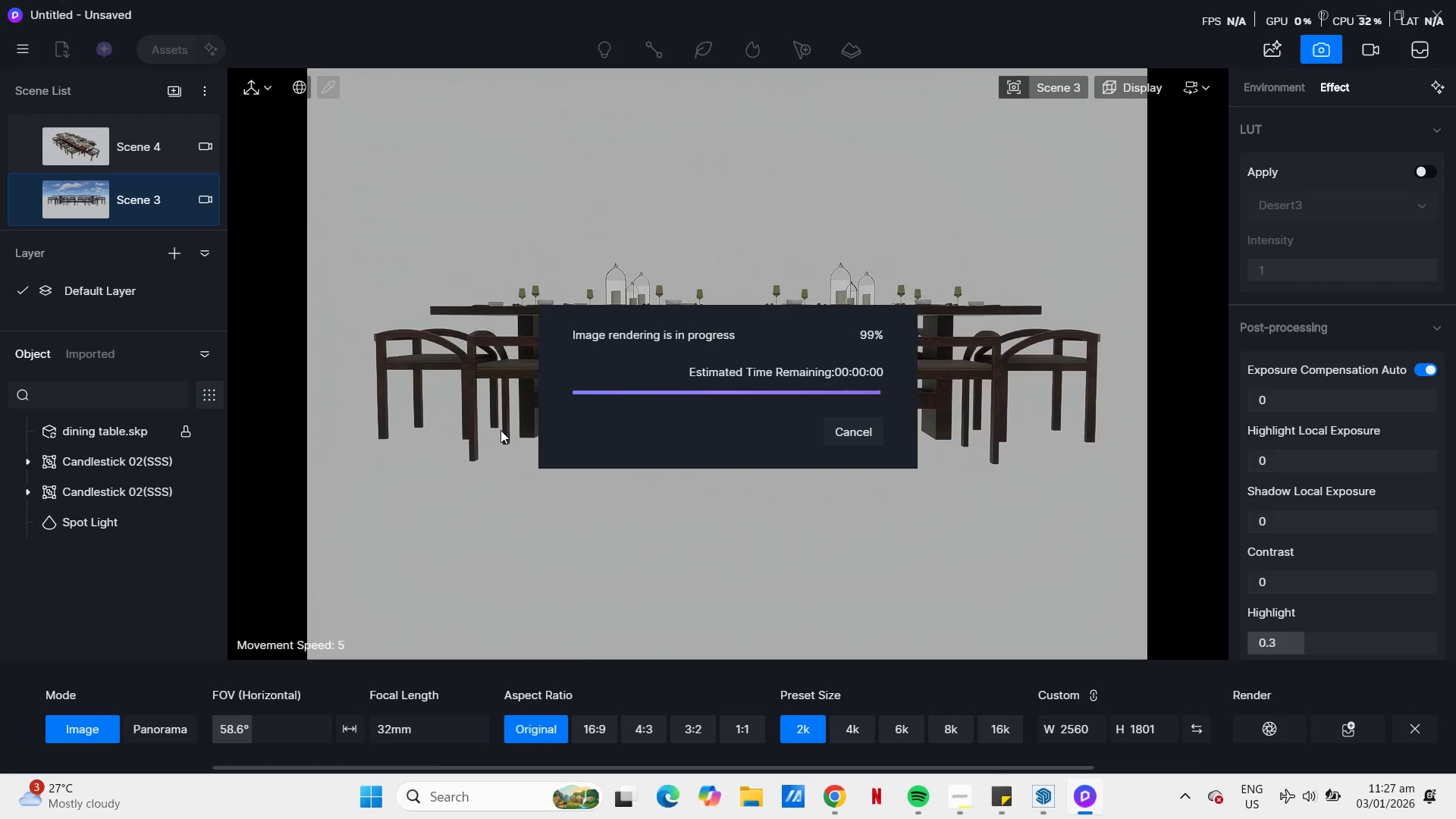 
left_click([871, 431])
 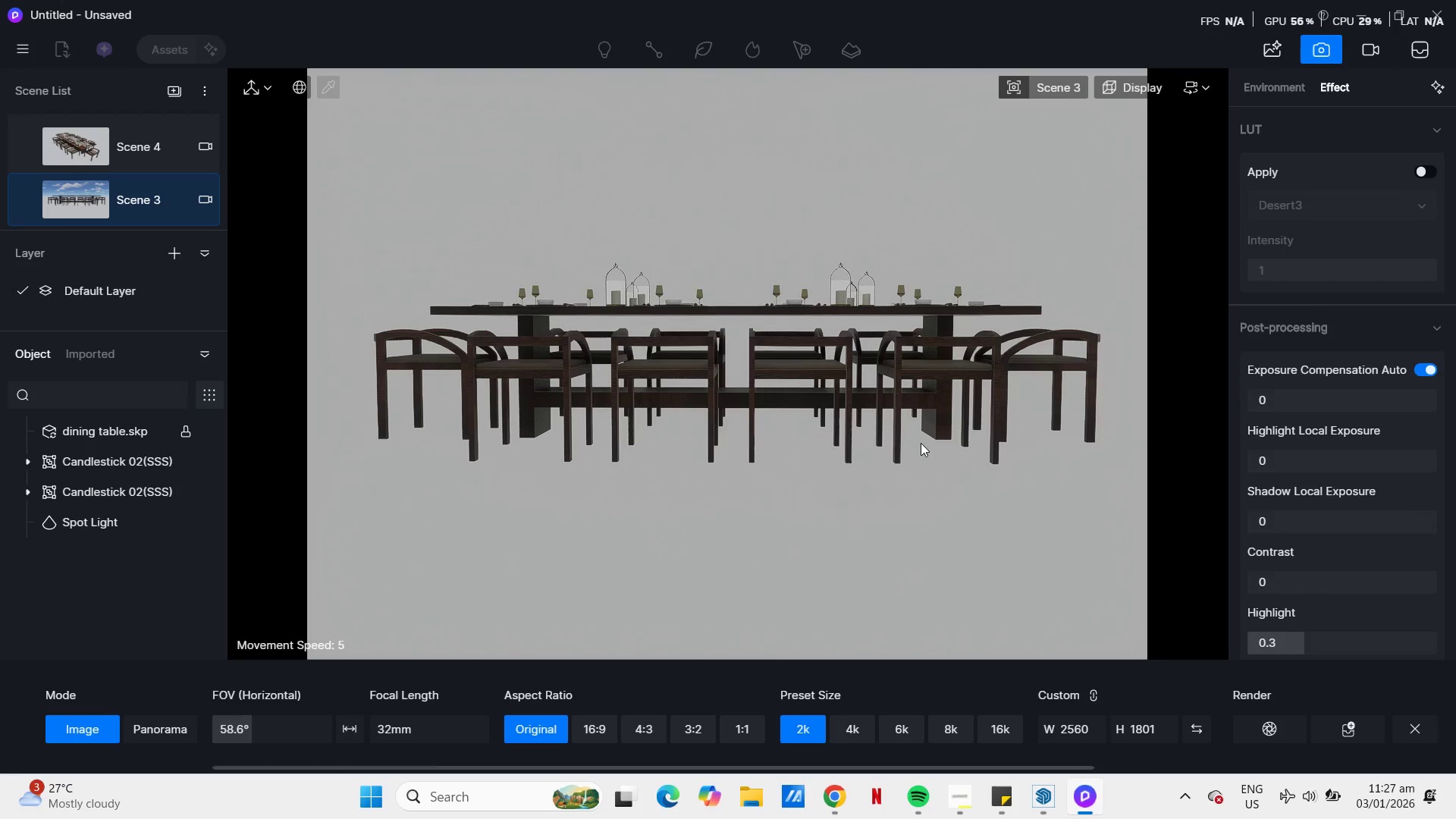 
wait(6.86)
 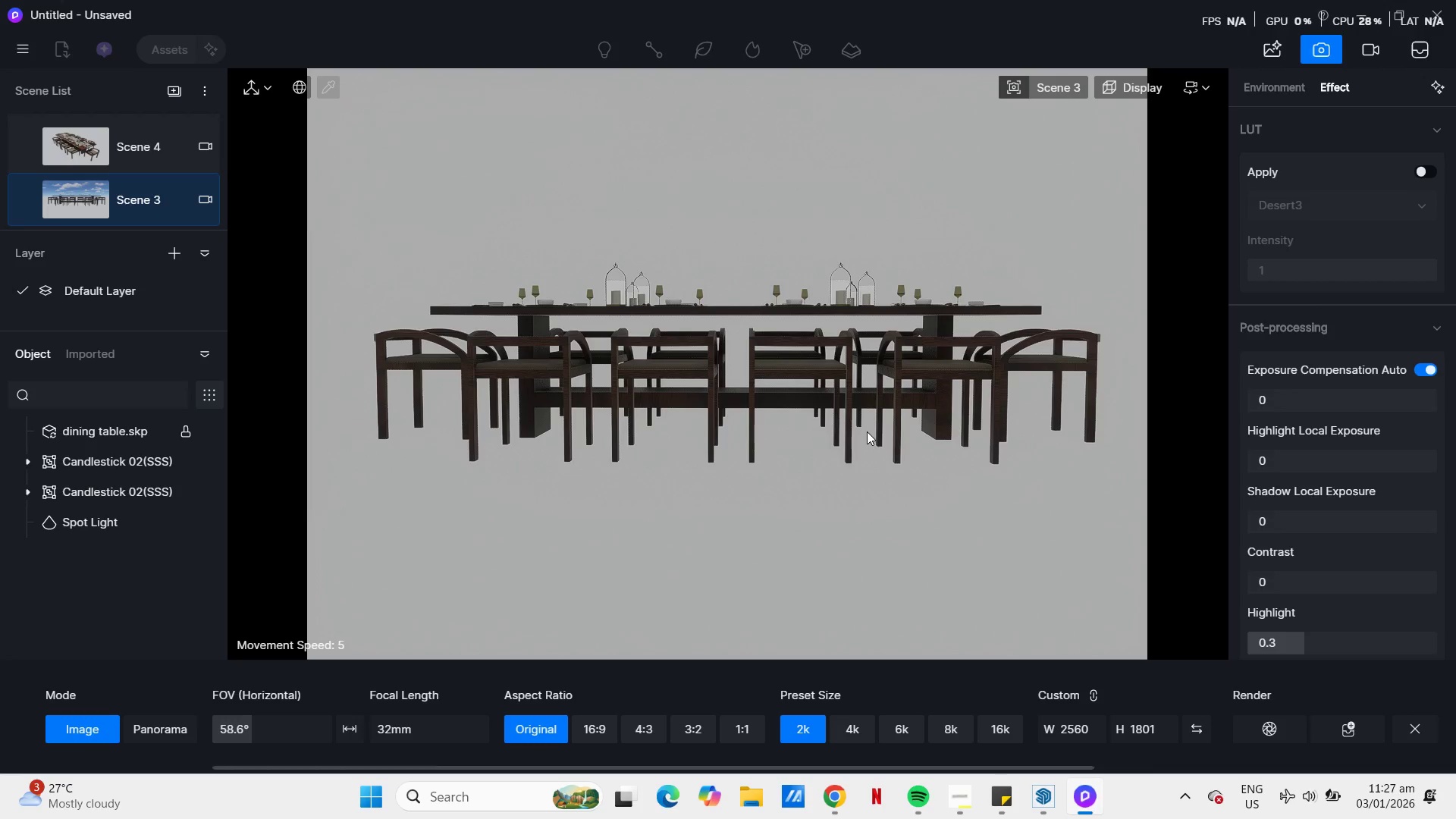 
left_click([1045, 810])
 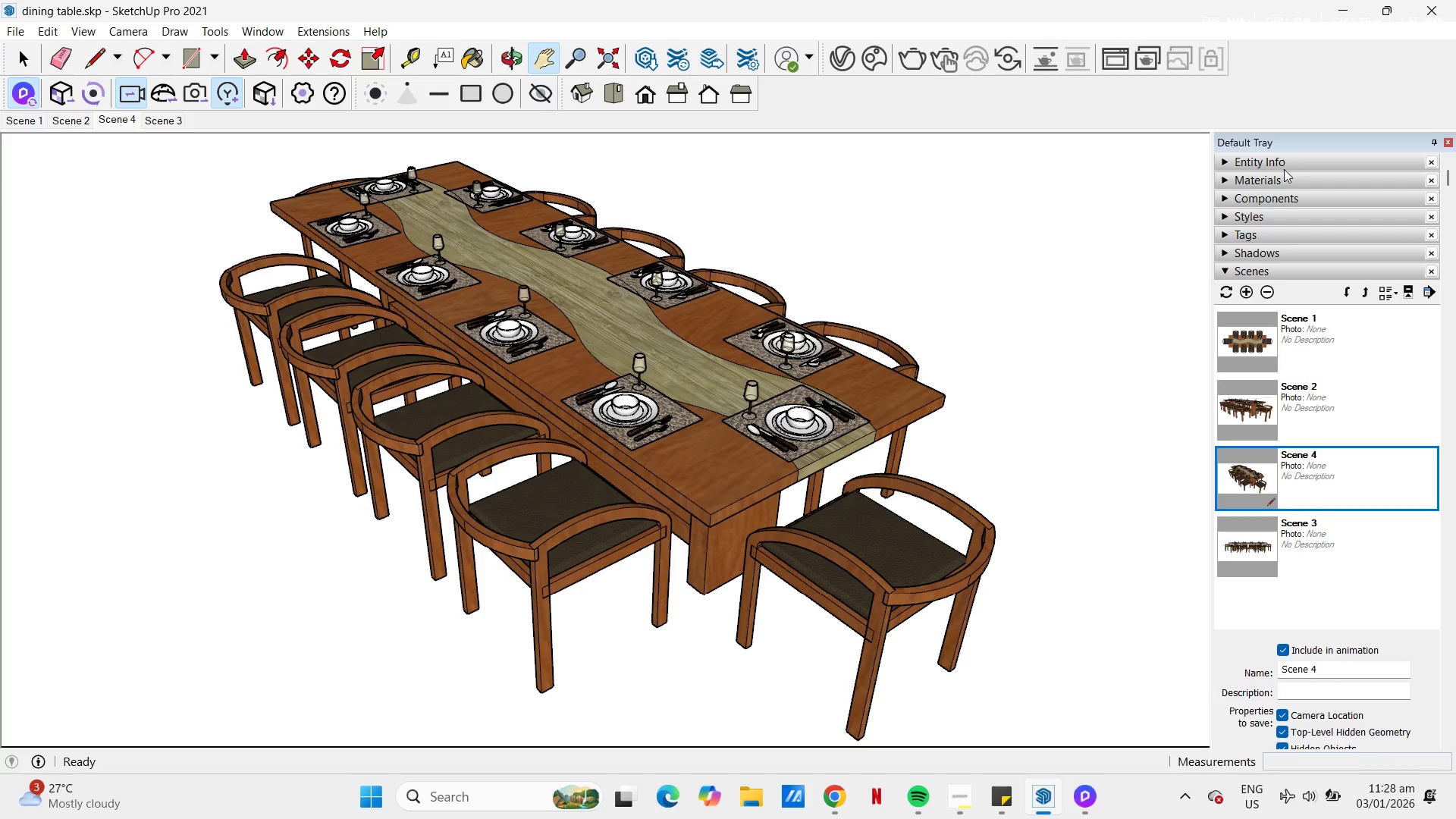 
left_click([1294, 187])
 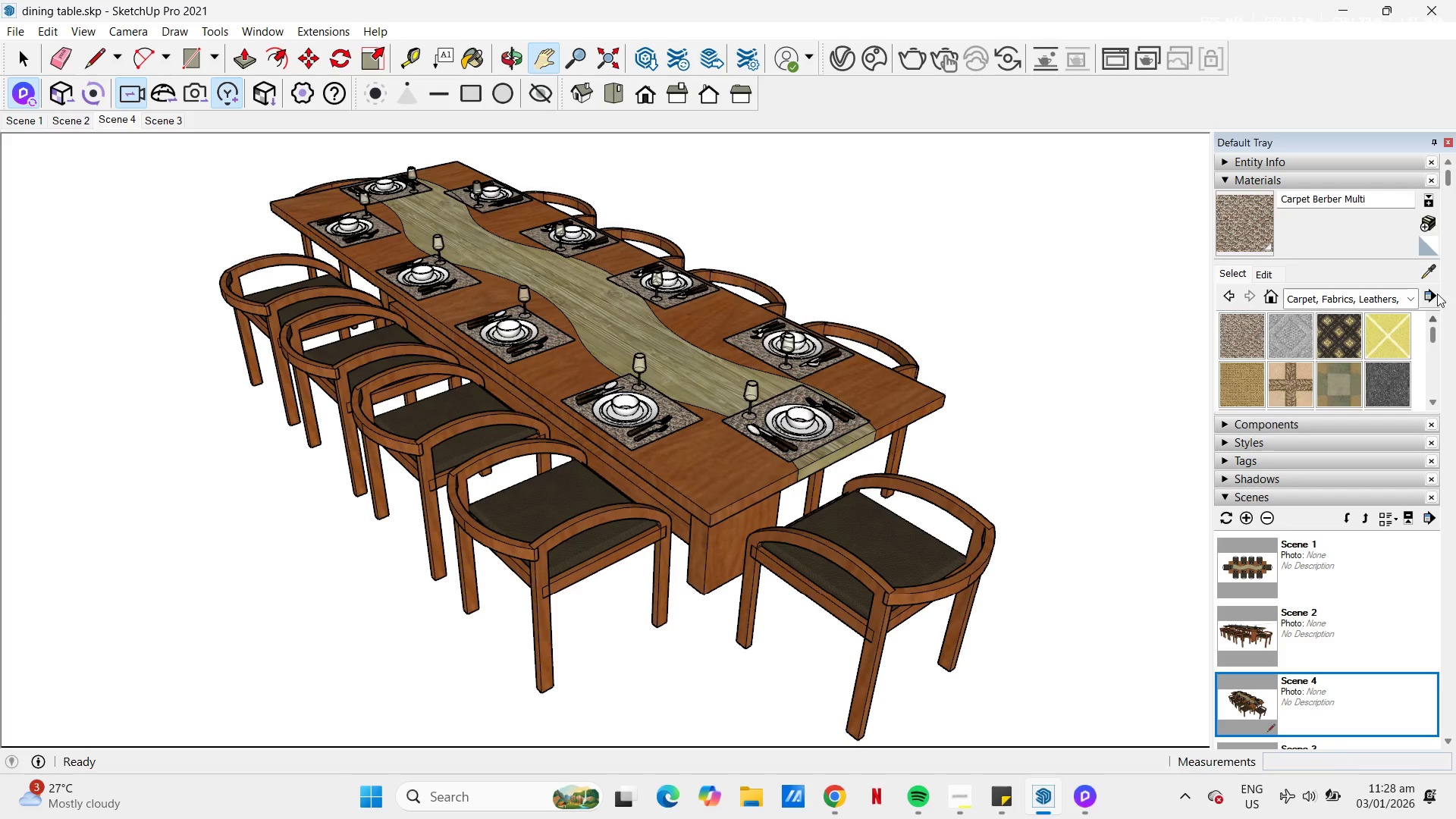 
left_click([1434, 269])
 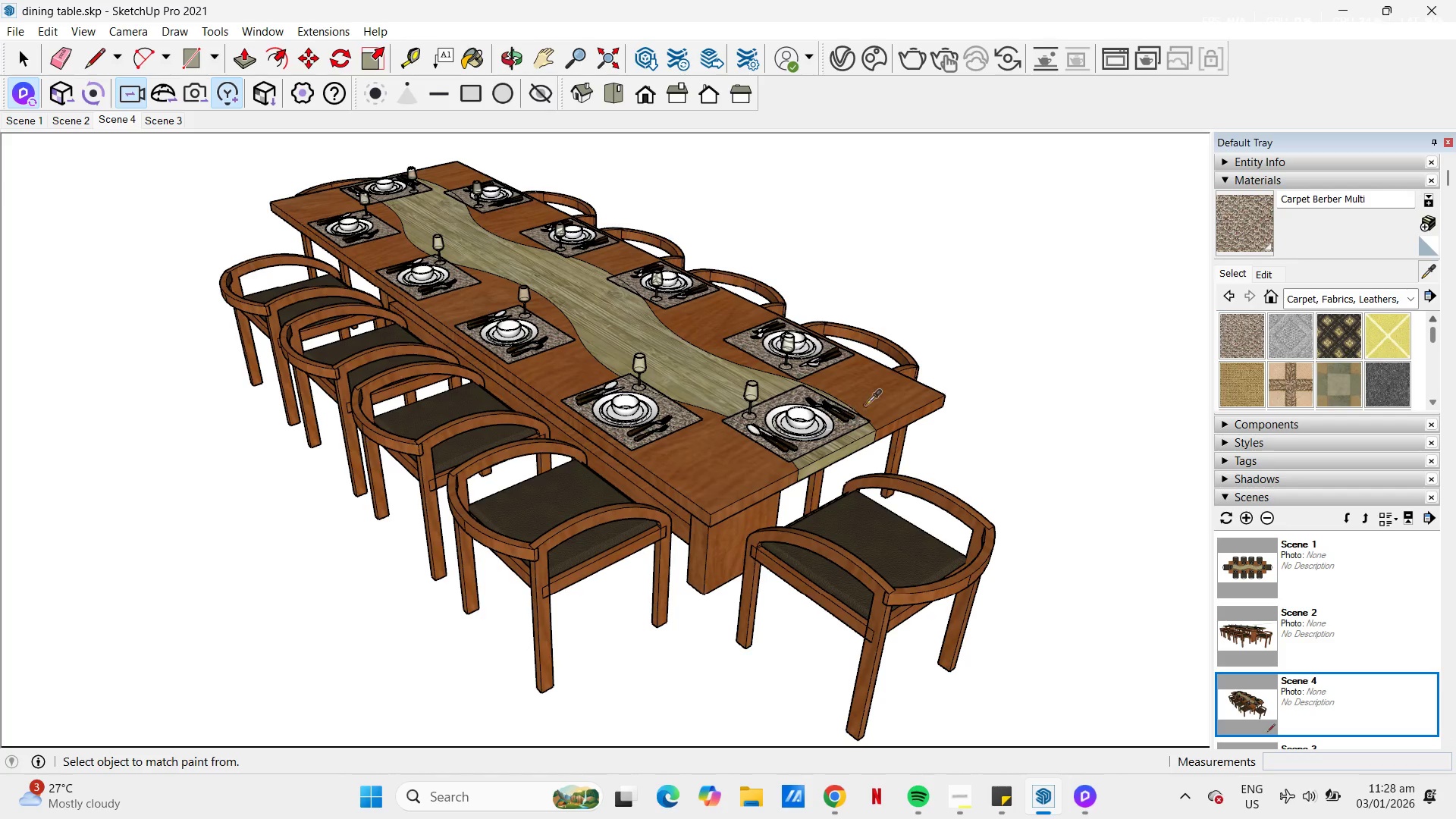 
left_click([881, 393])
 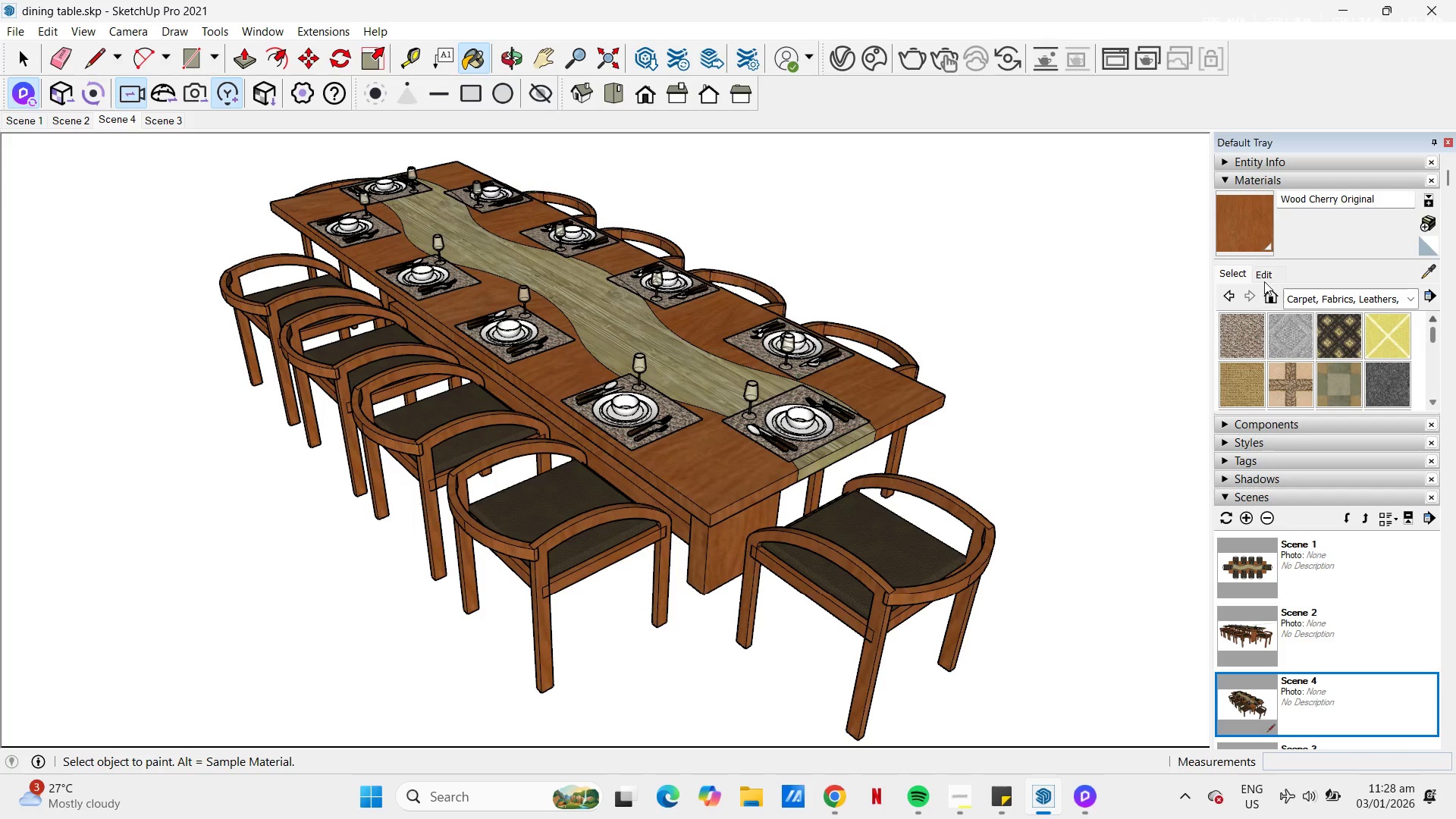 
left_click([1263, 275])
 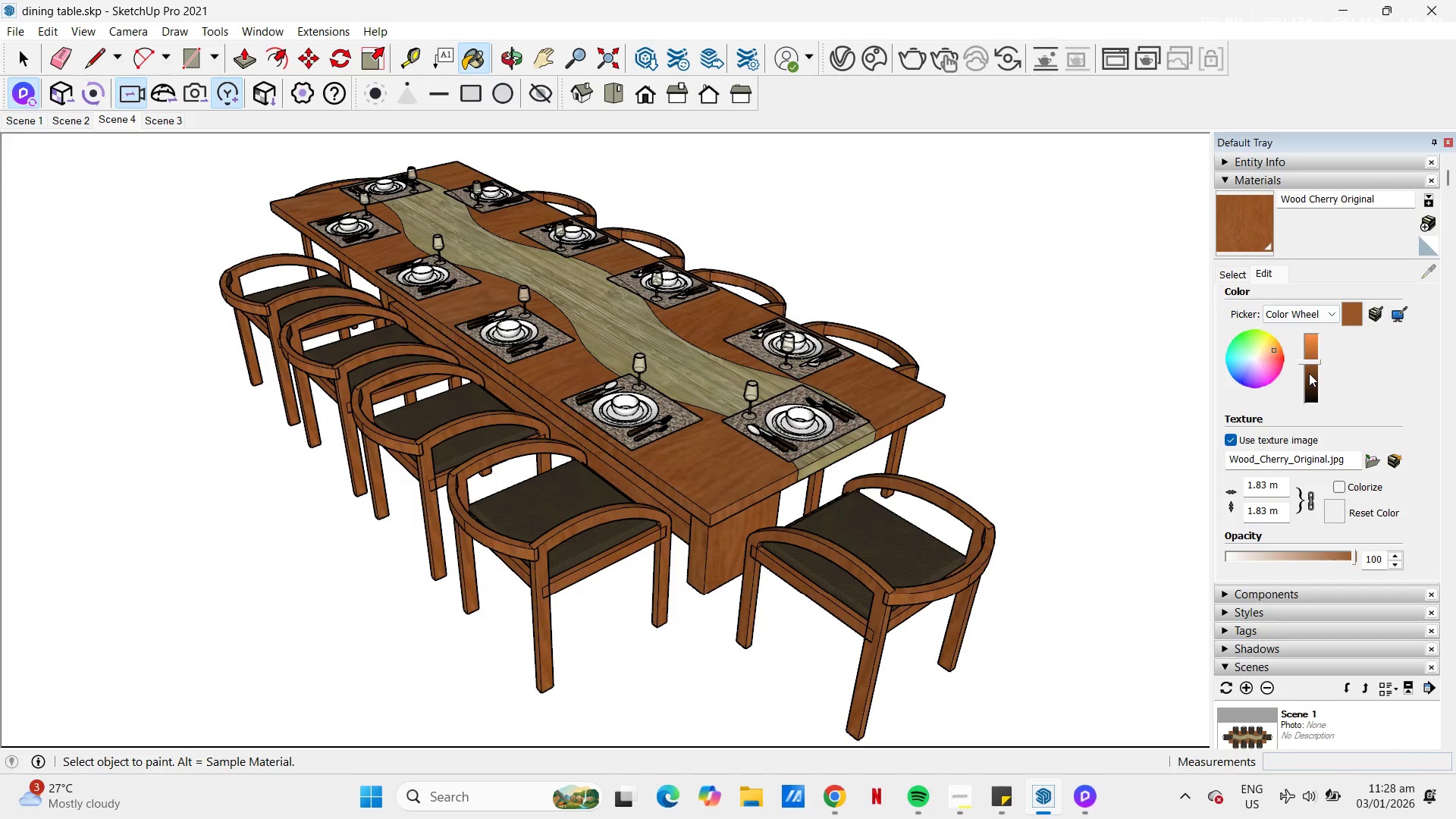 
left_click([1309, 373])
 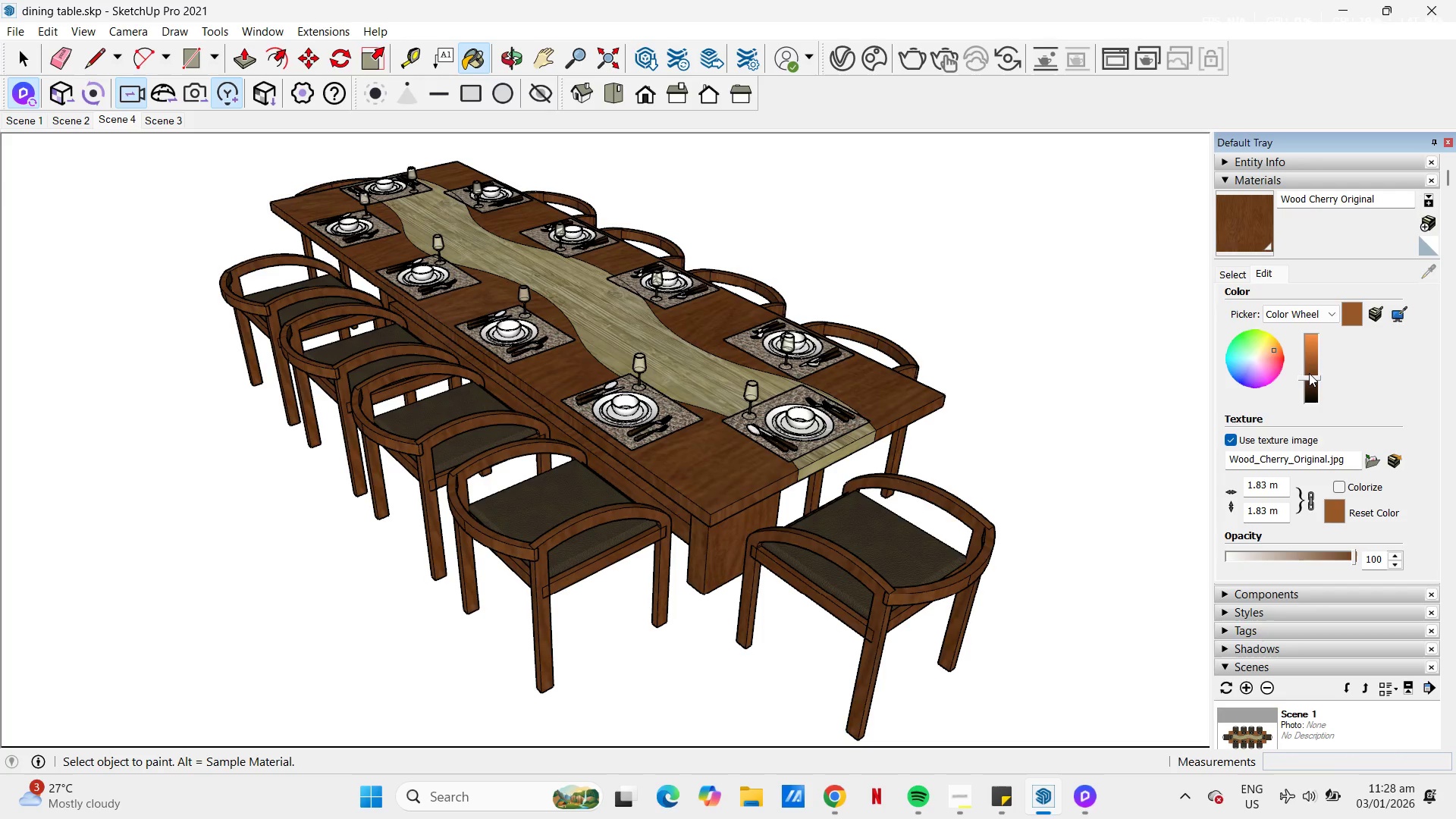 
left_click([1310, 381])
 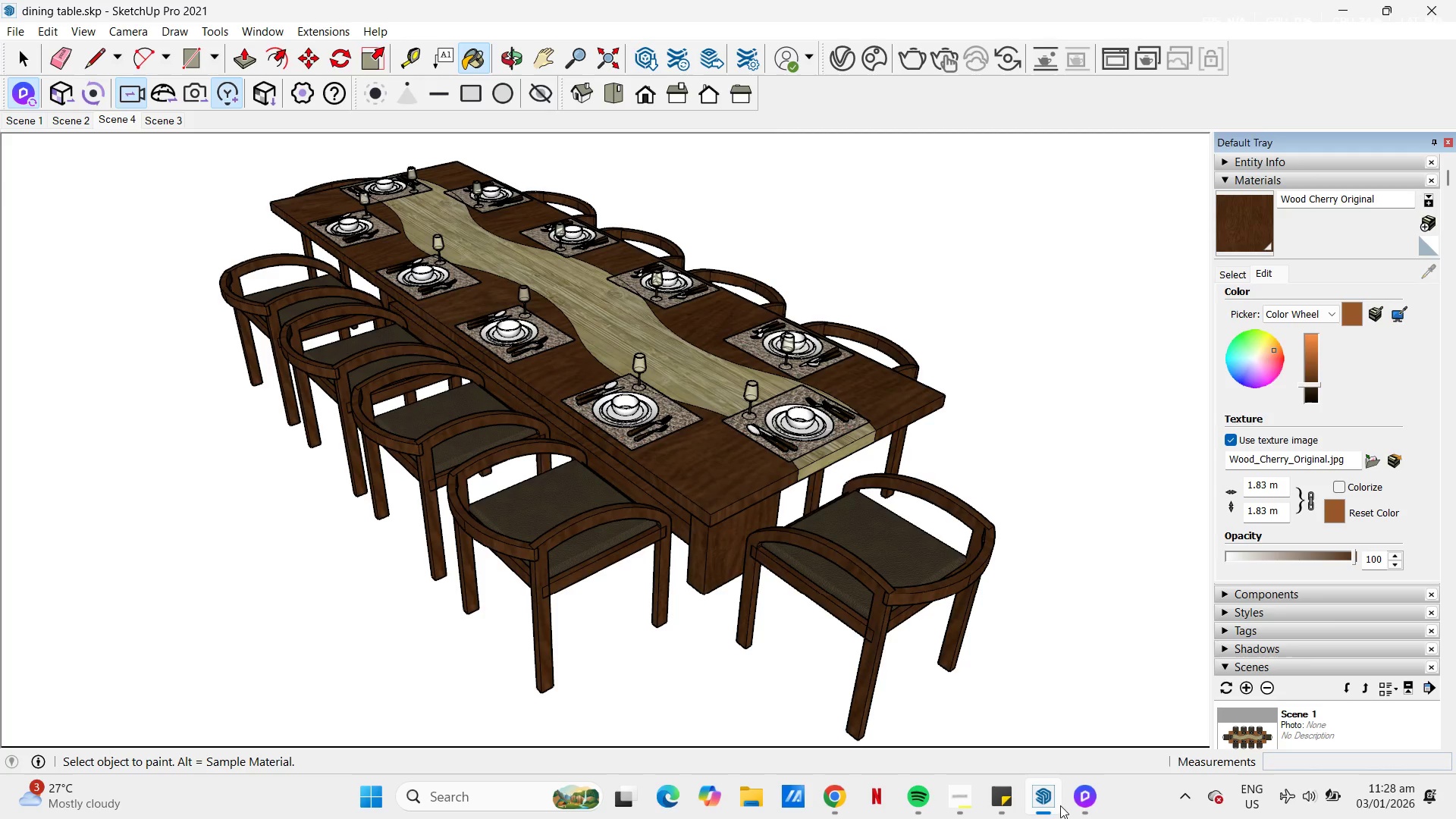 
wait(6.02)
 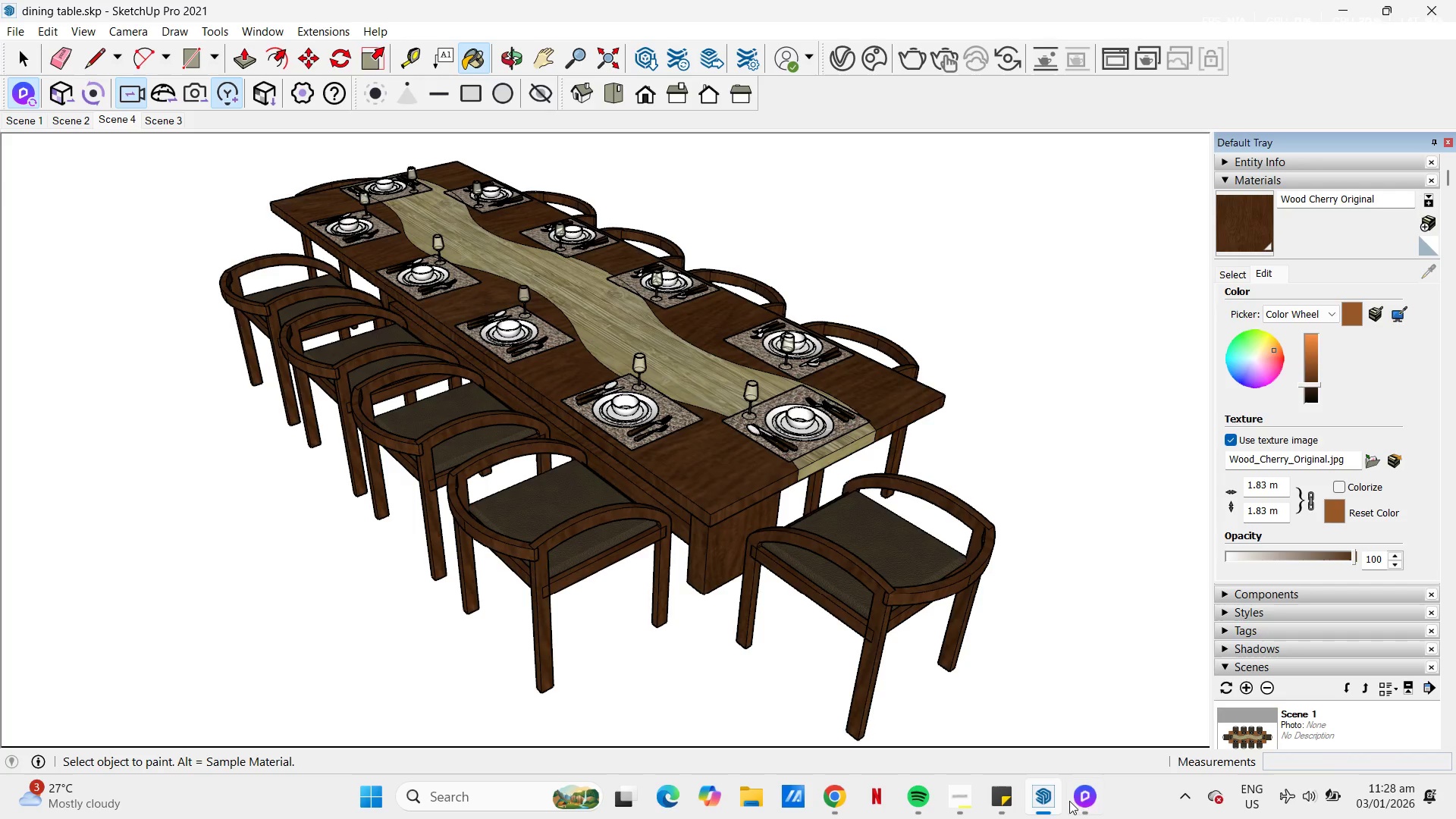 
left_click([1083, 802])
 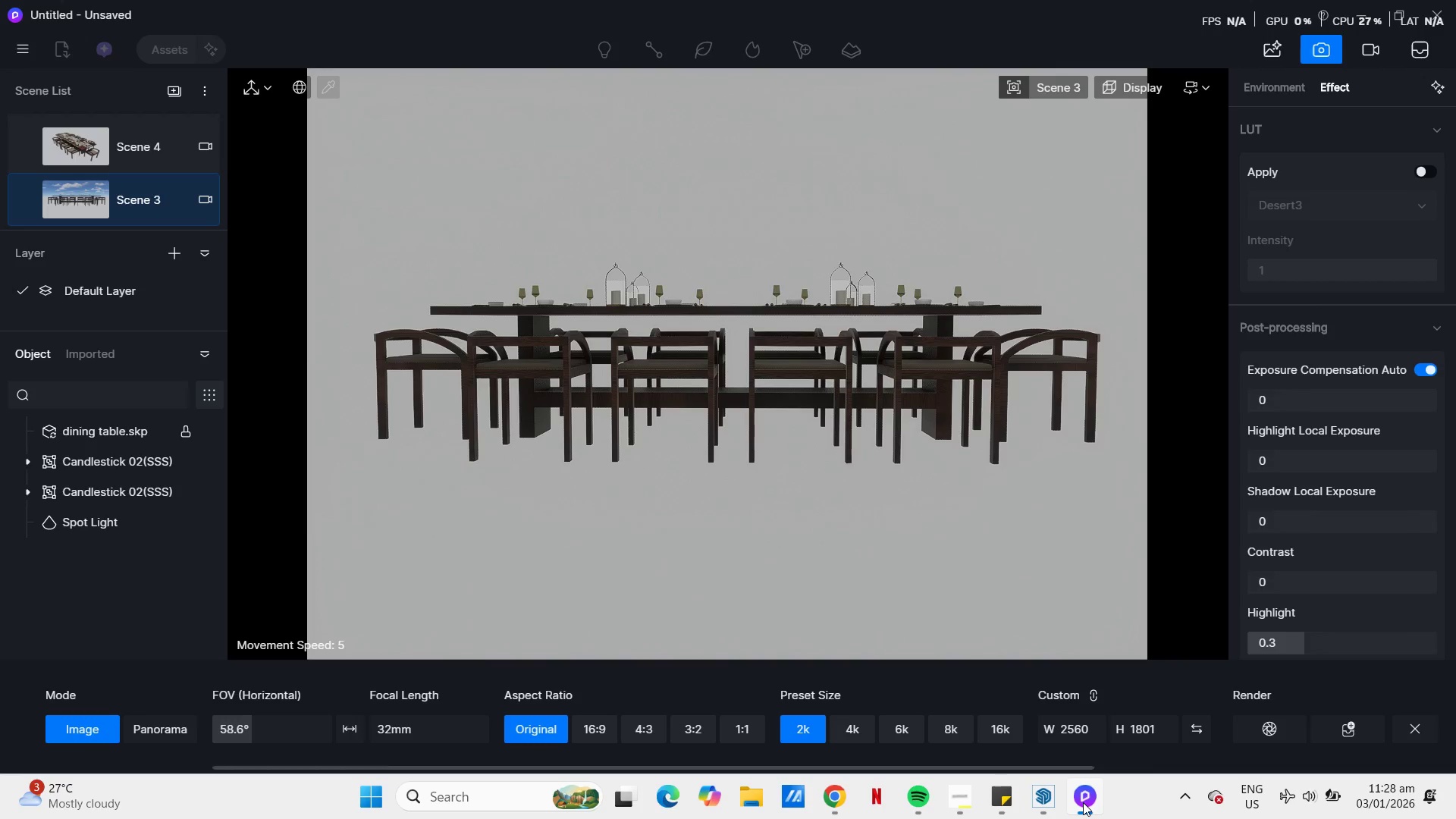 
left_click([1083, 802])
 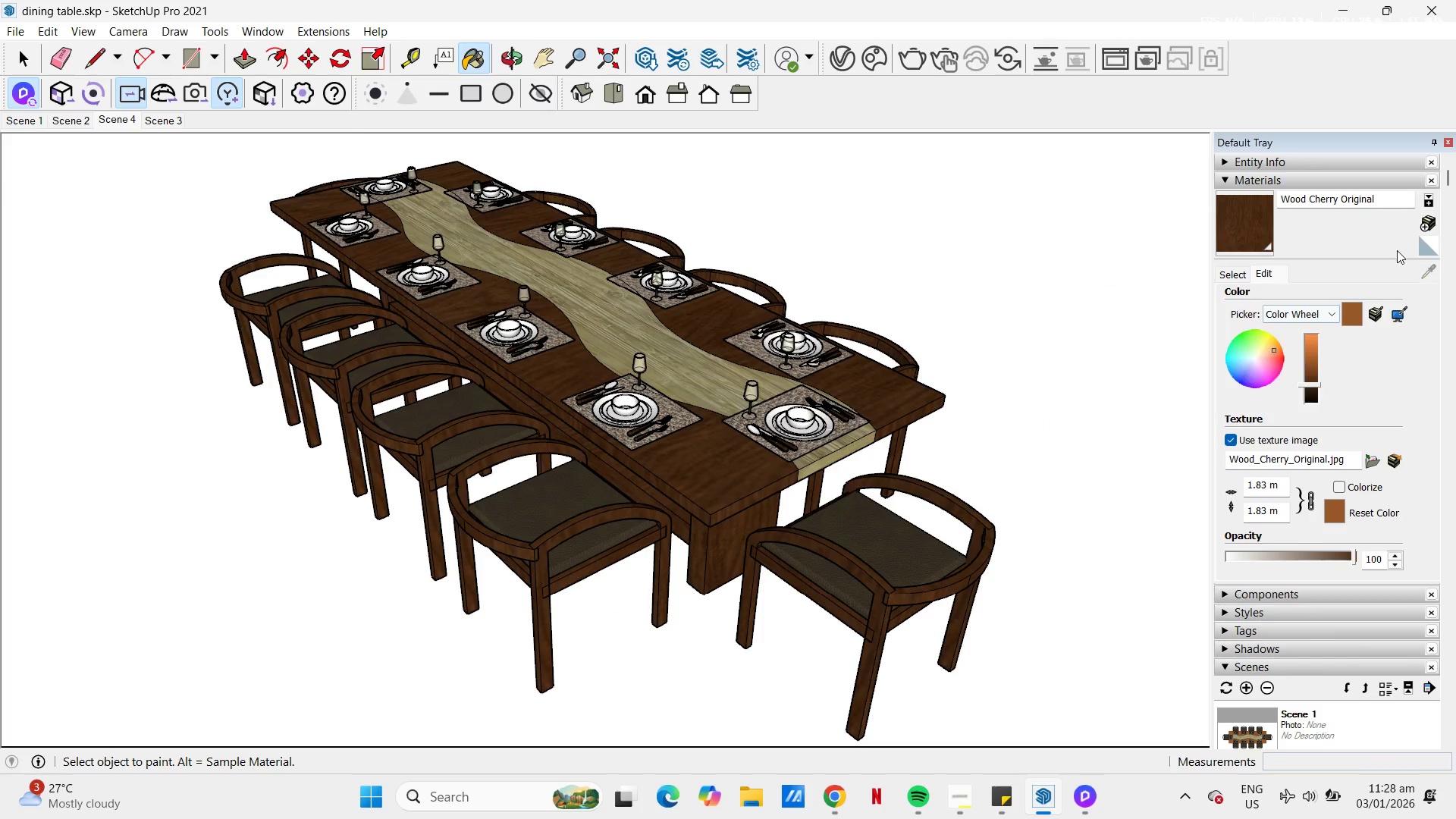 
left_click([1347, 298])
 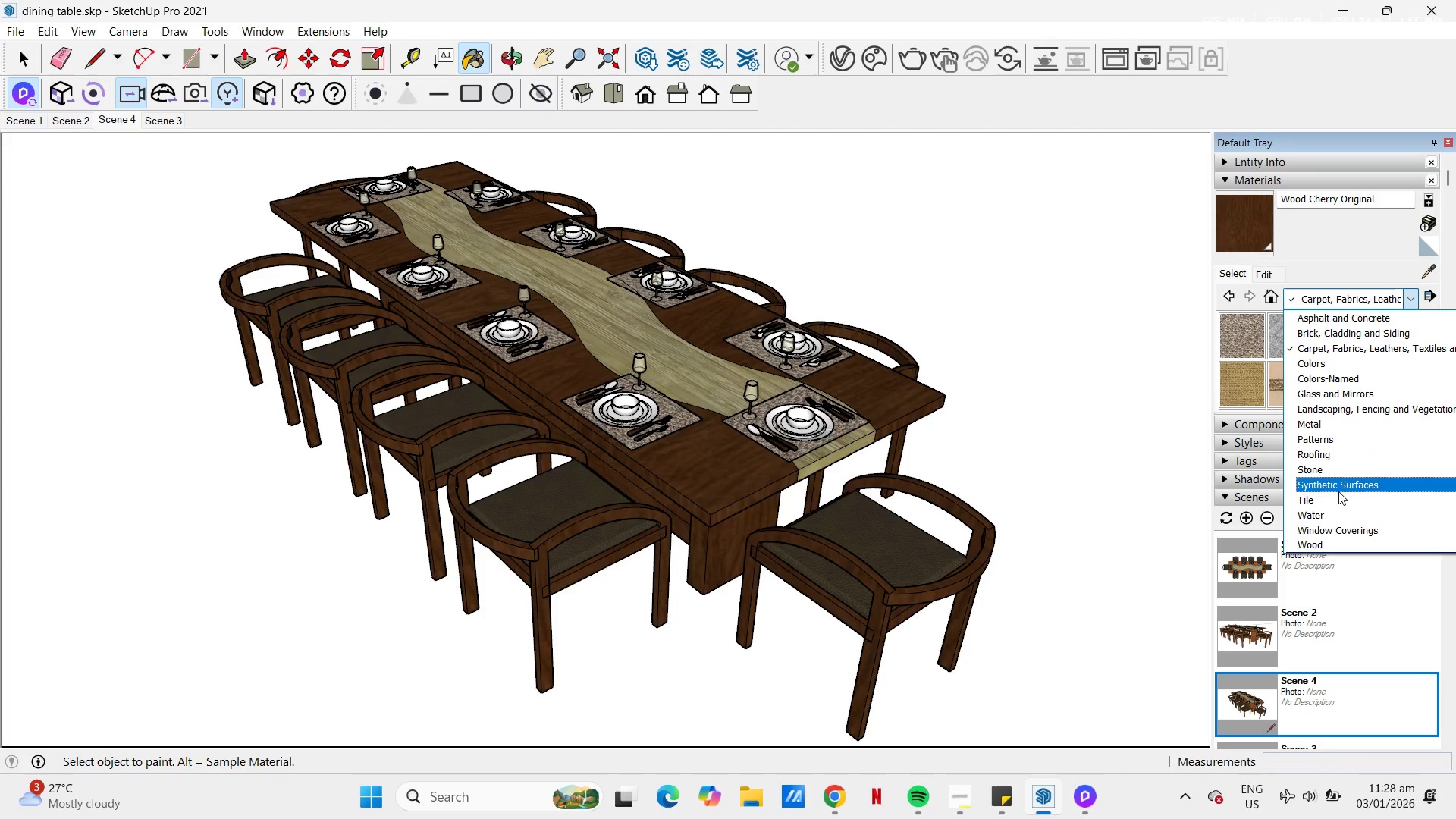 
left_click([1335, 466])
 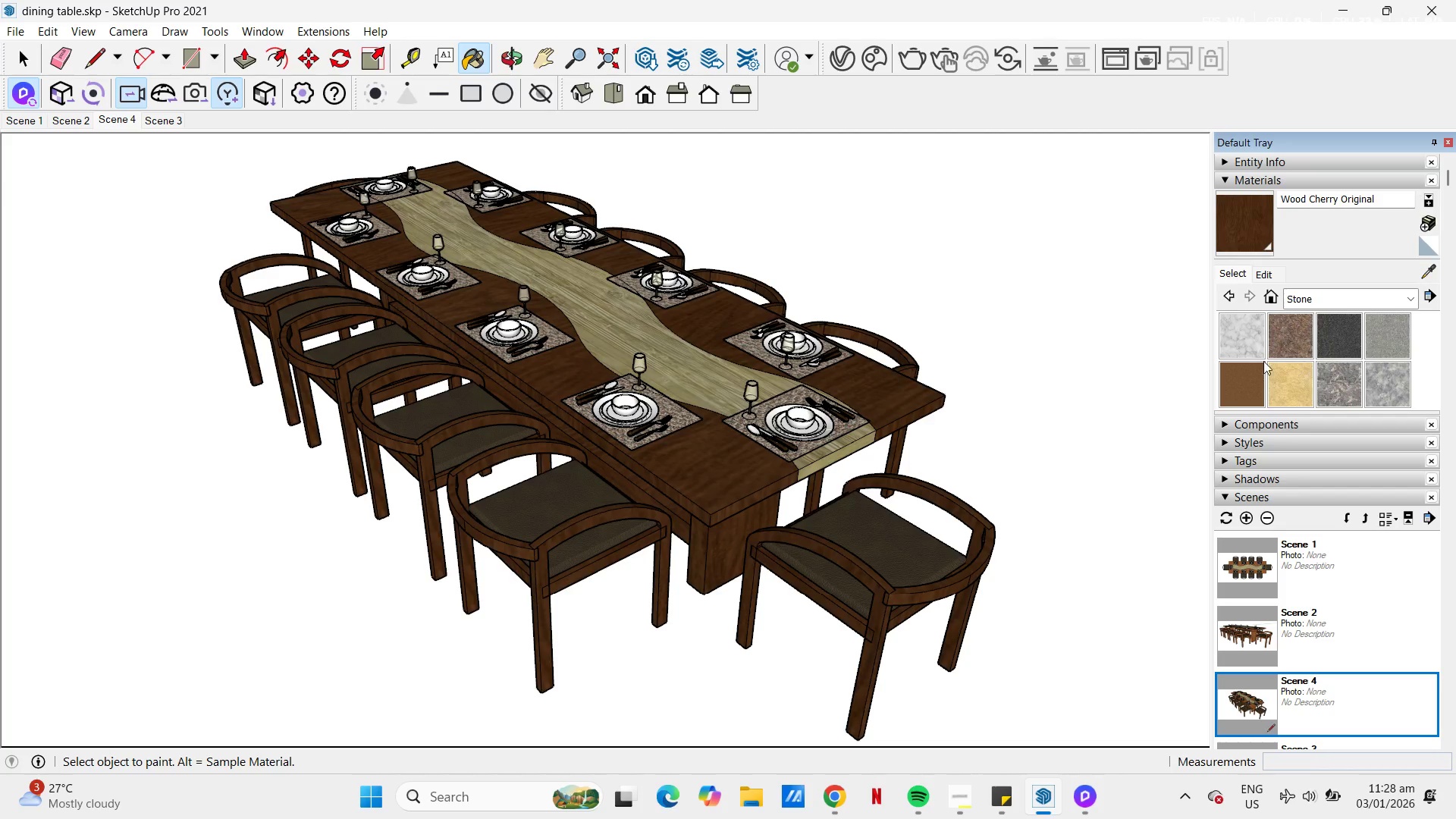 
left_click([1227, 348])
 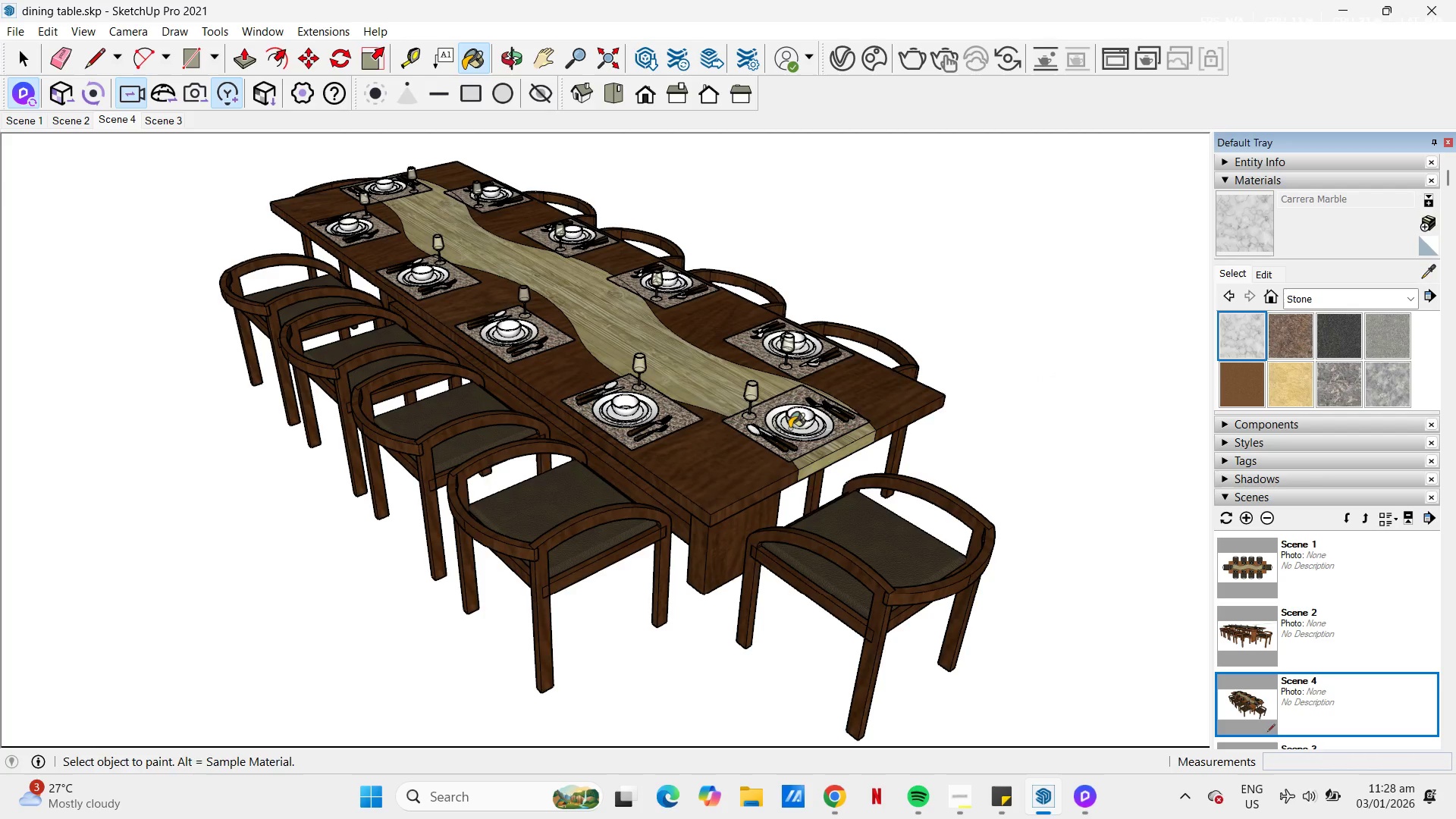 
key(Space)
 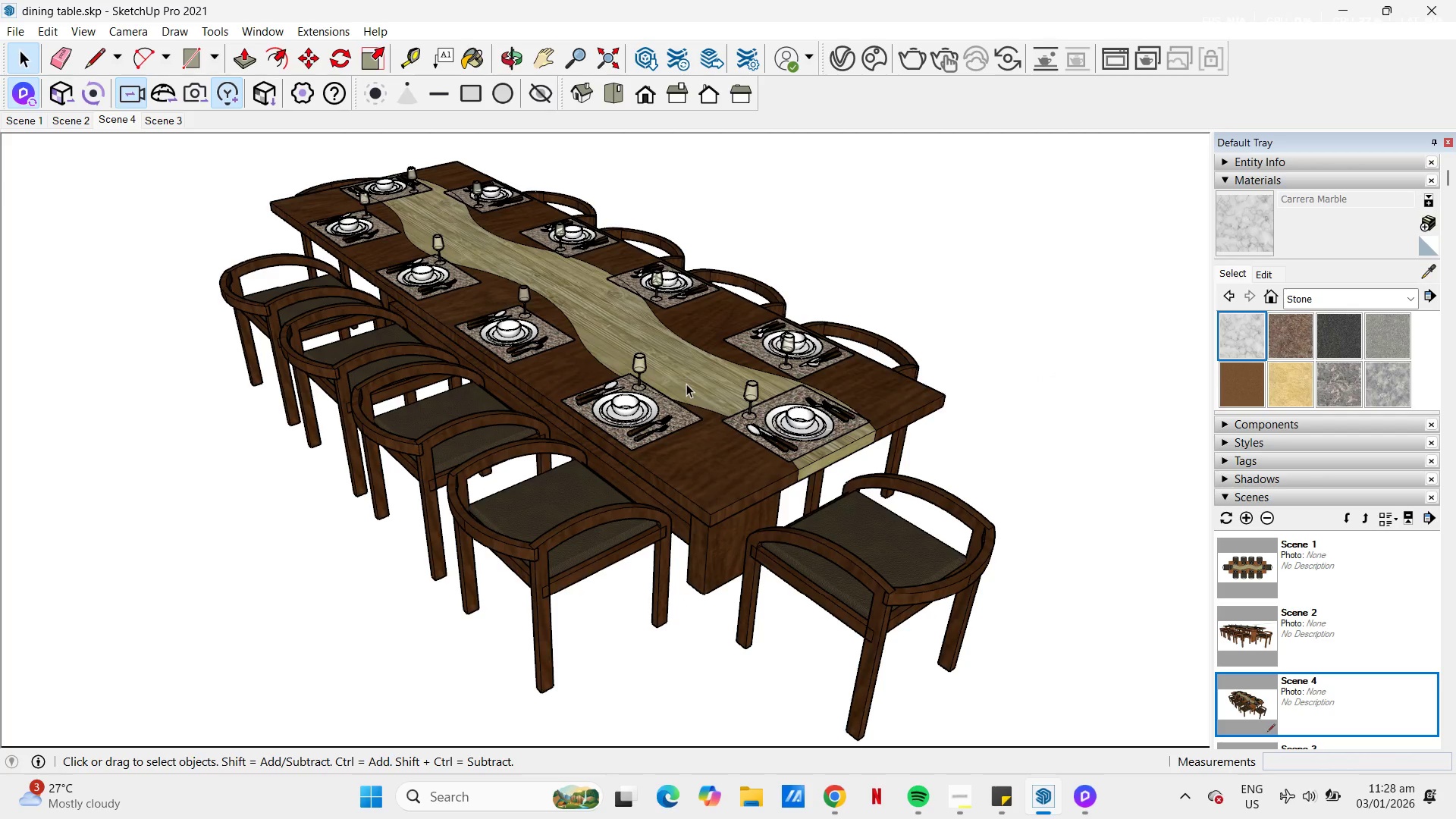 
double_click([686, 384])
 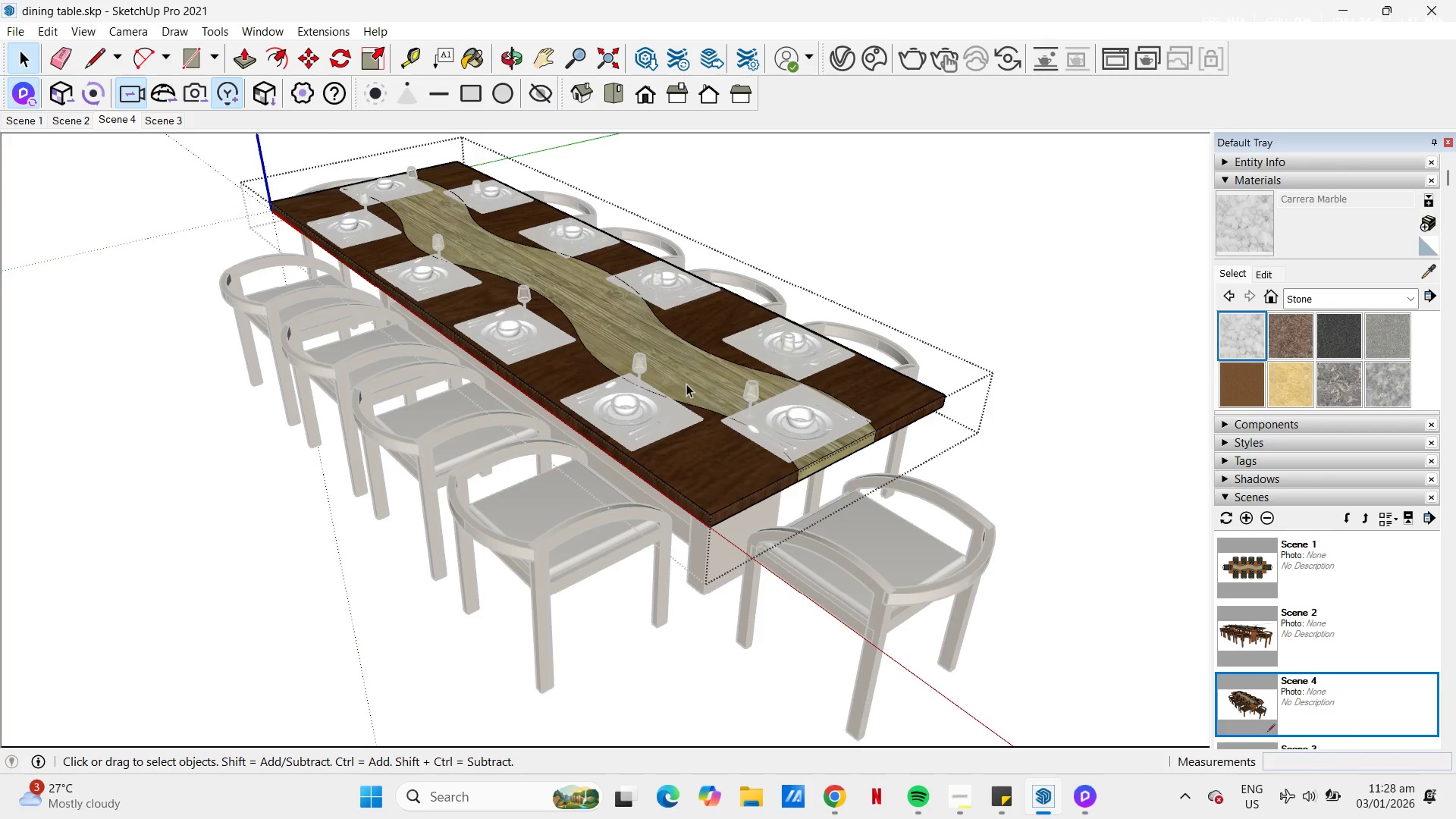 
triple_click([686, 384])
 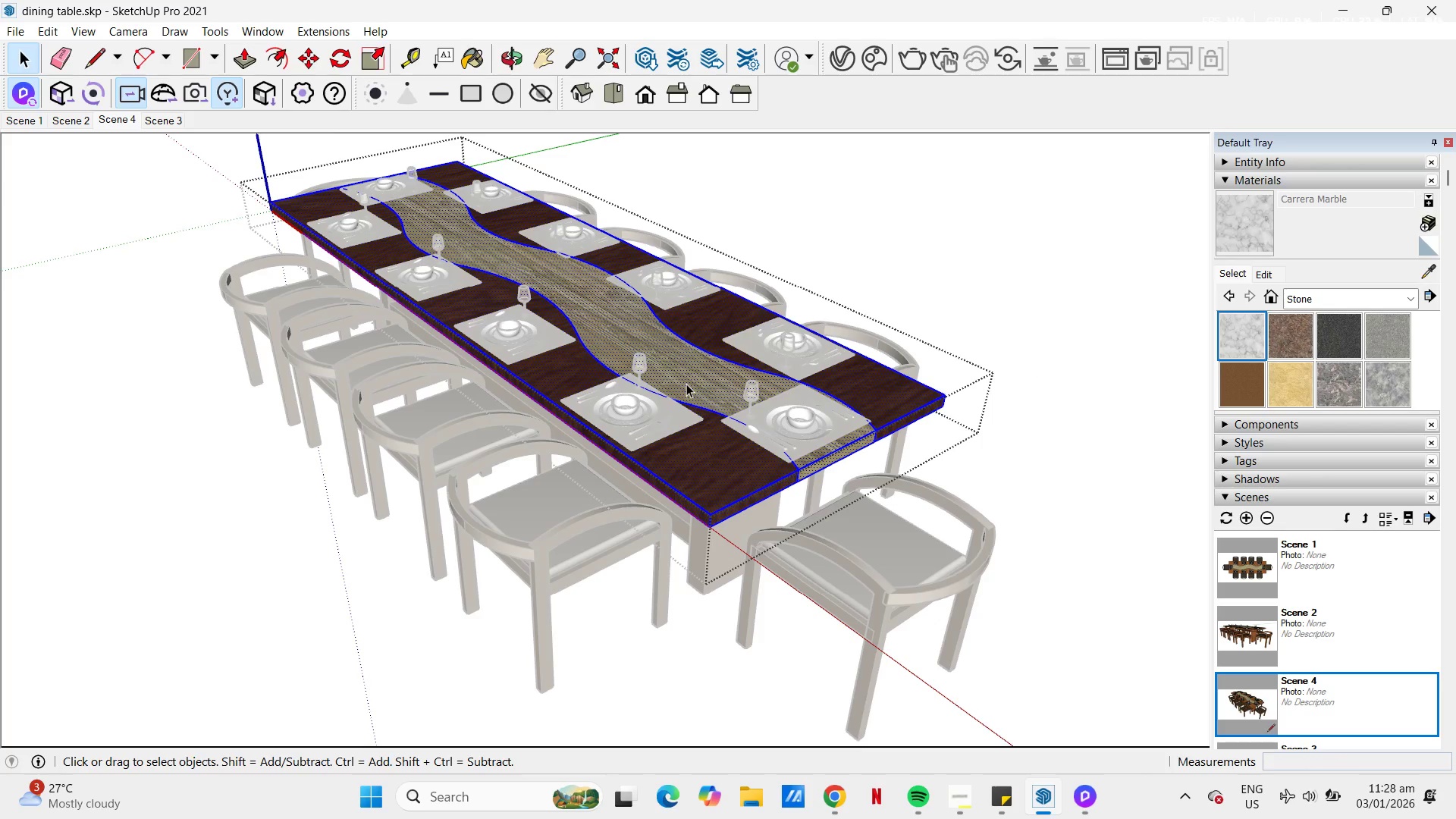 
left_click([689, 380])
 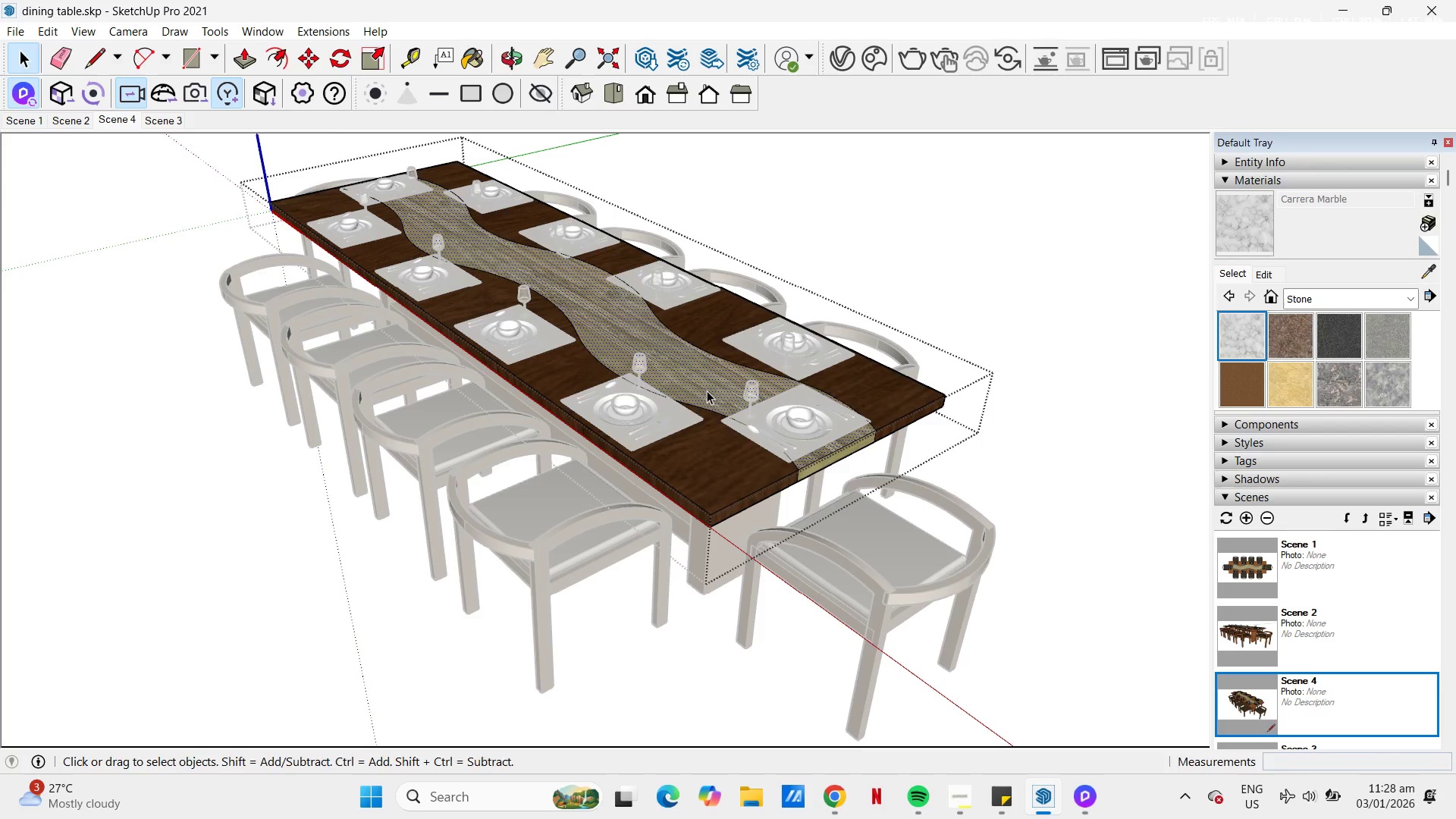 
key(B)
 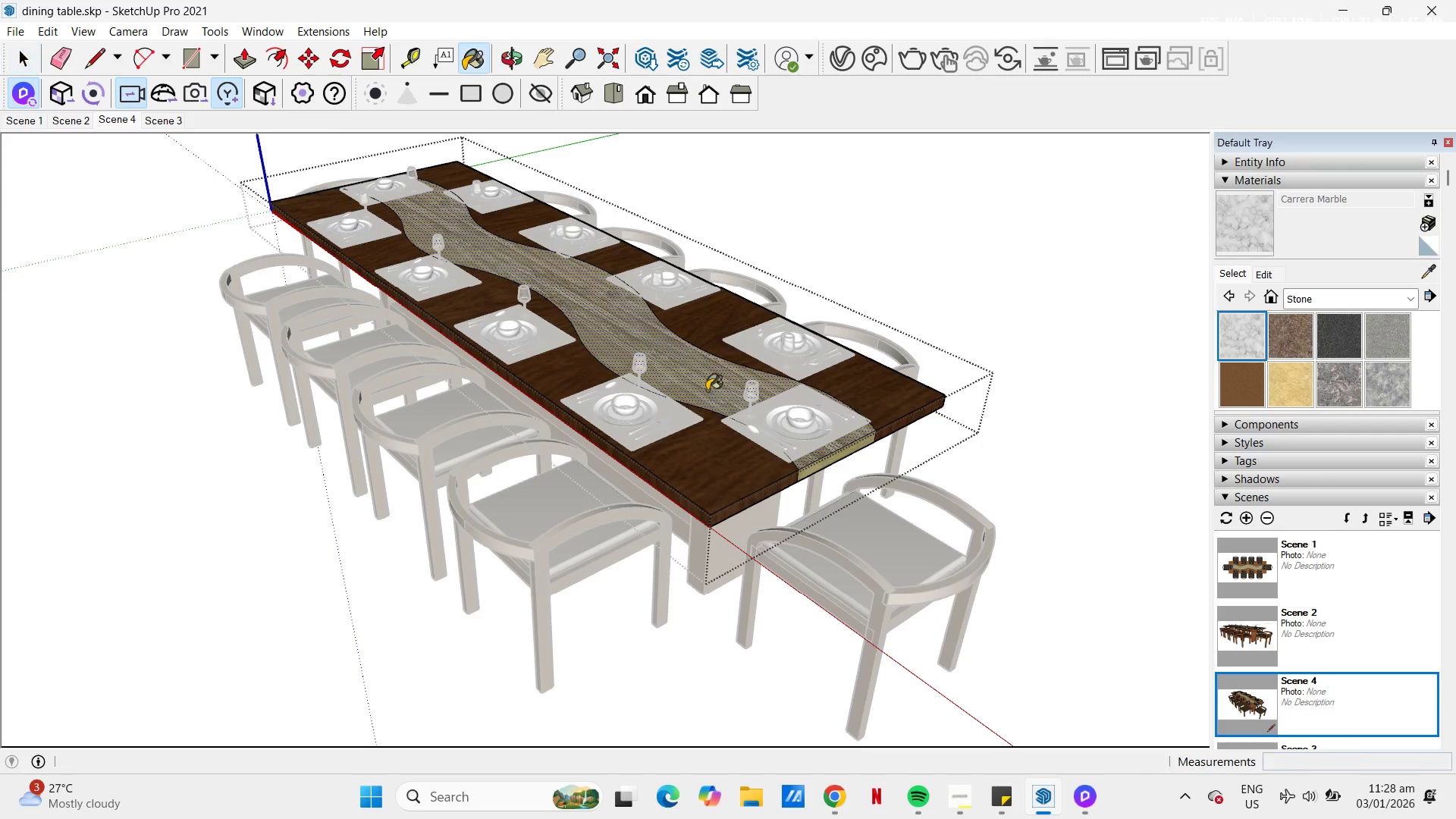 
left_click([707, 391])
 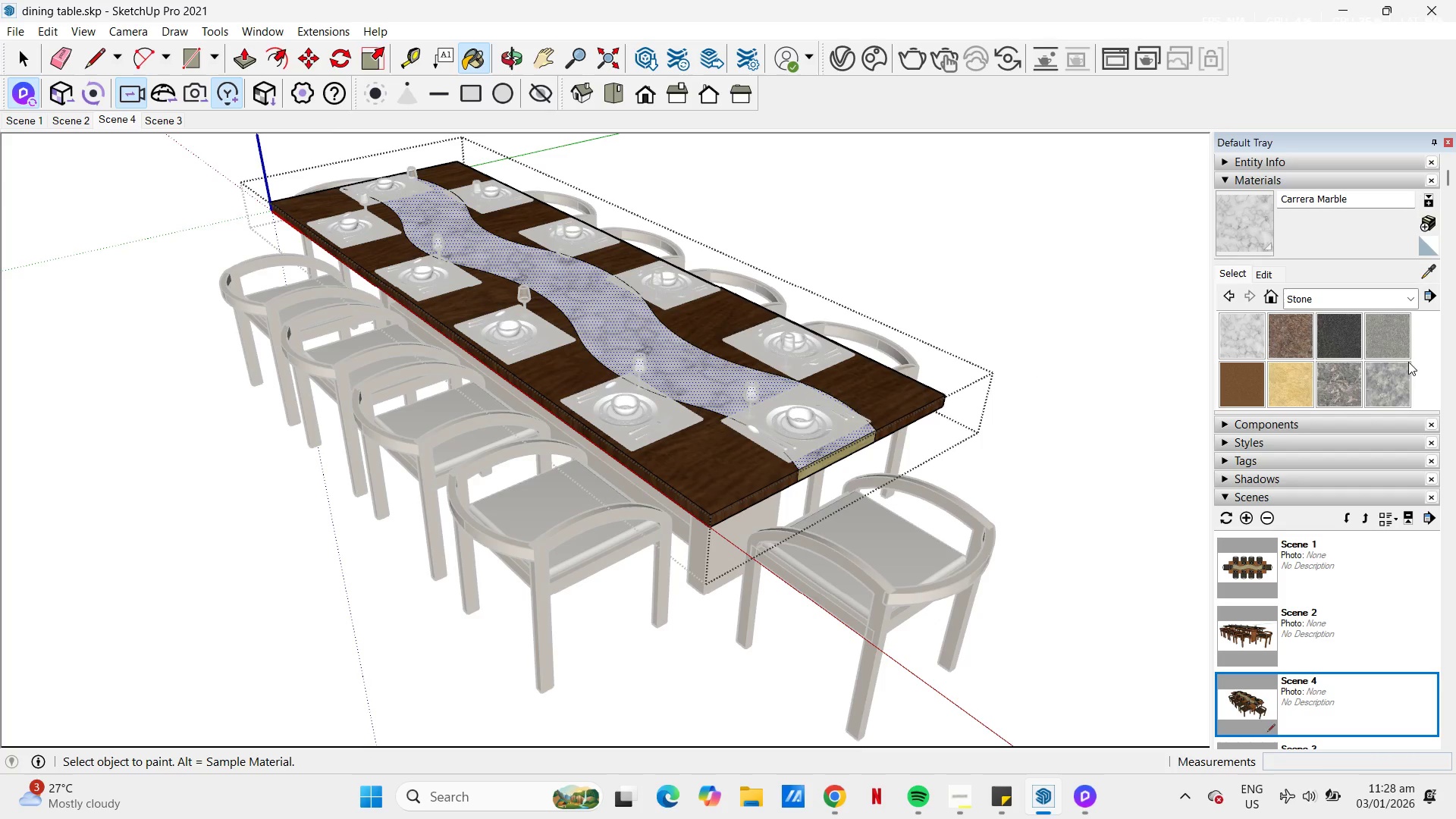 
left_click([1402, 385])
 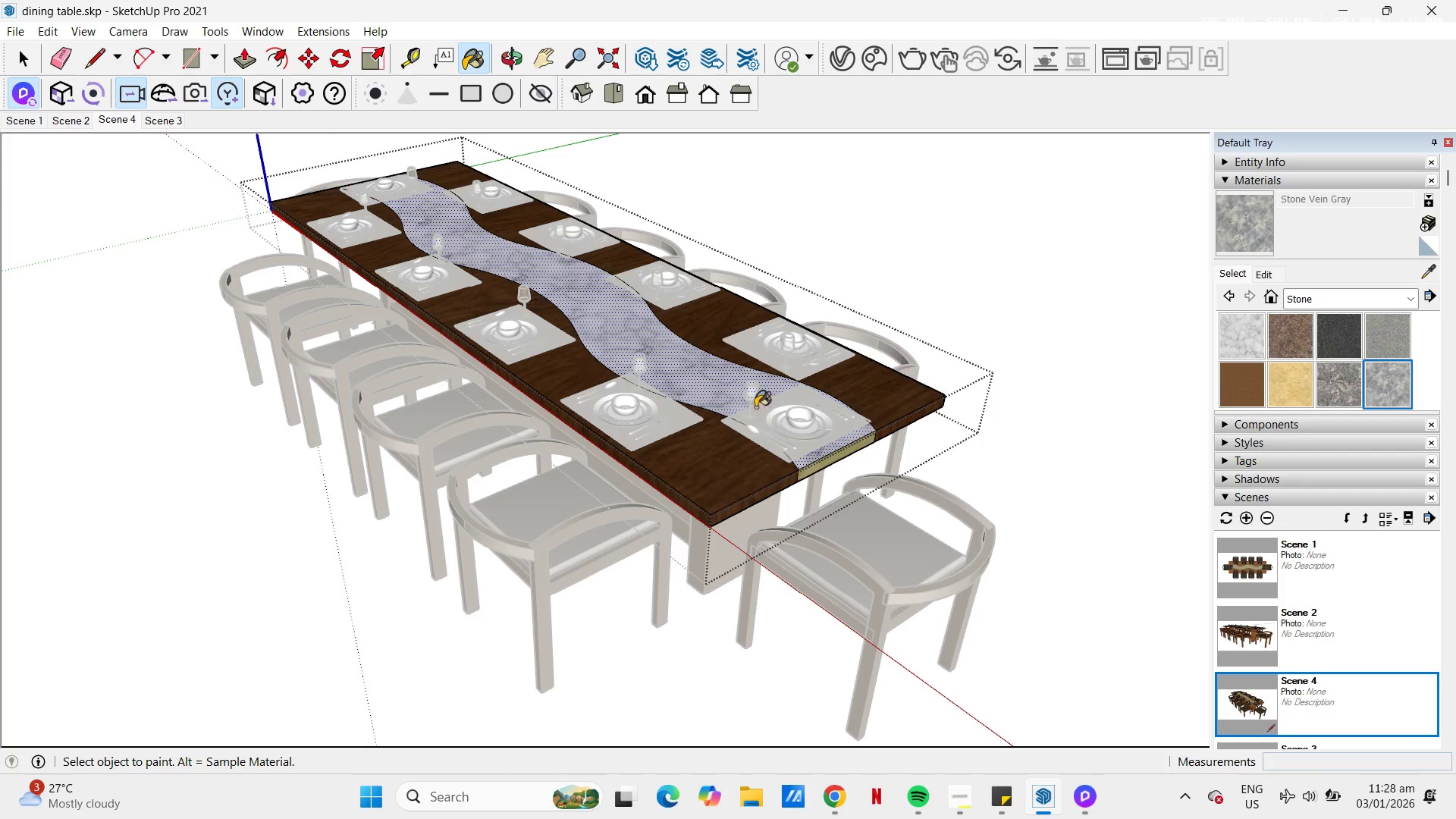 
left_click([736, 400])
 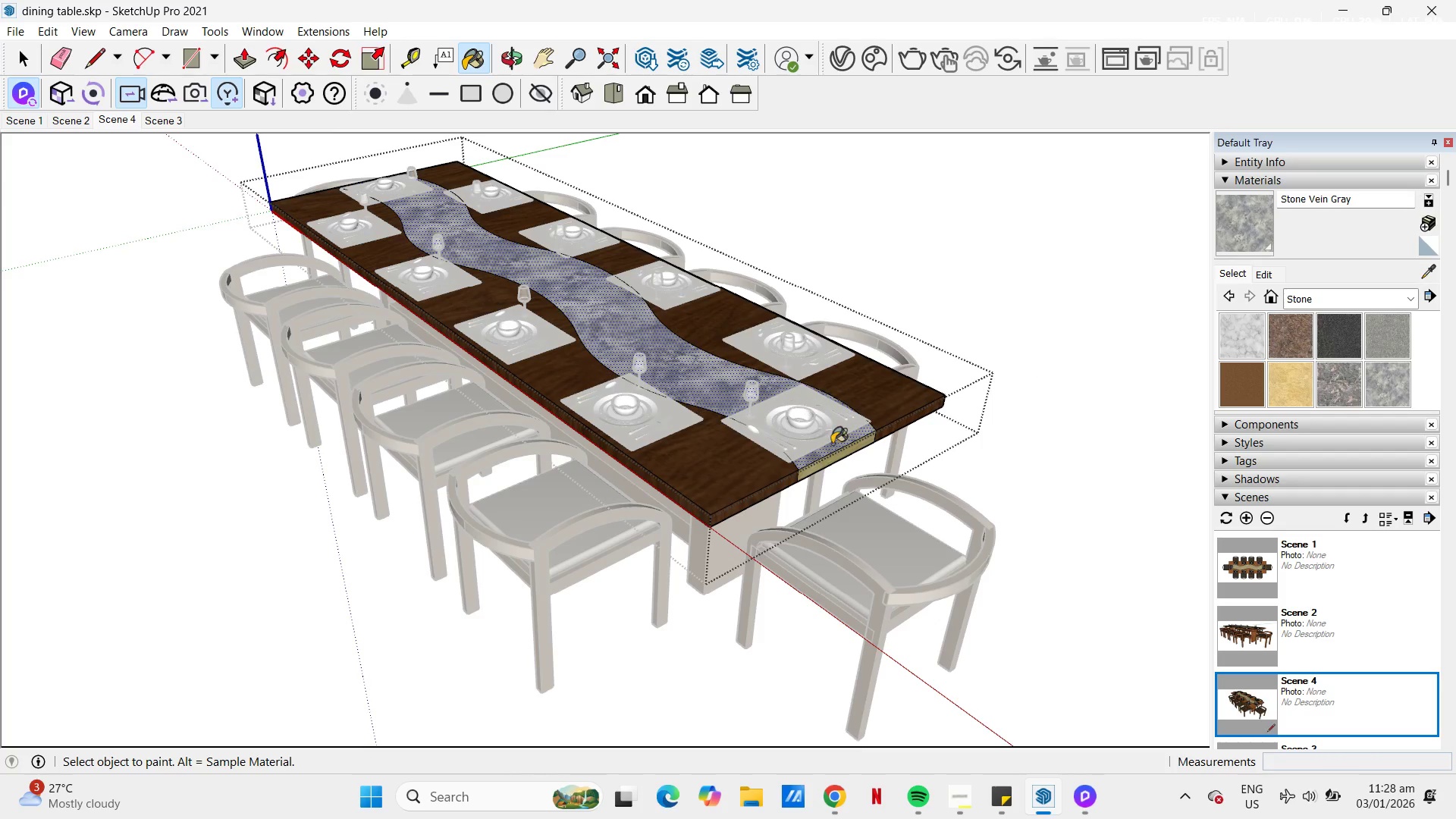 
scroll: coordinate [834, 446], scroll_direction: up, amount: 4.0
 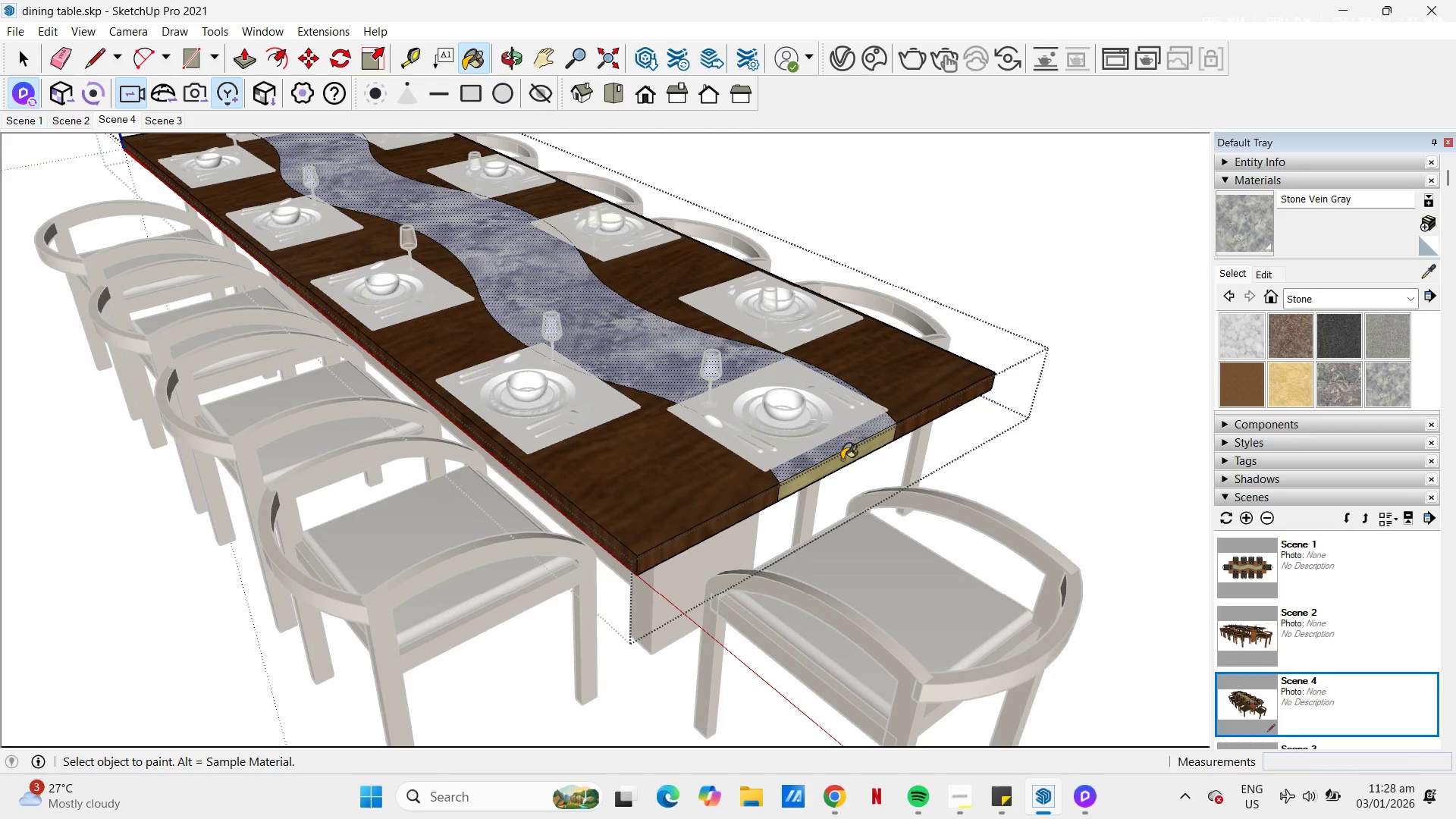 
double_click([843, 460])
 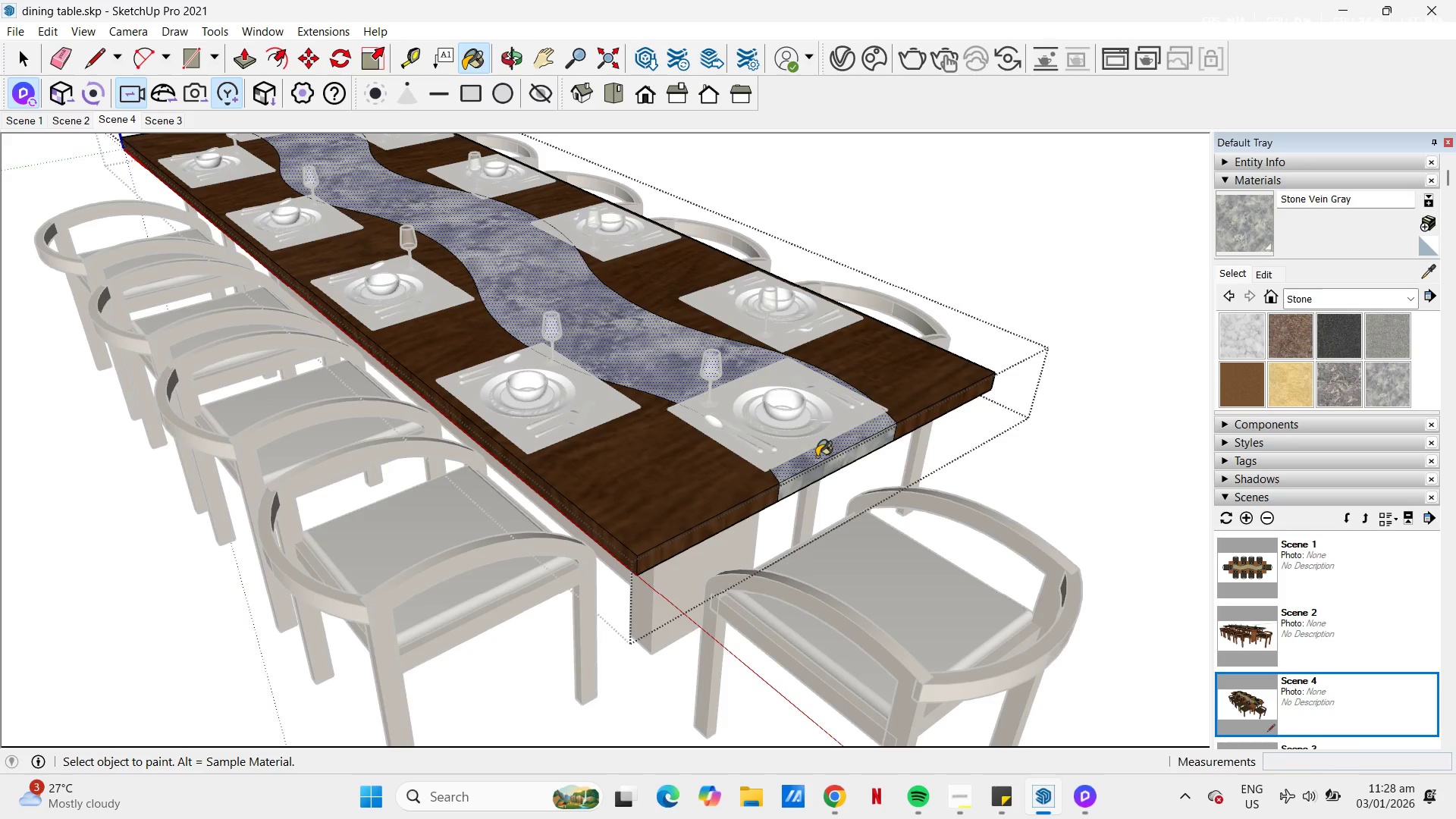 
scroll: coordinate [816, 457], scroll_direction: down, amount: 2.0
 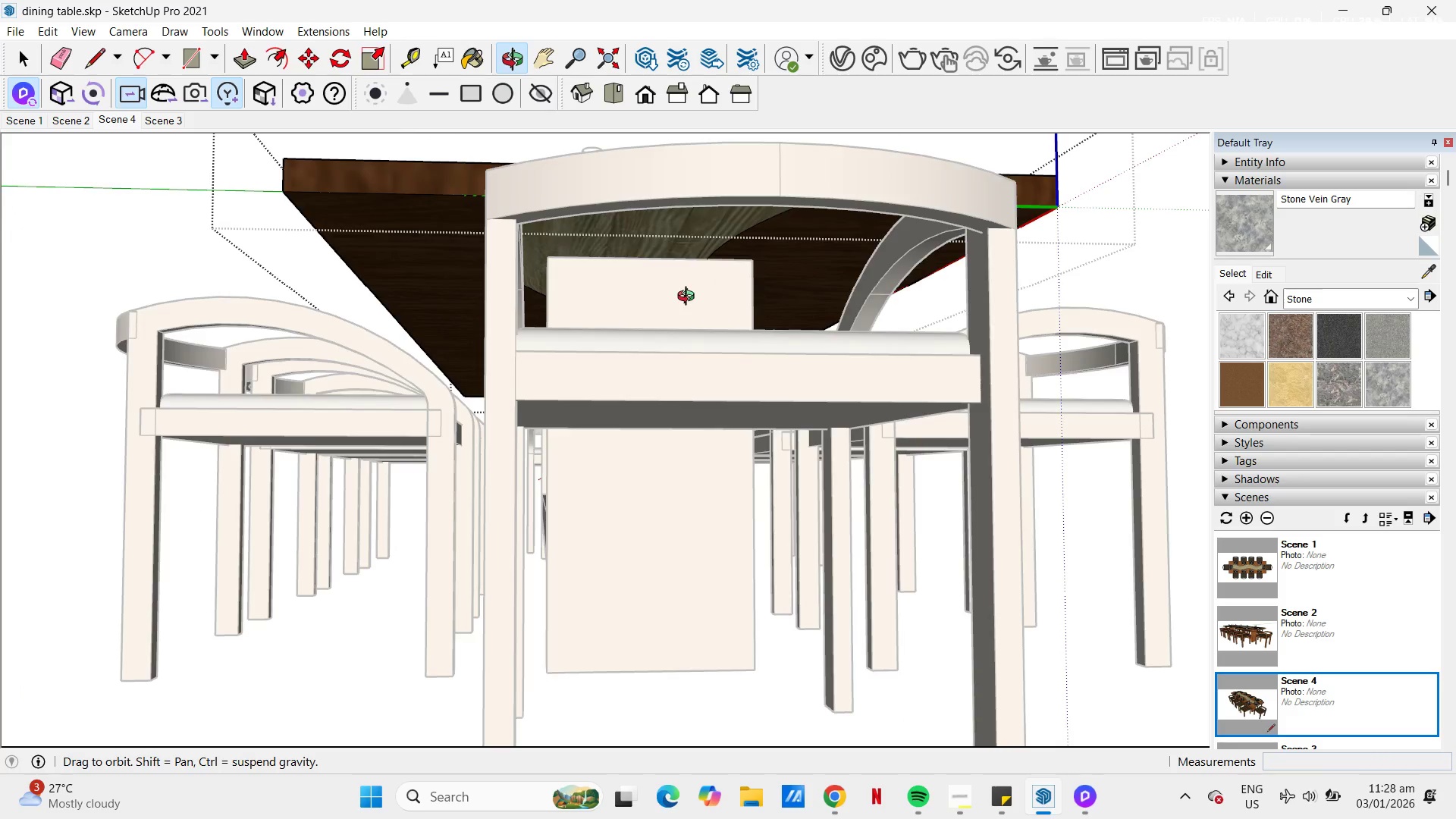 
left_click([639, 298])
 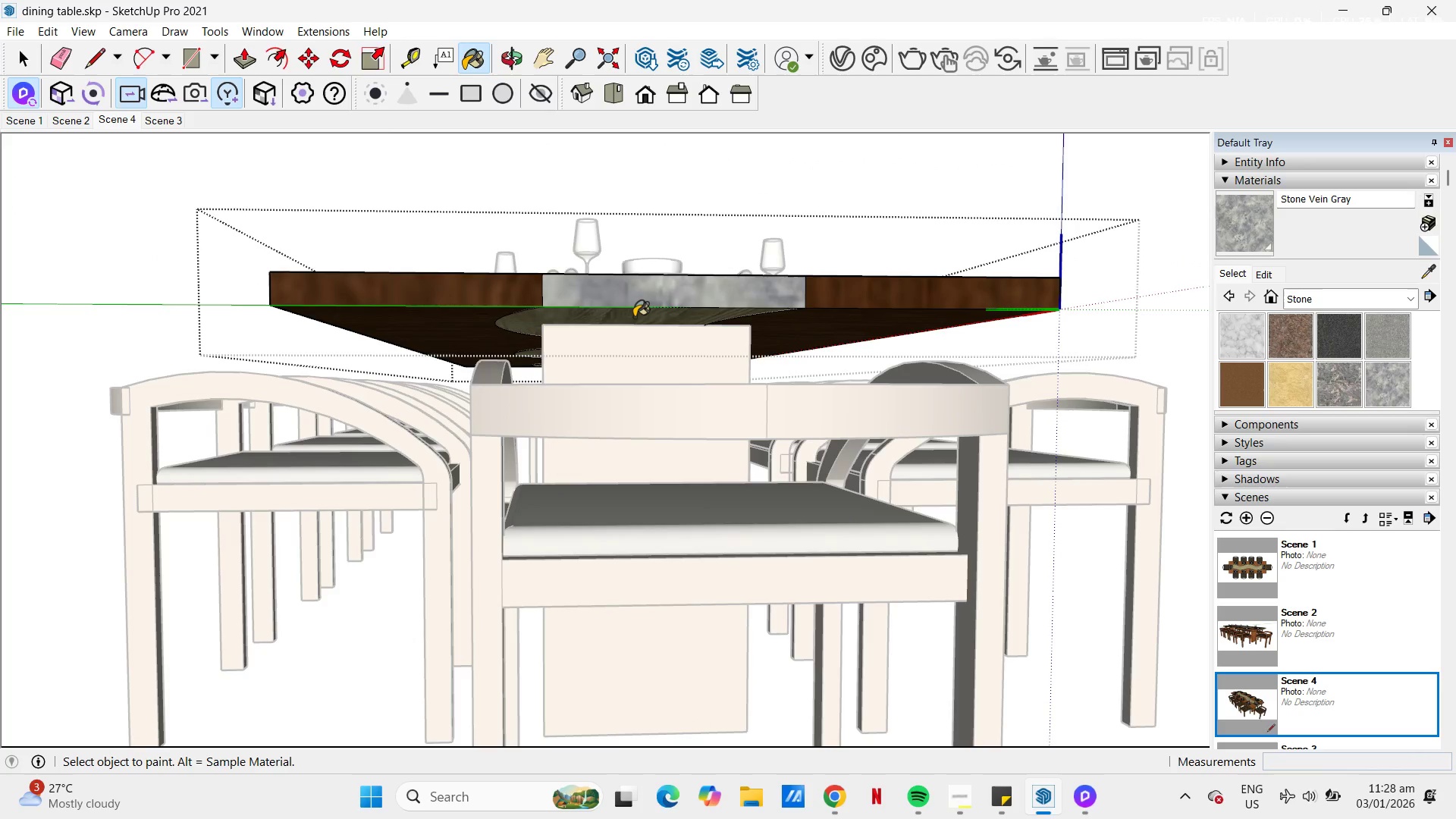 
left_click([634, 317])
 